 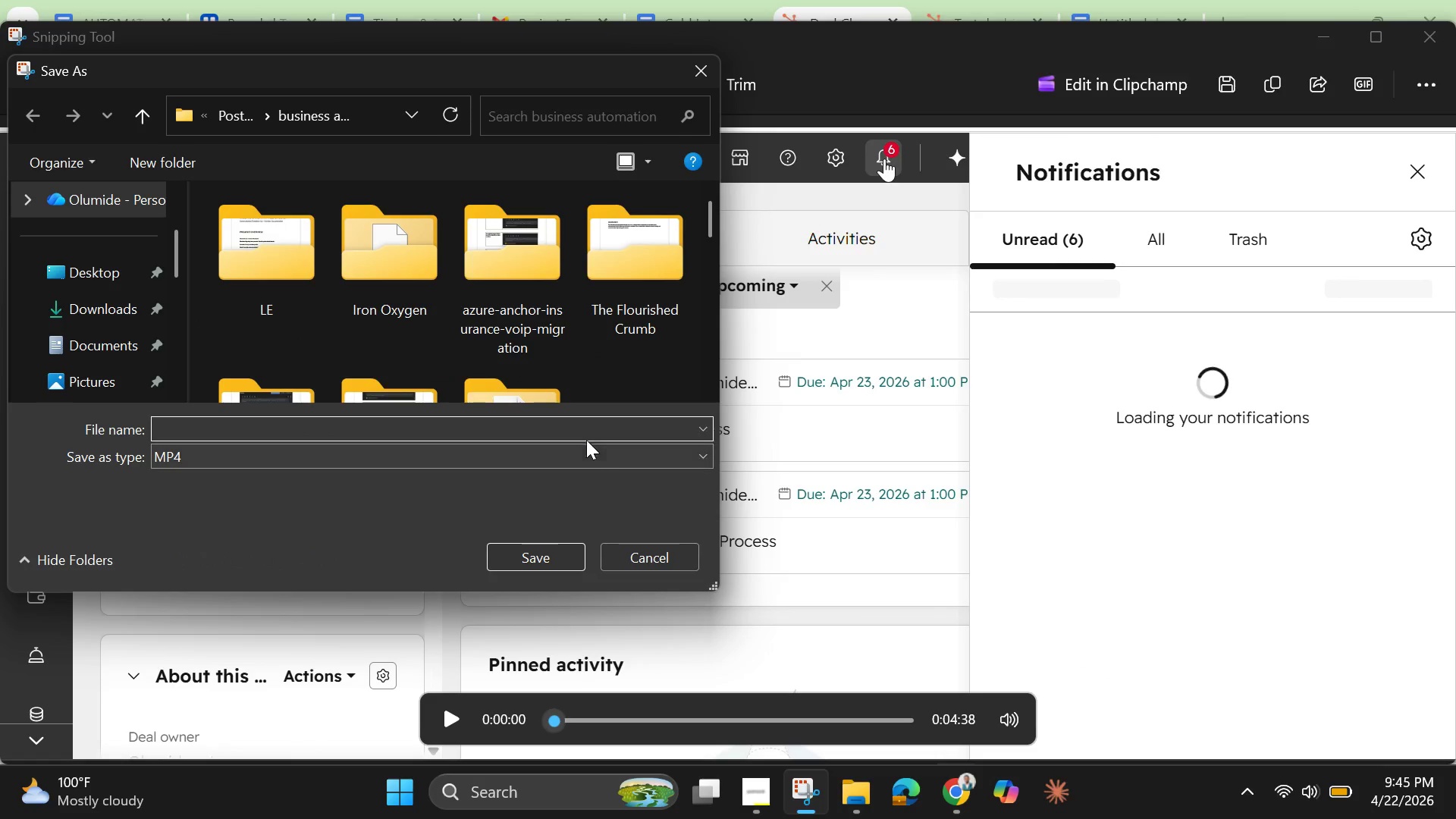 
key(Control+V)
 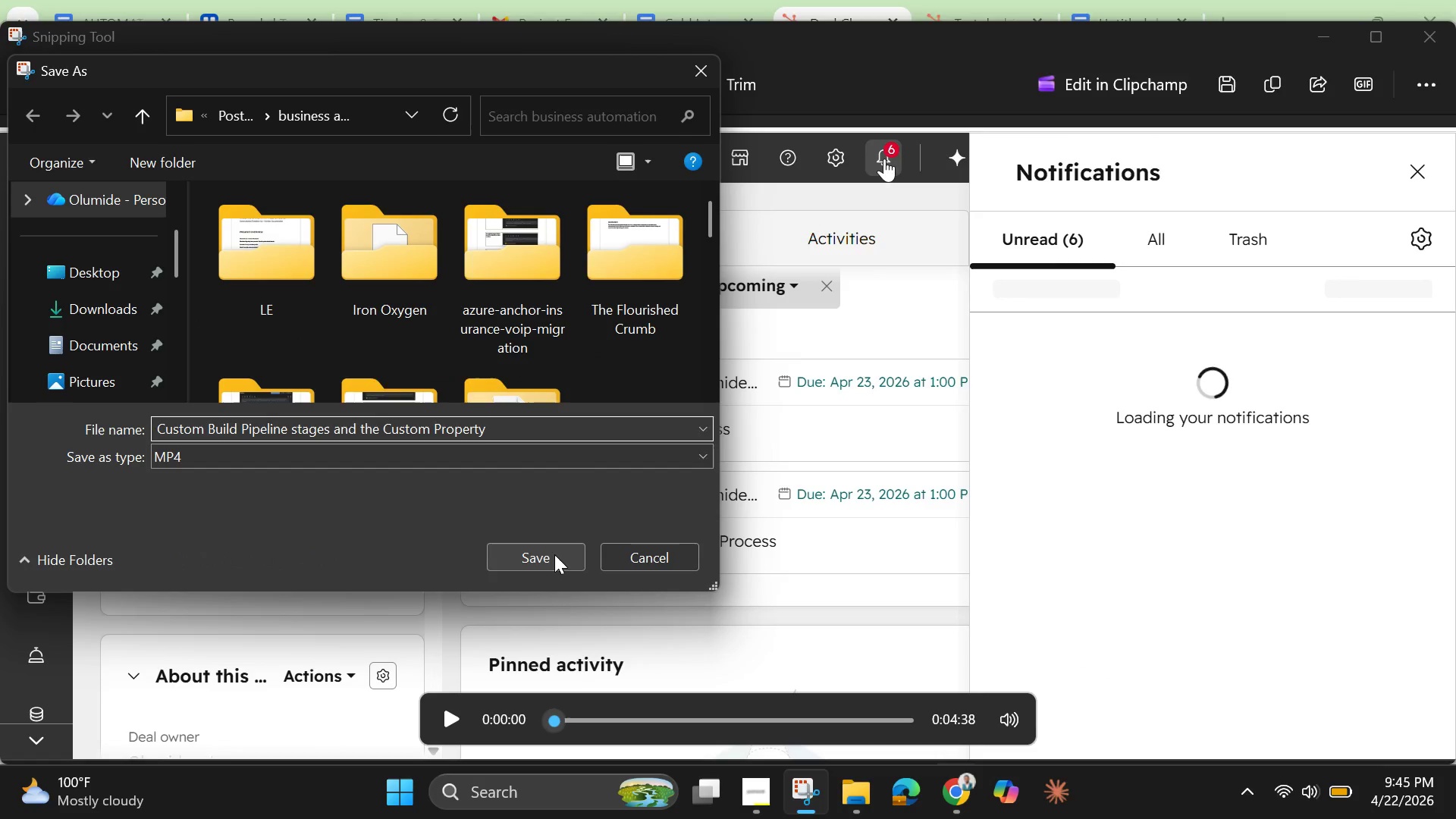 
left_click([554, 554])
 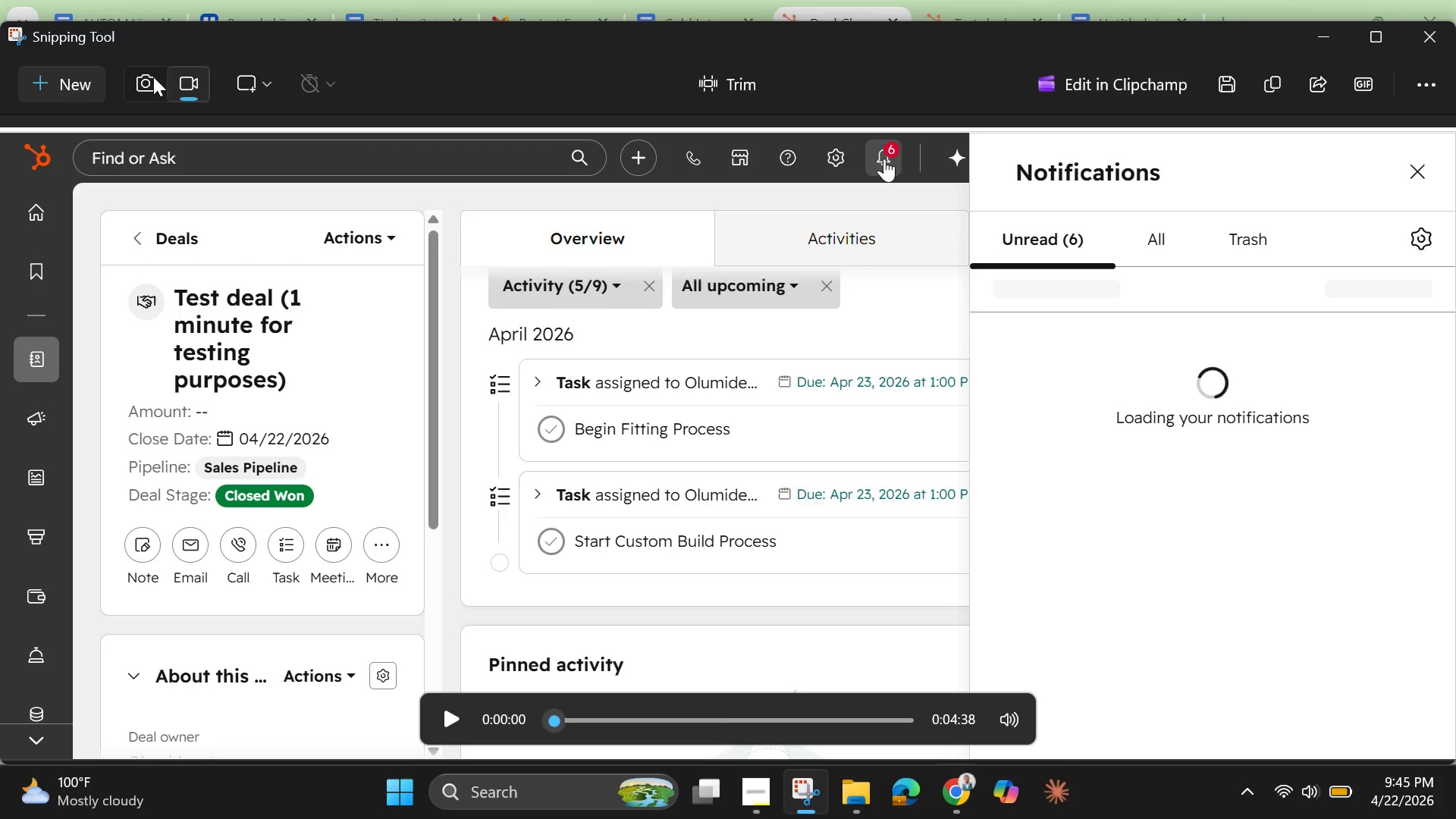 
double_click([57, 83])
 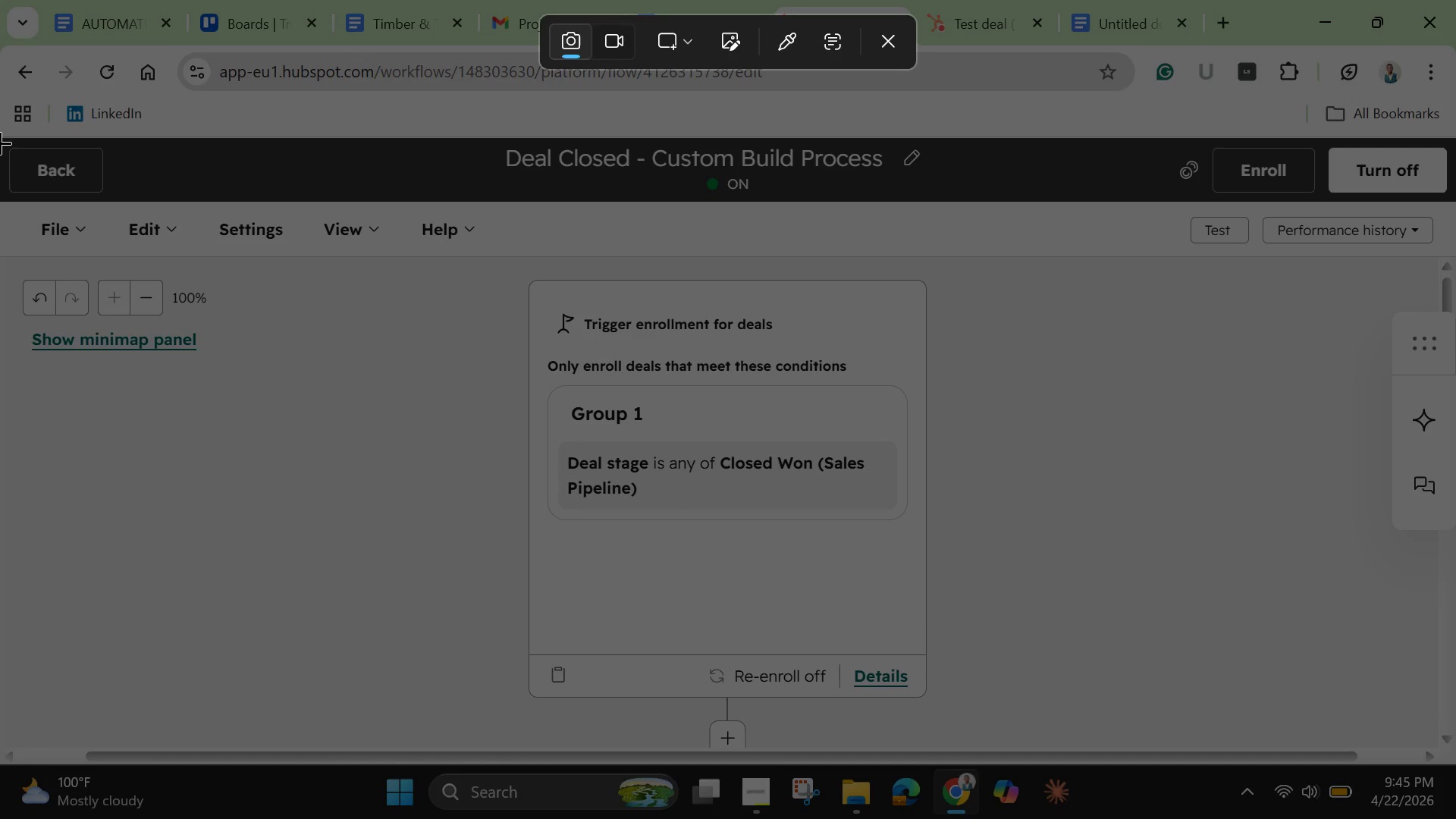 
left_click_drag(start_coordinate=[0, 133], to_coordinate=[1455, 765])
 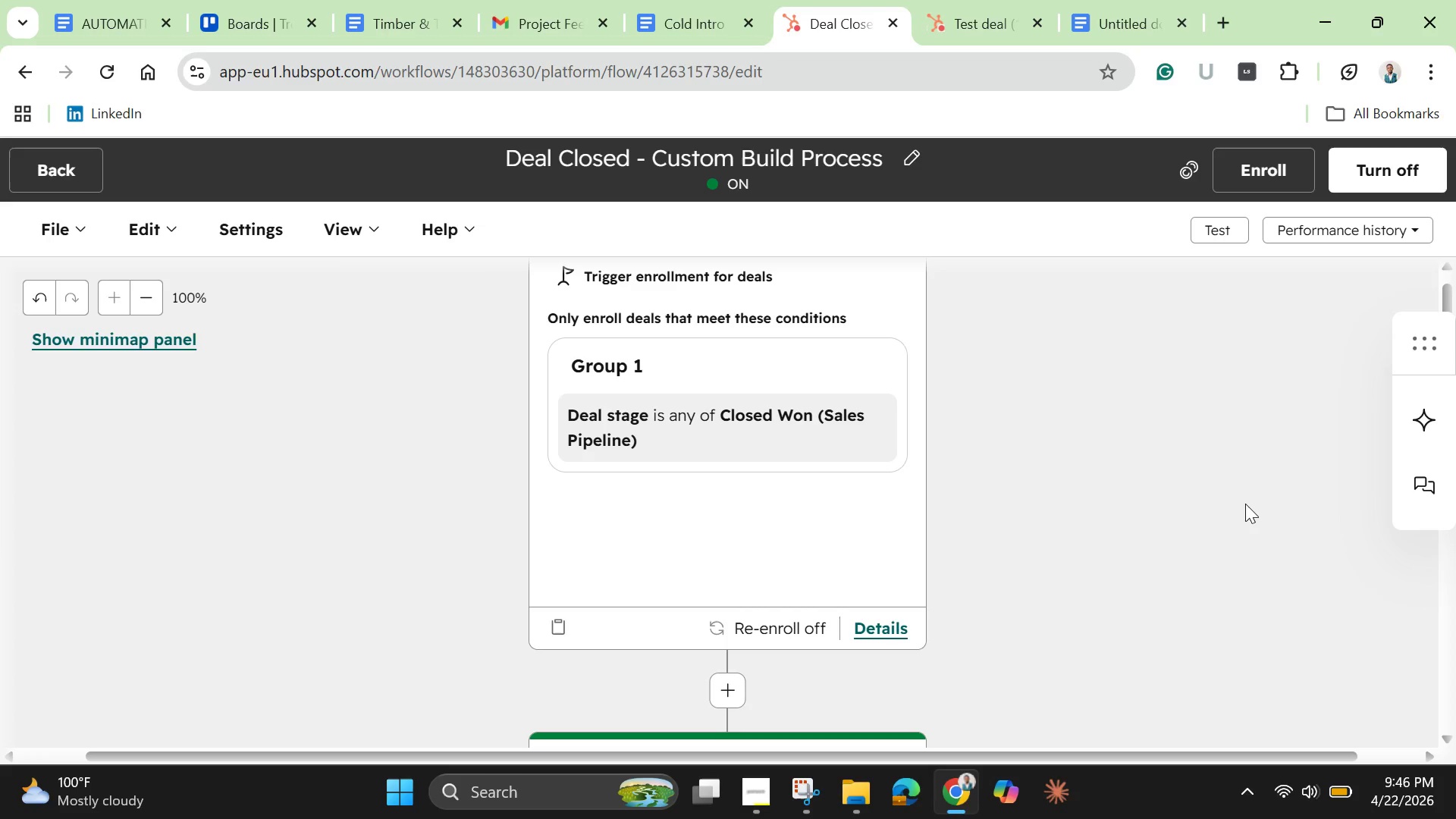 
wait(52.95)
 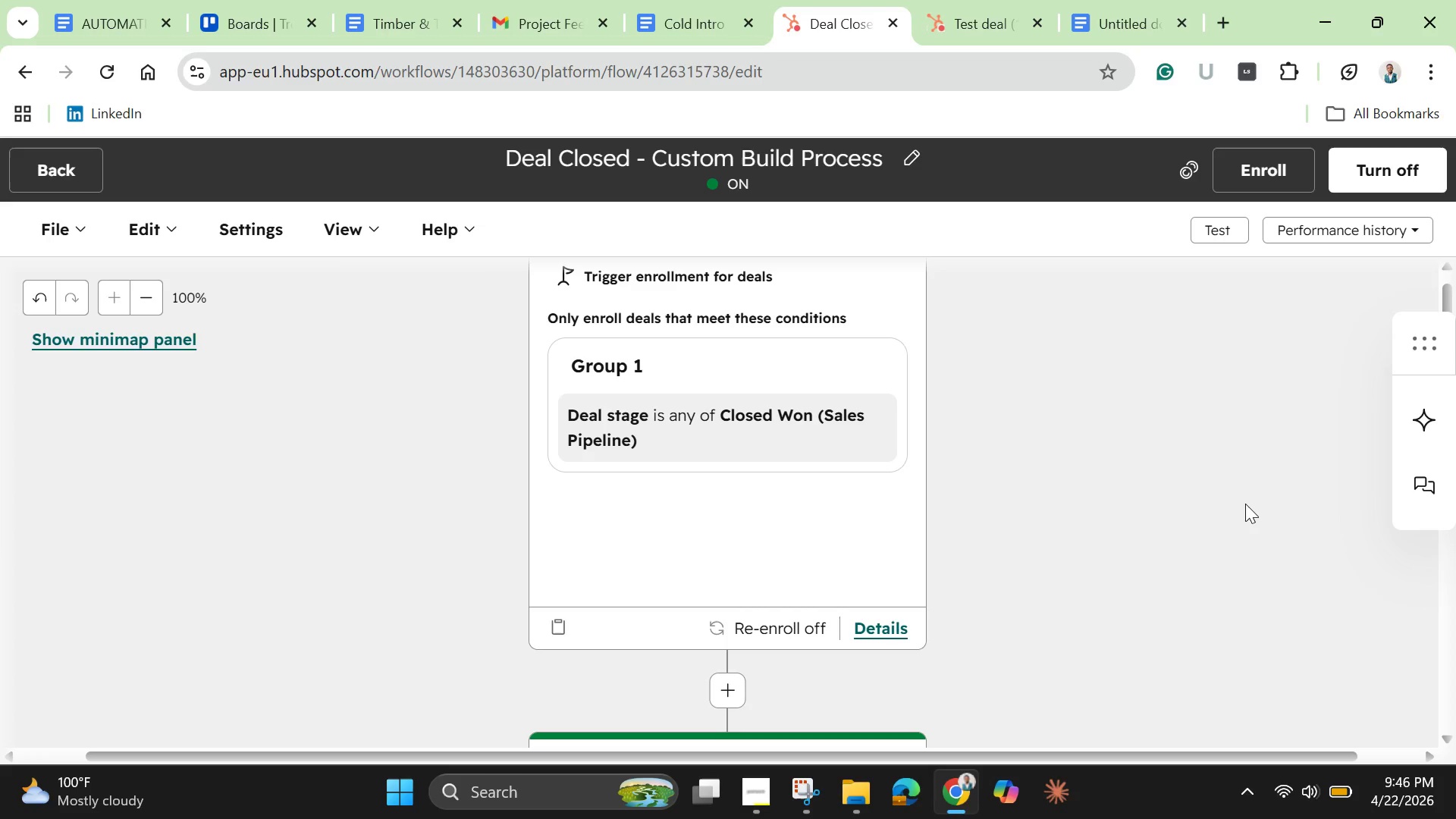 
left_click([968, 8])
 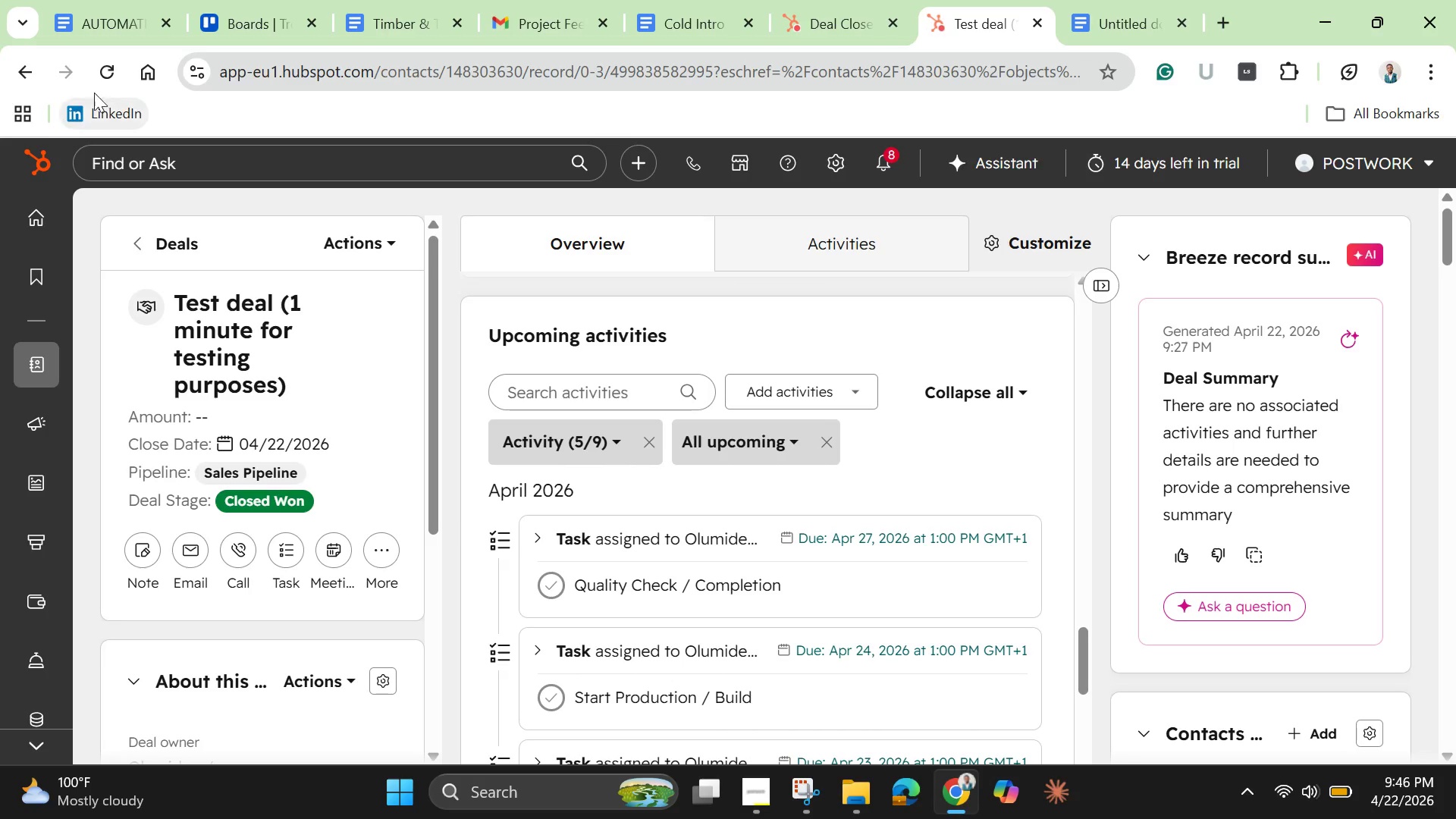 
left_click([105, 67])
 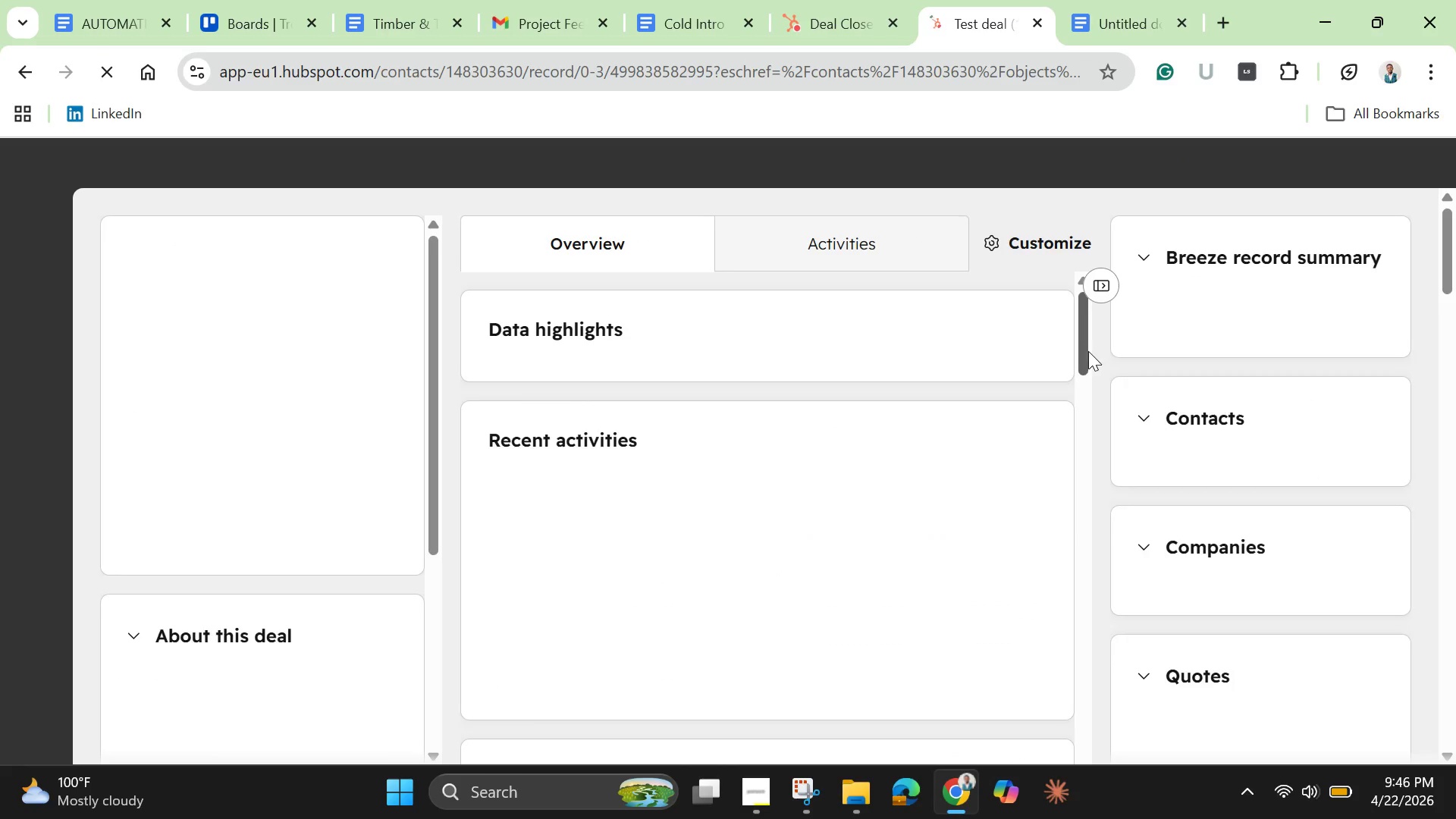 
wait(11.38)
 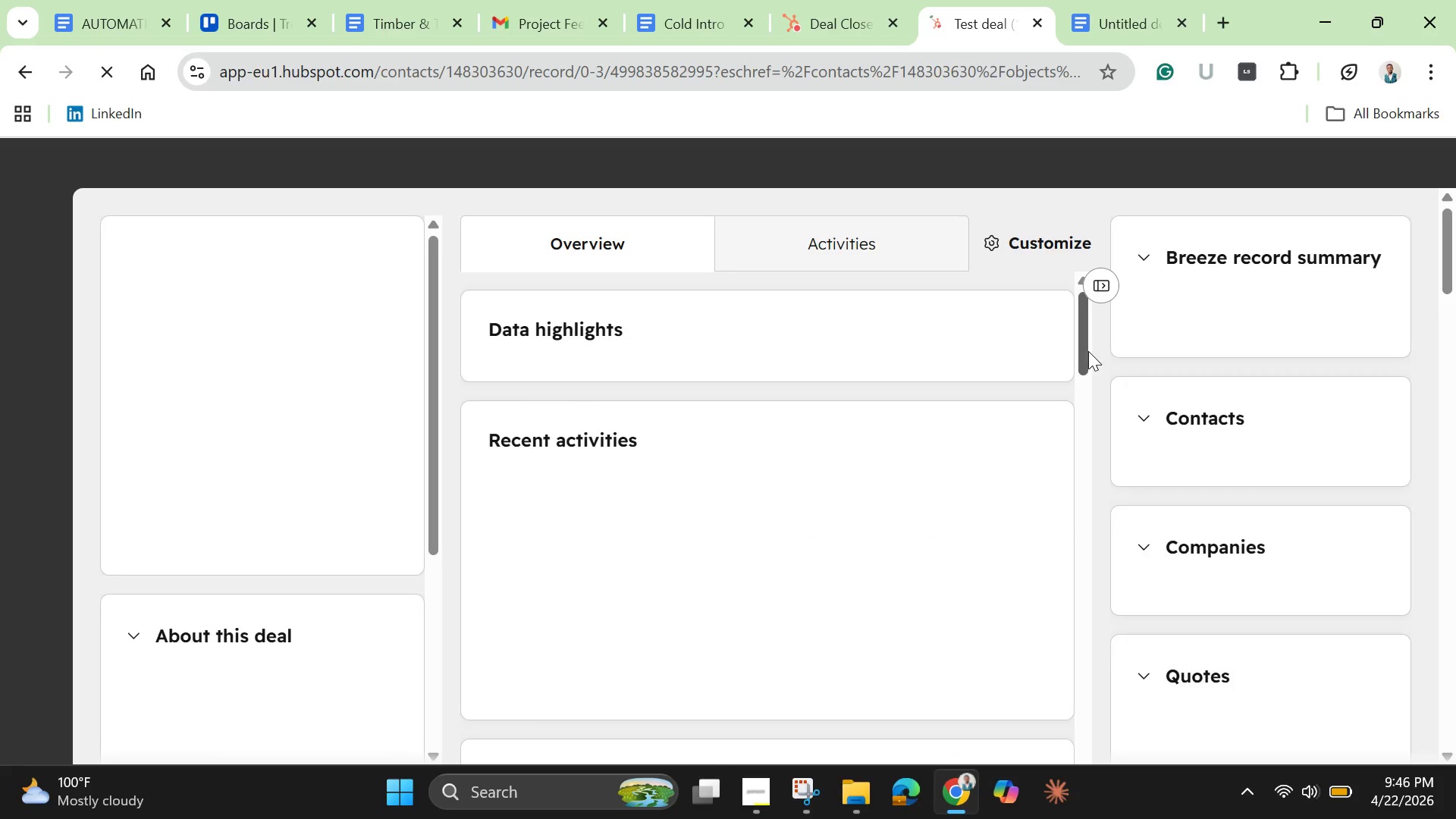 
left_click_drag(start_coordinate=[1084, 356], to_coordinate=[1020, 736])
 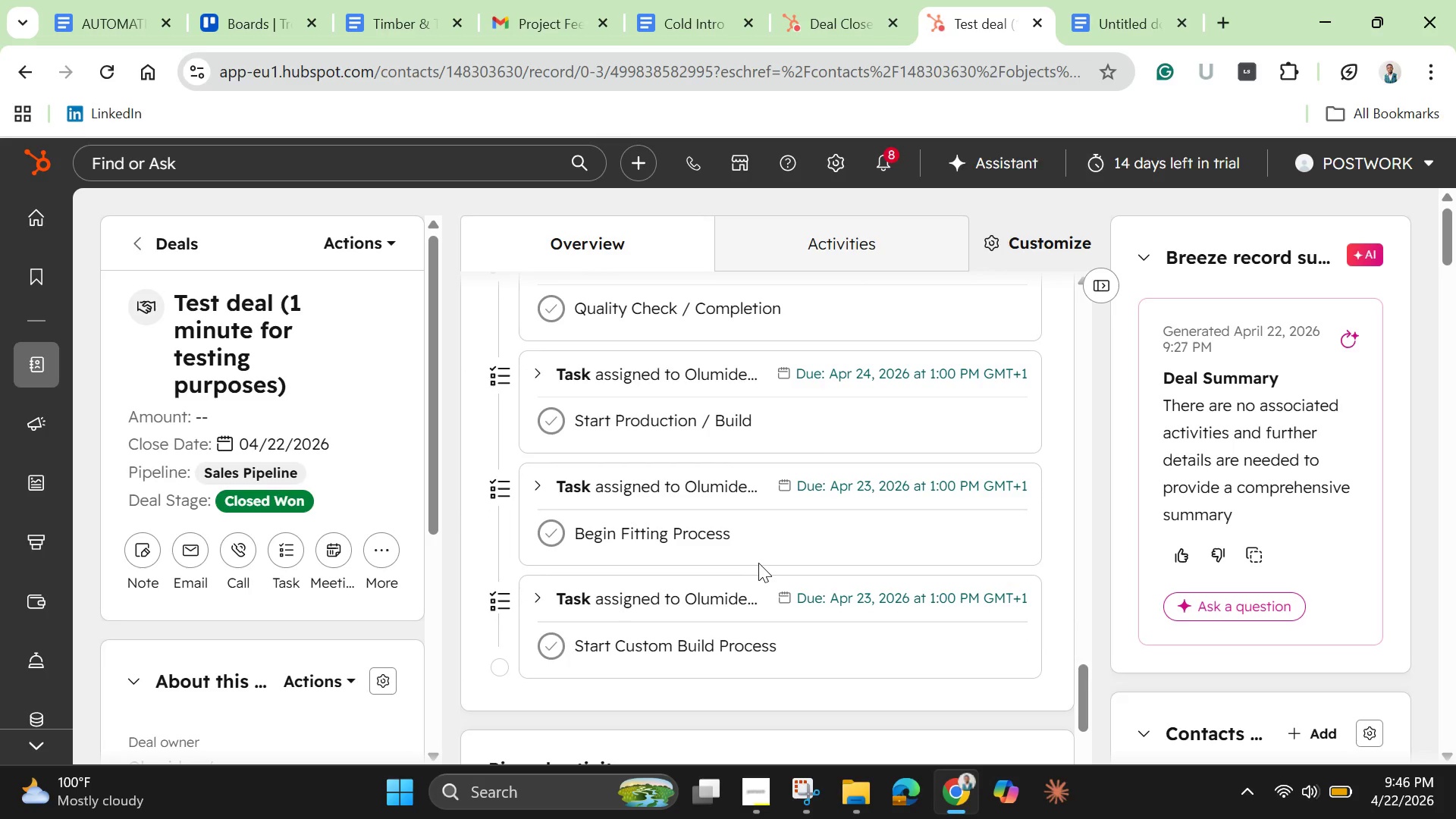 
scroll: coordinate [760, 566], scroll_direction: down, amount: 7.0
 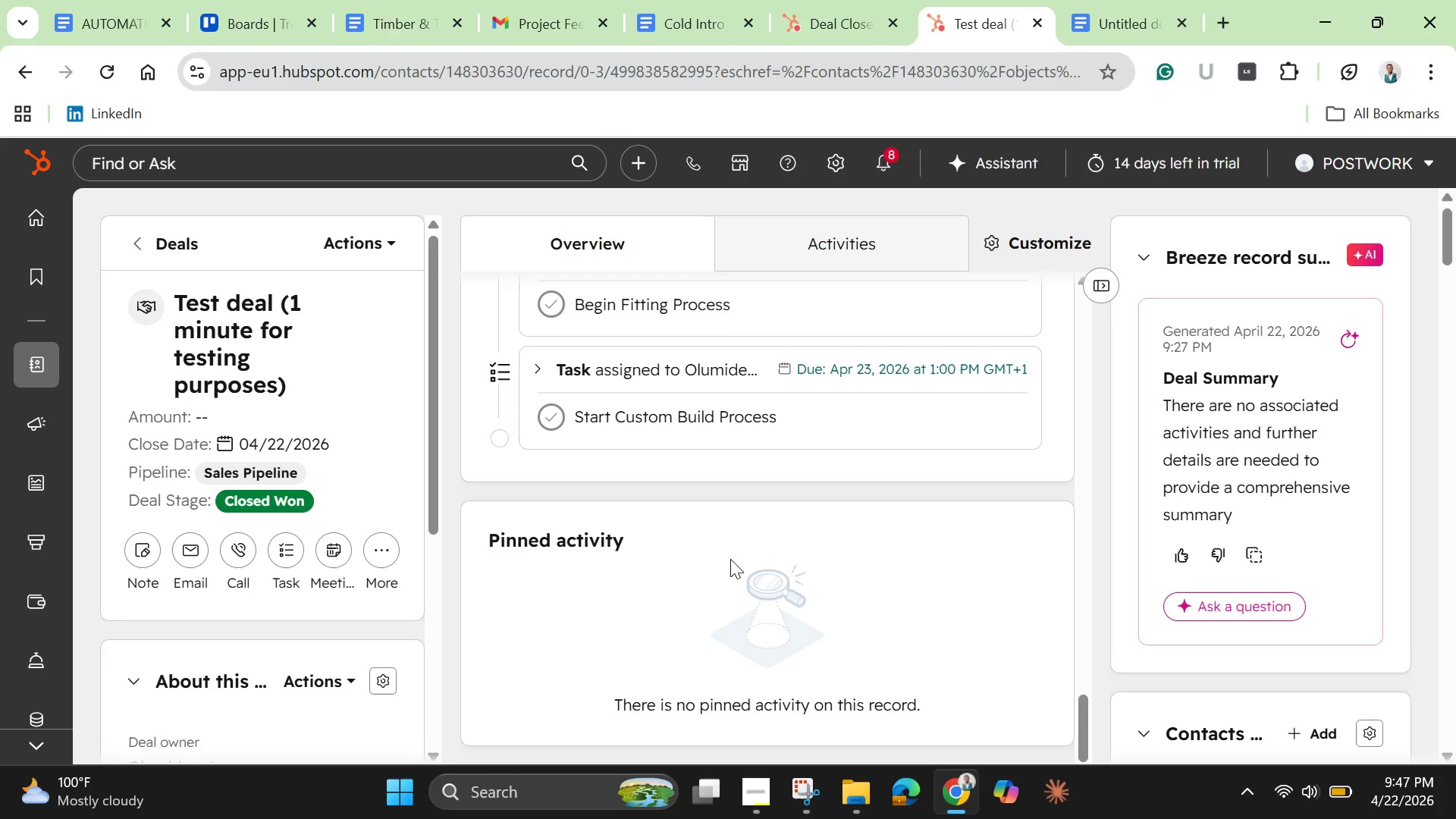 
wait(37.6)
 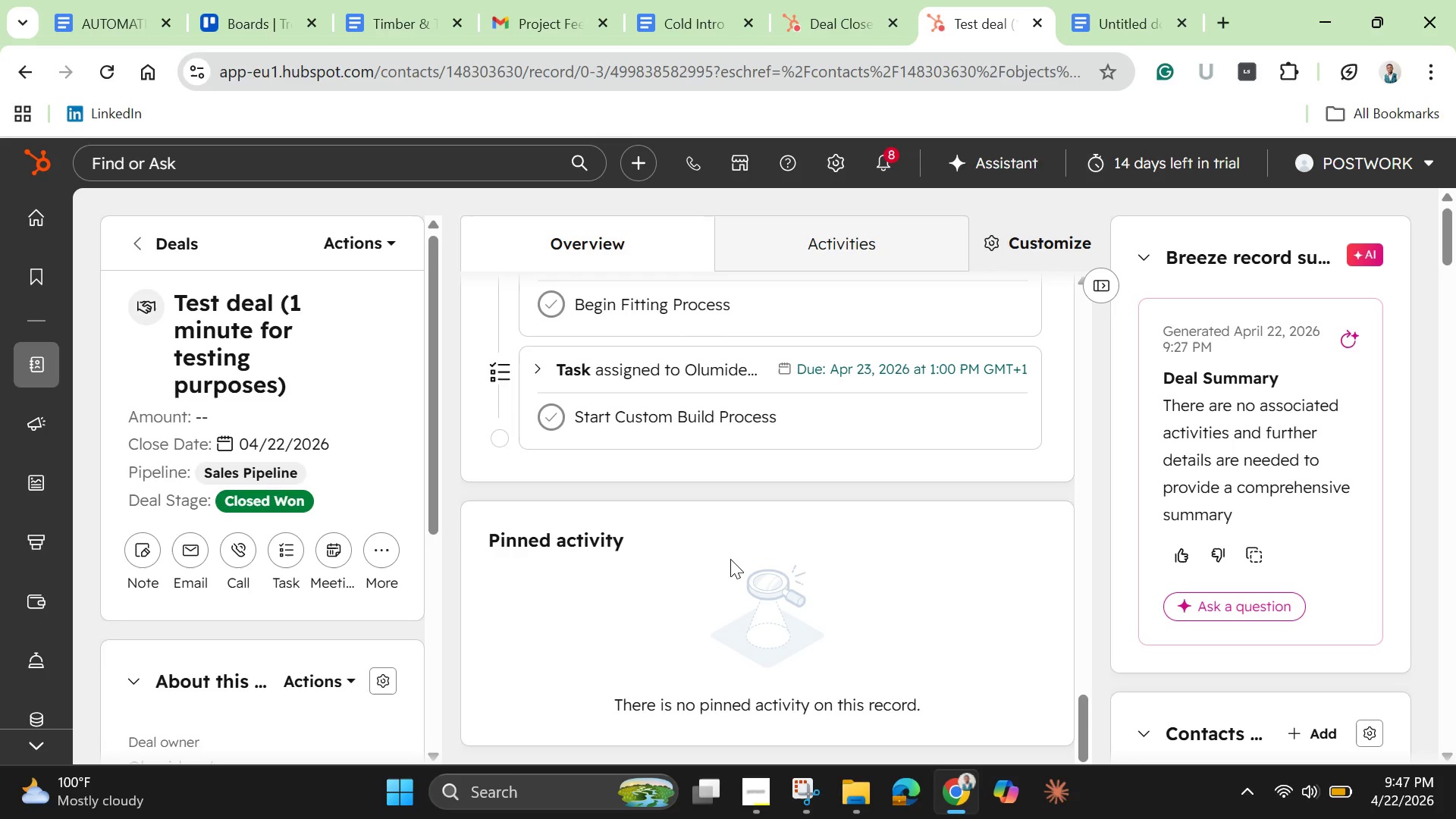 
scroll: coordinate [721, 507], scroll_direction: none, amount: 0.0
 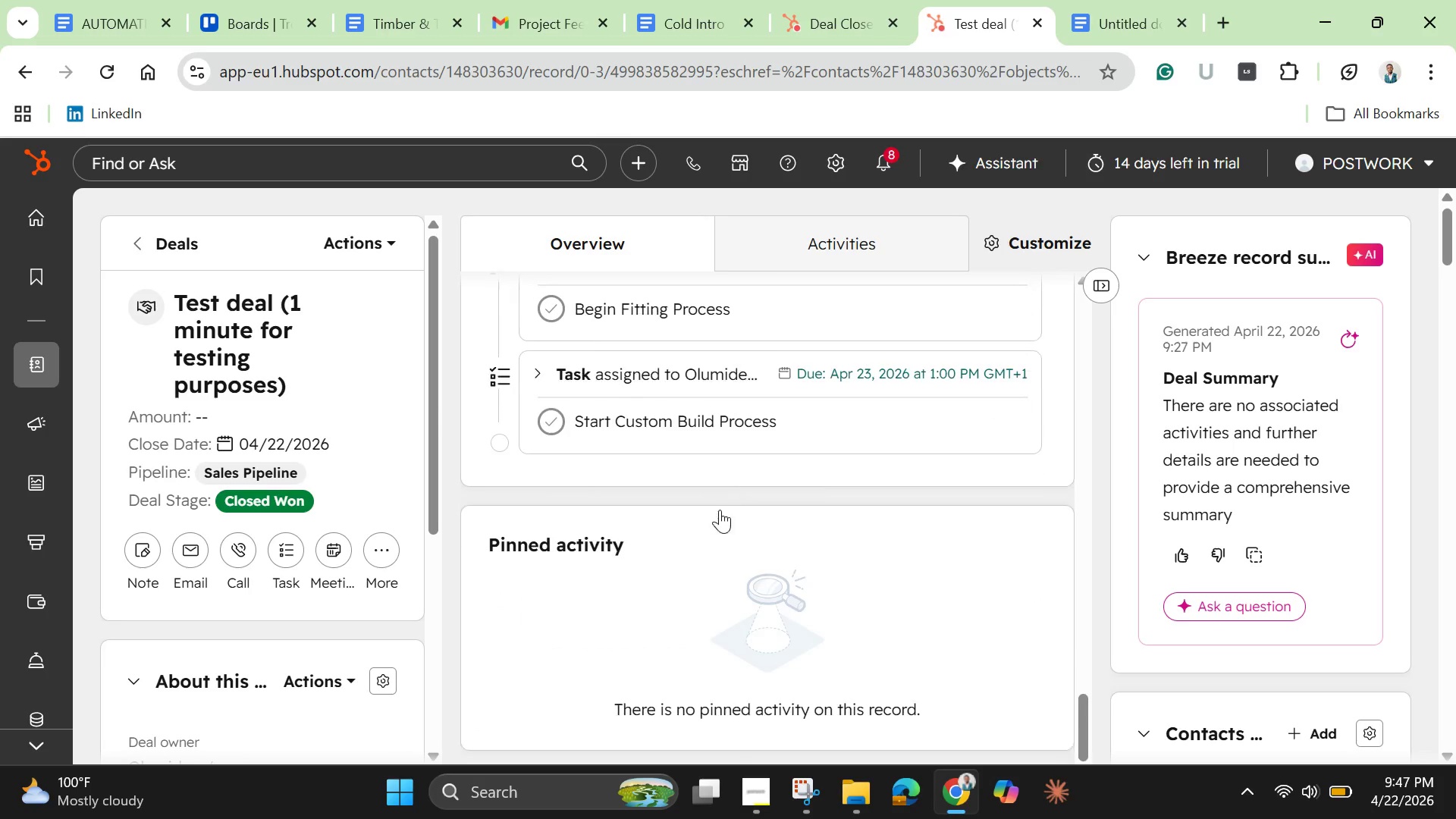 
scroll: coordinate [767, 497], scroll_direction: down, amount: 12.0
 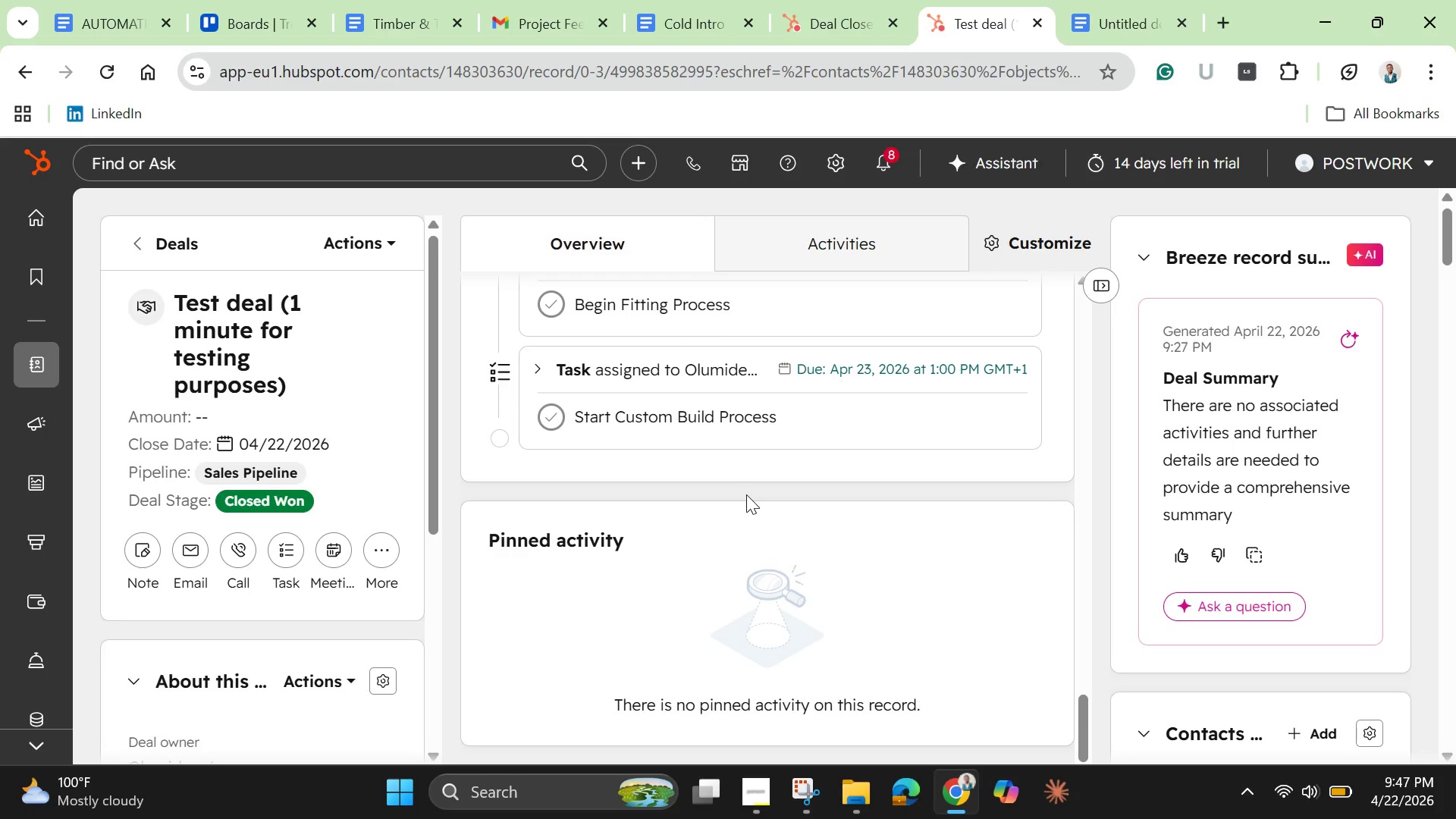 
wait(29.78)
 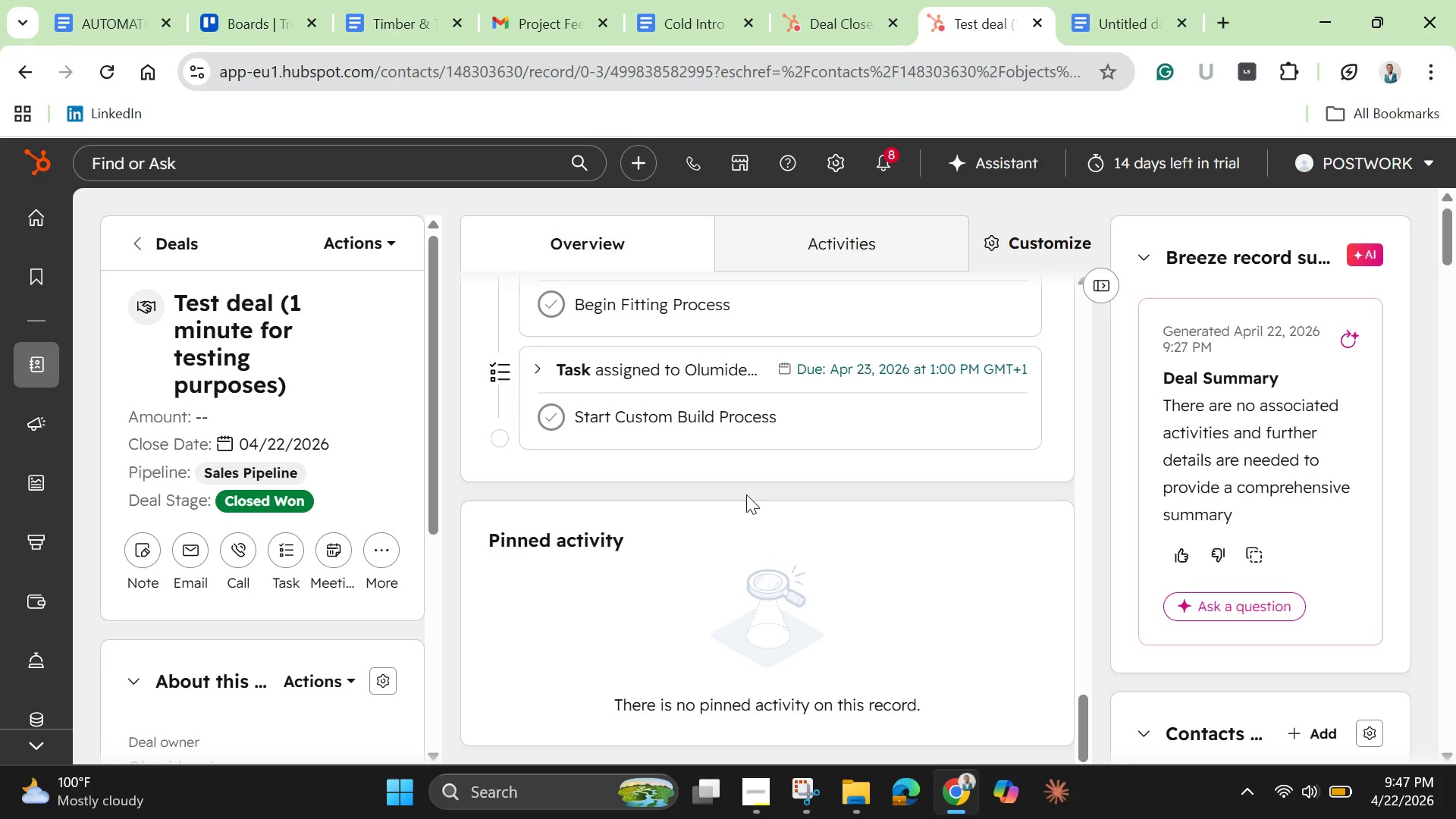 
scroll: coordinate [857, 601], scroll_direction: up, amount: 6.0
 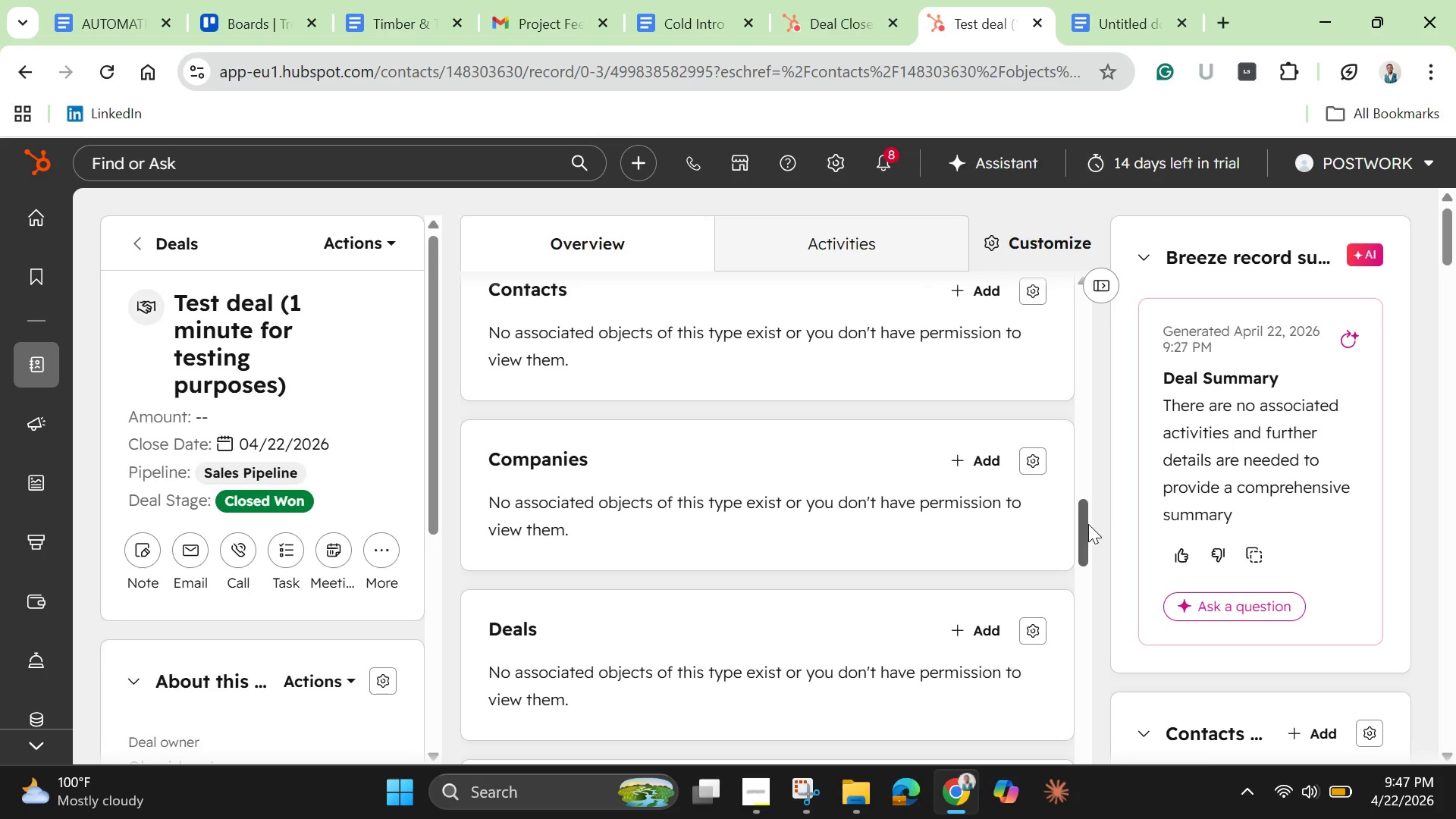 
left_click_drag(start_coordinate=[1088, 524], to_coordinate=[1084, 687])
 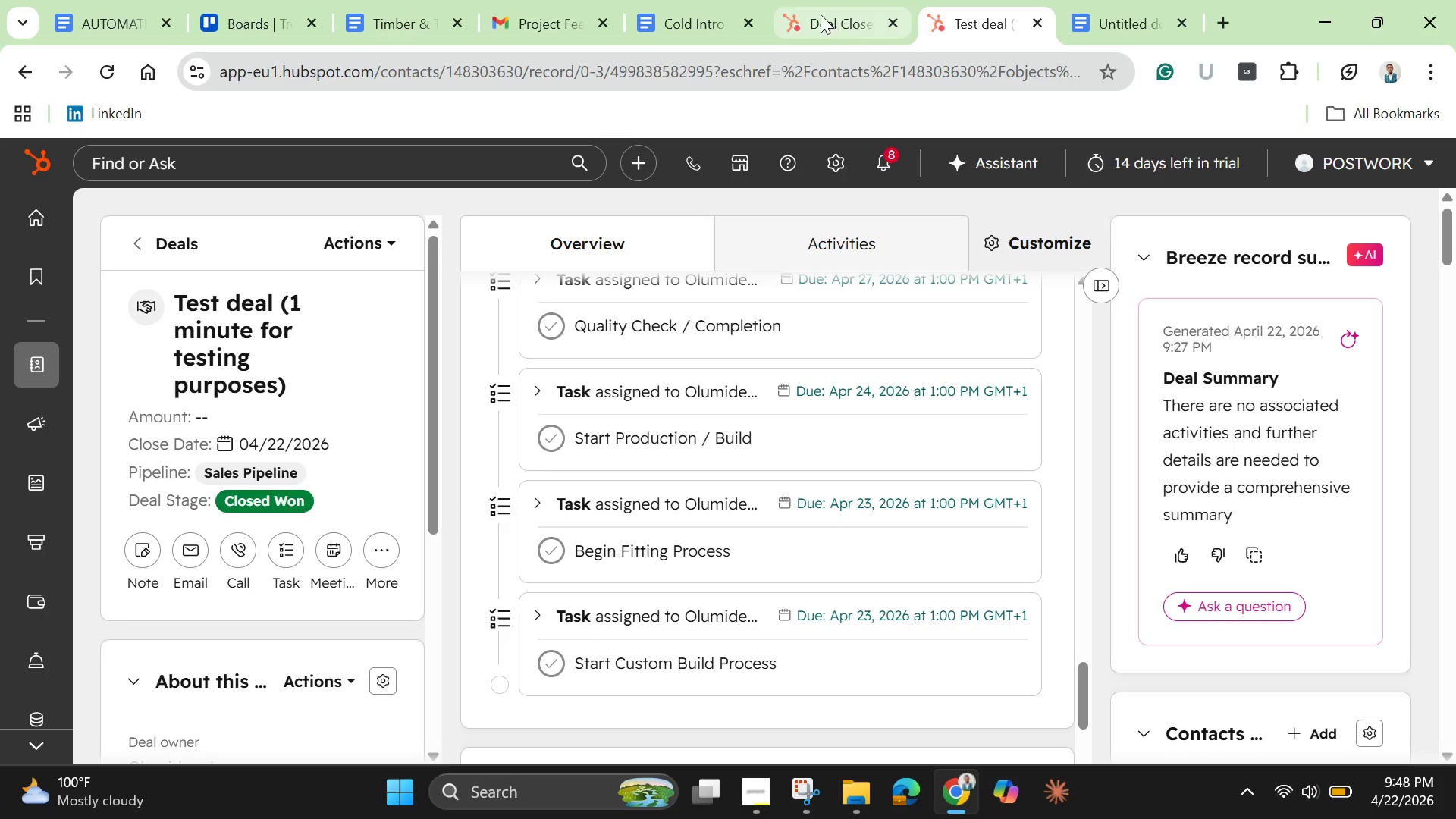 
left_click([817, 11])
 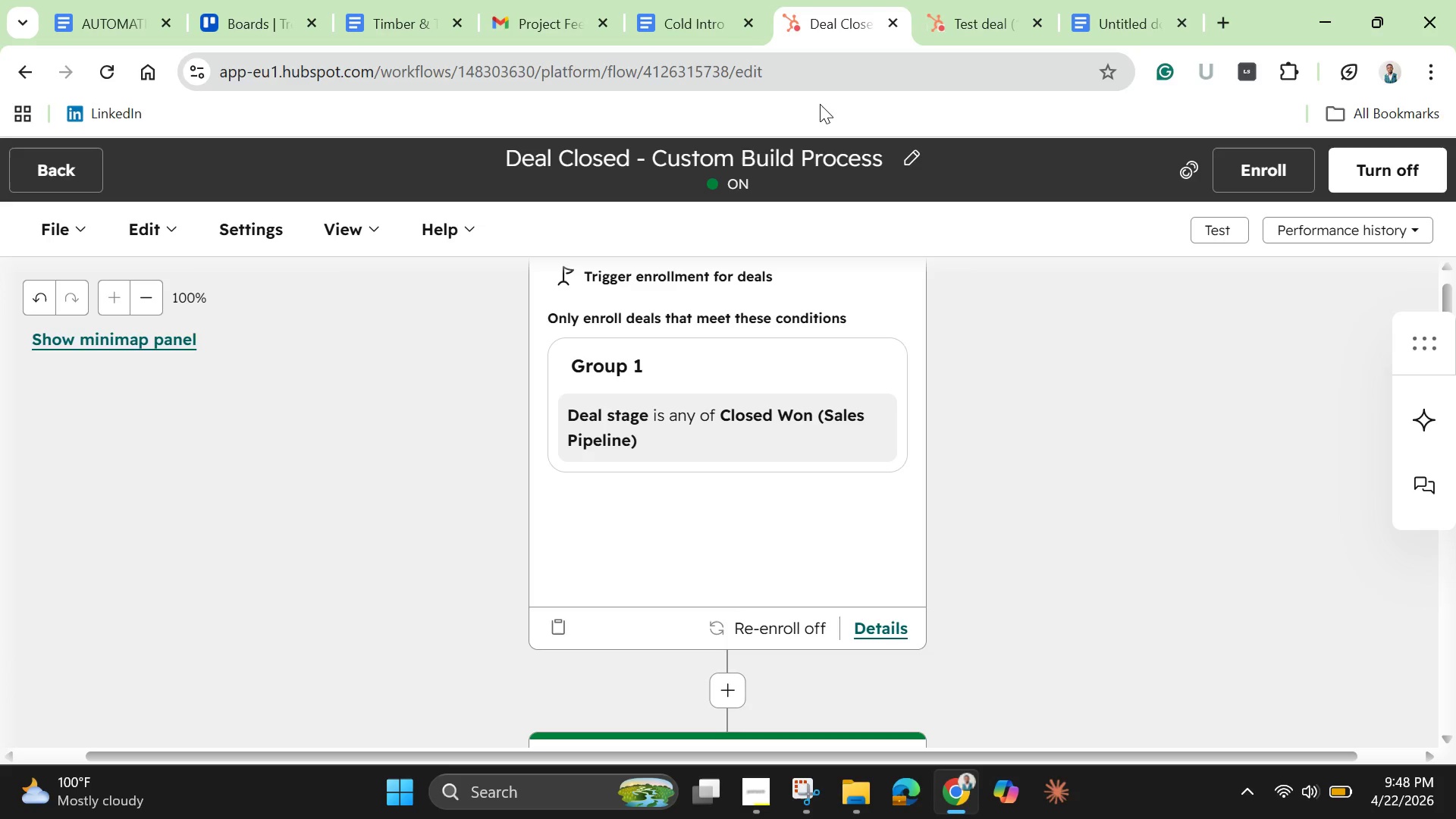 
wait(43.26)
 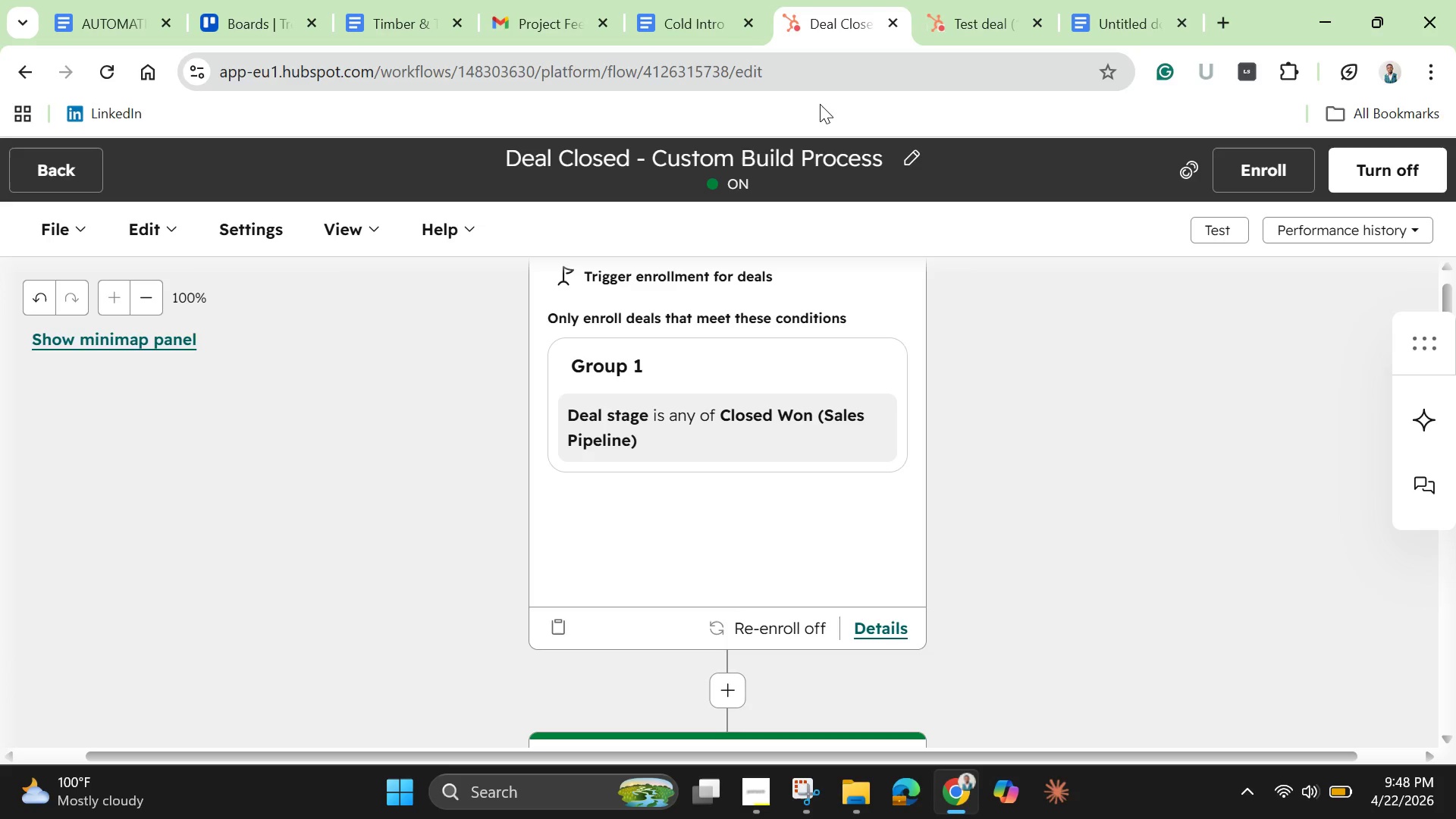 
mouse_move([811, 163])
 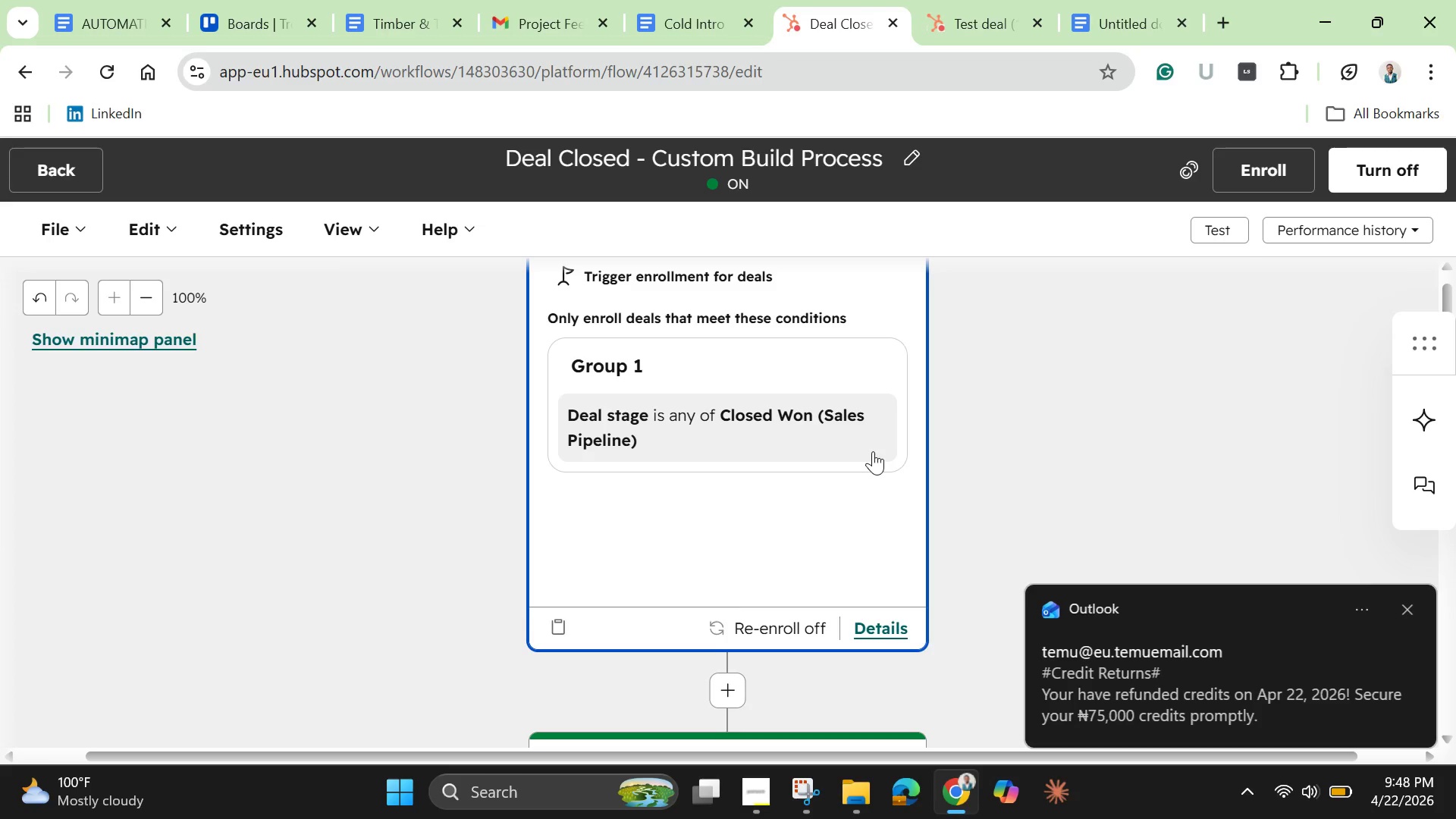 
wait(10.08)
 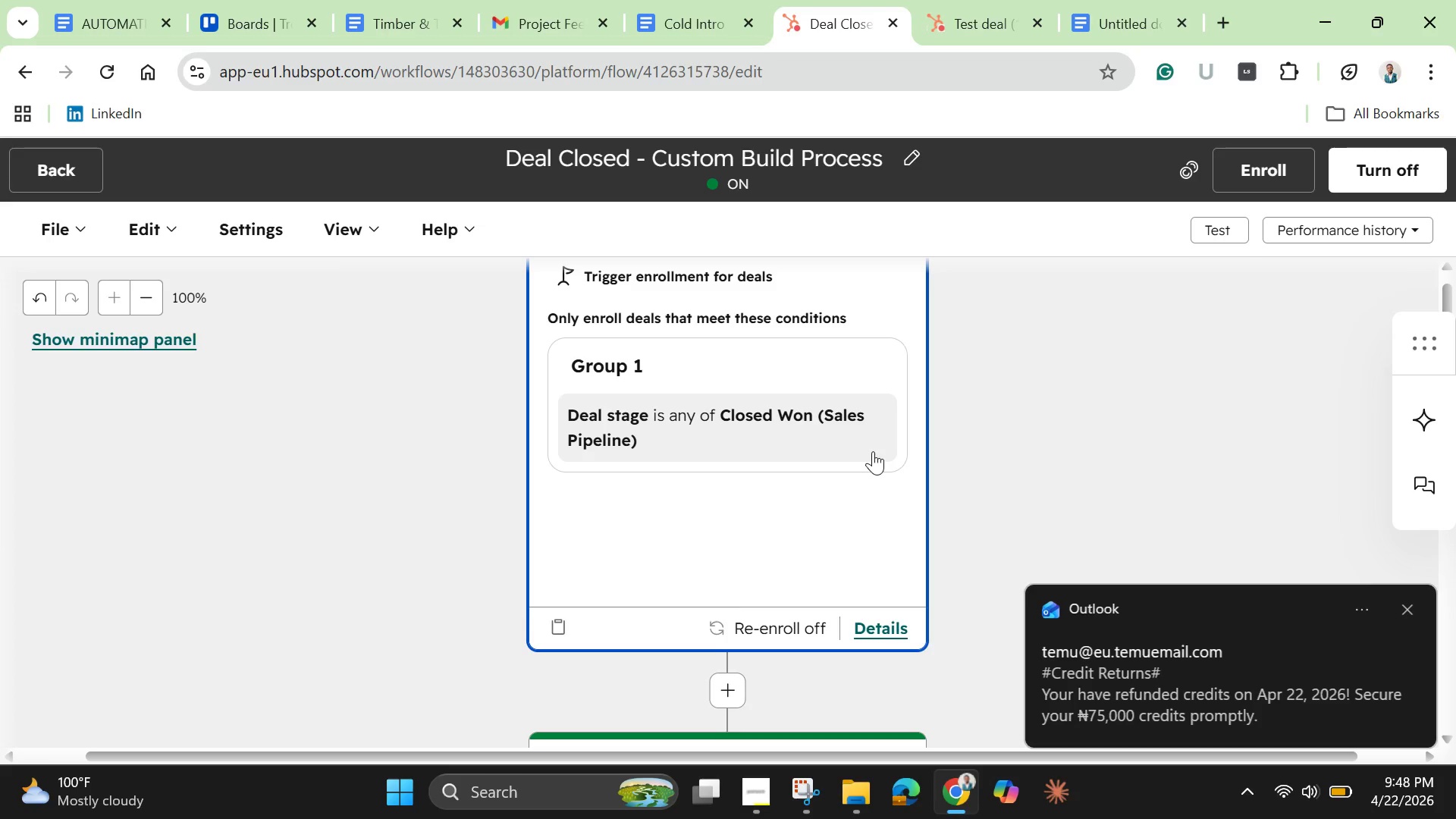 
scroll: coordinate [873, 463], scroll_direction: down, amount: 1.0
 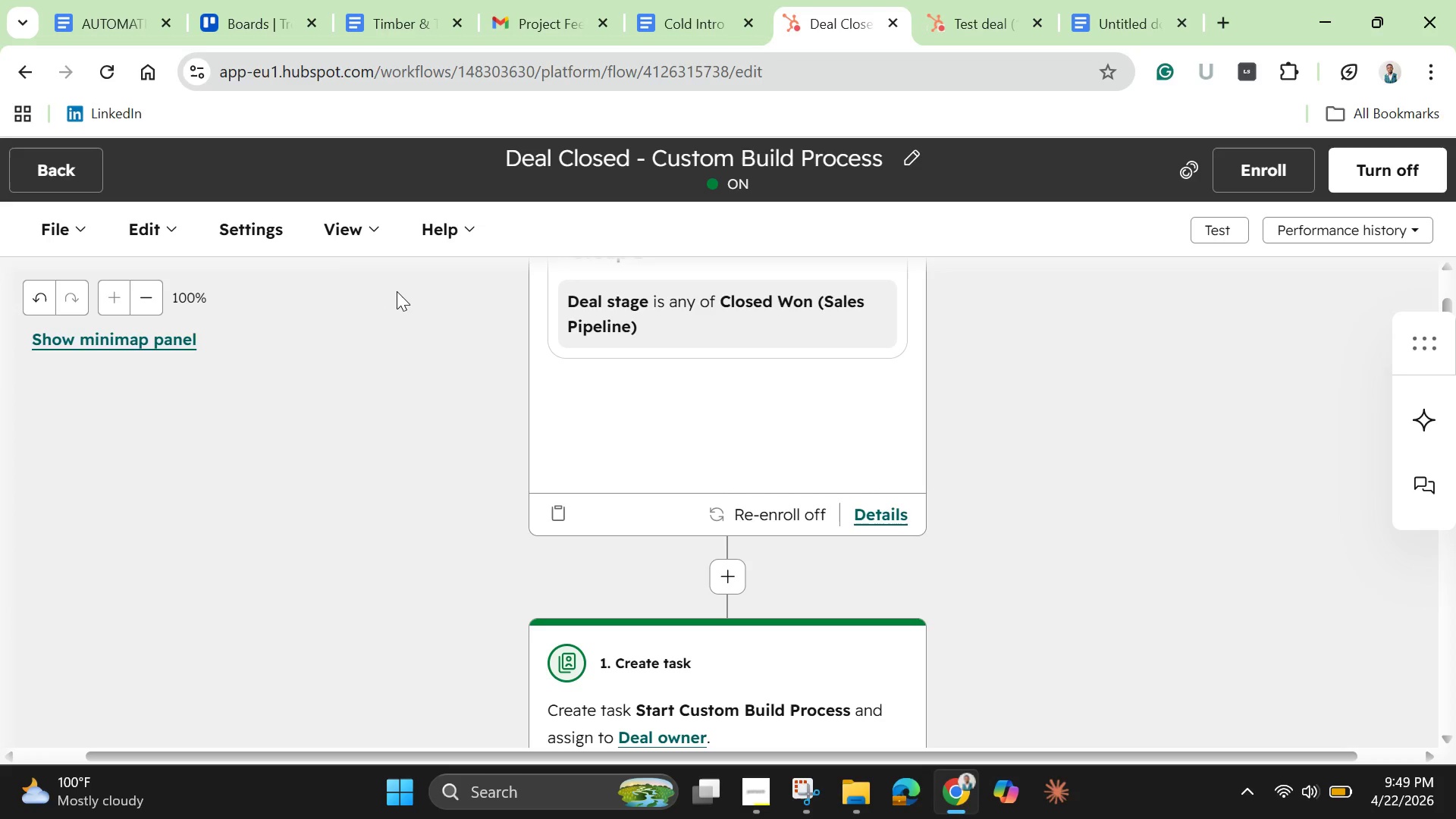 
wait(19.16)
 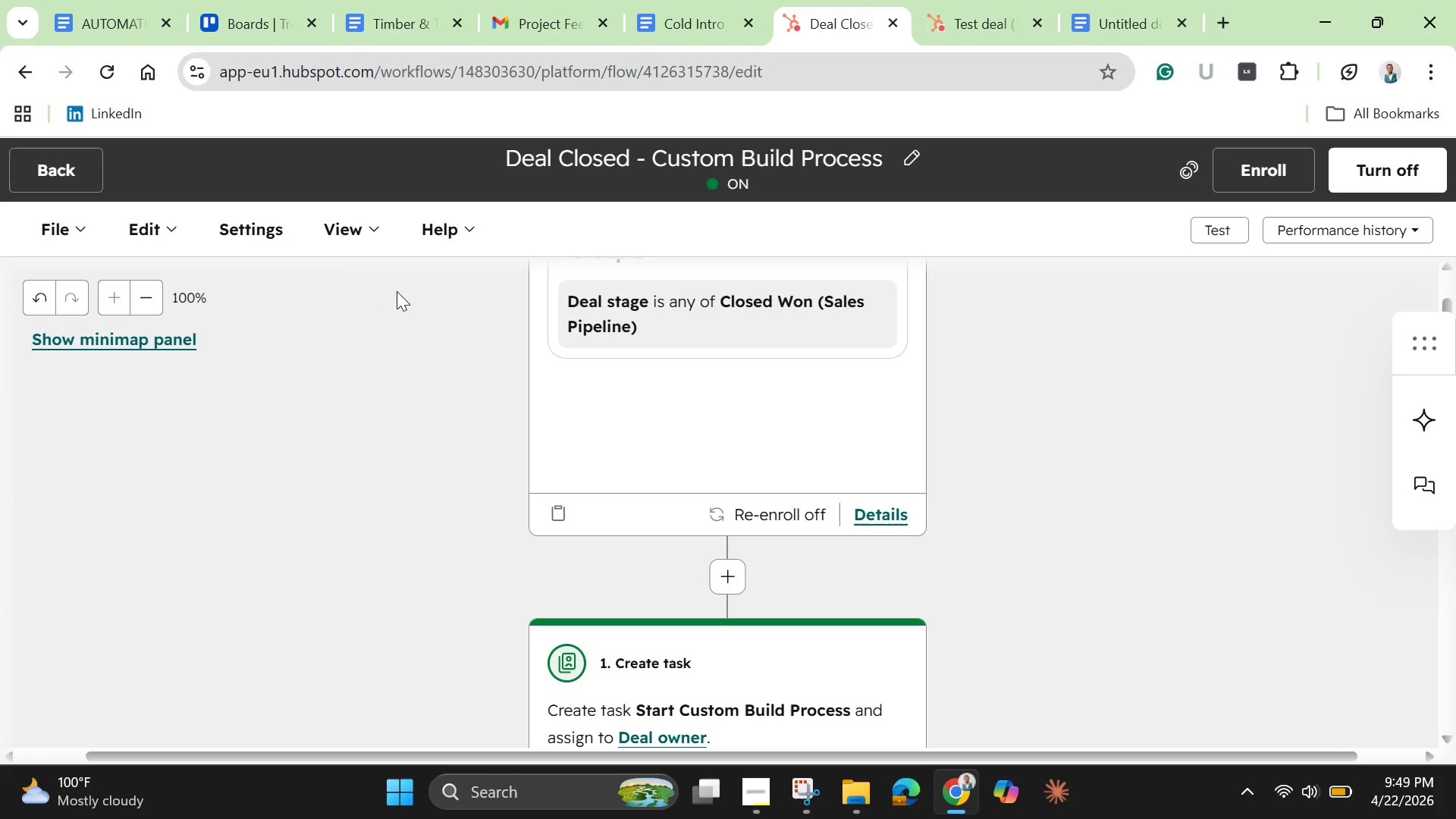 
scroll: coordinate [582, 341], scroll_direction: down, amount: 6.0
 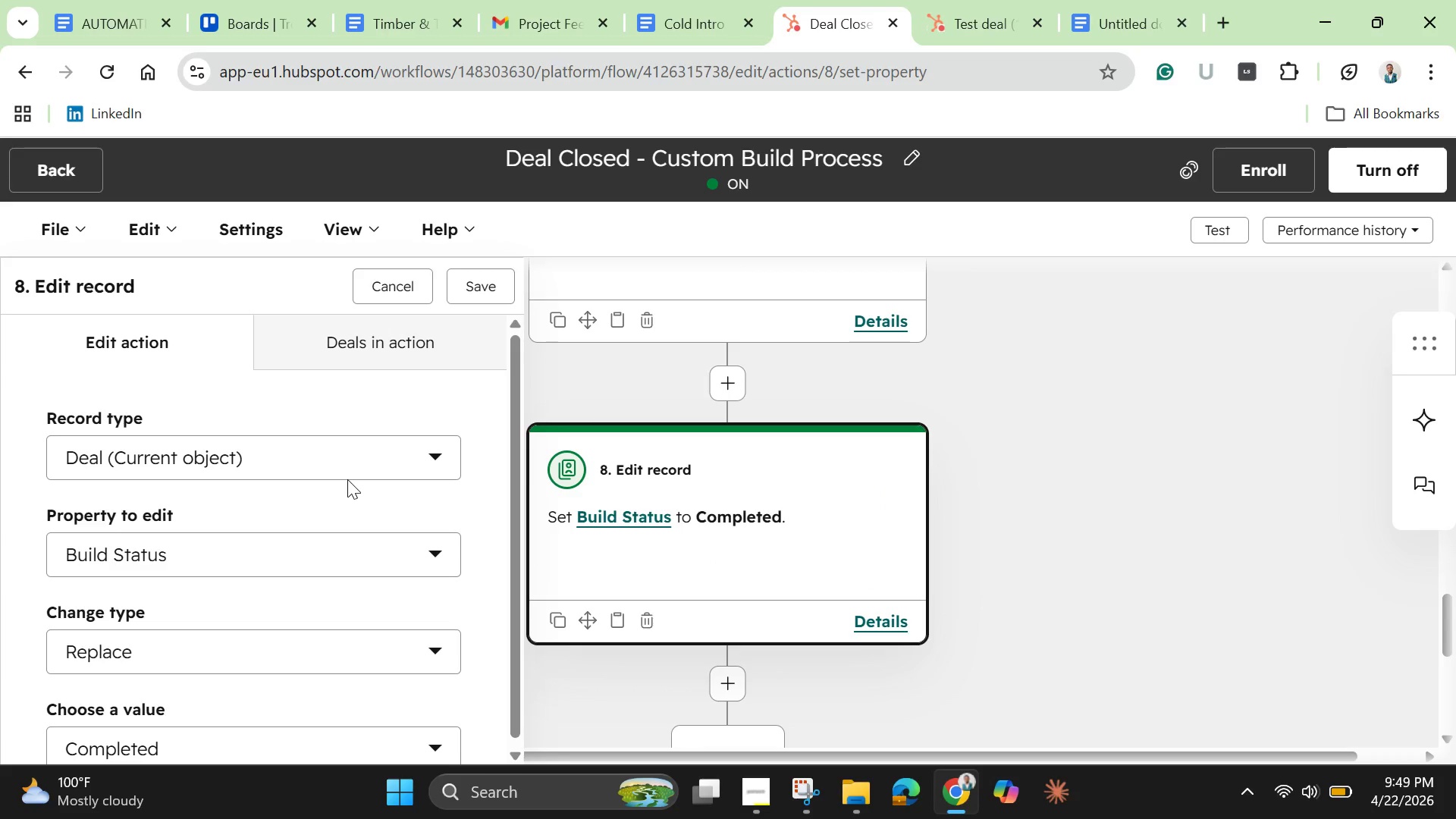 
wait(23.84)
 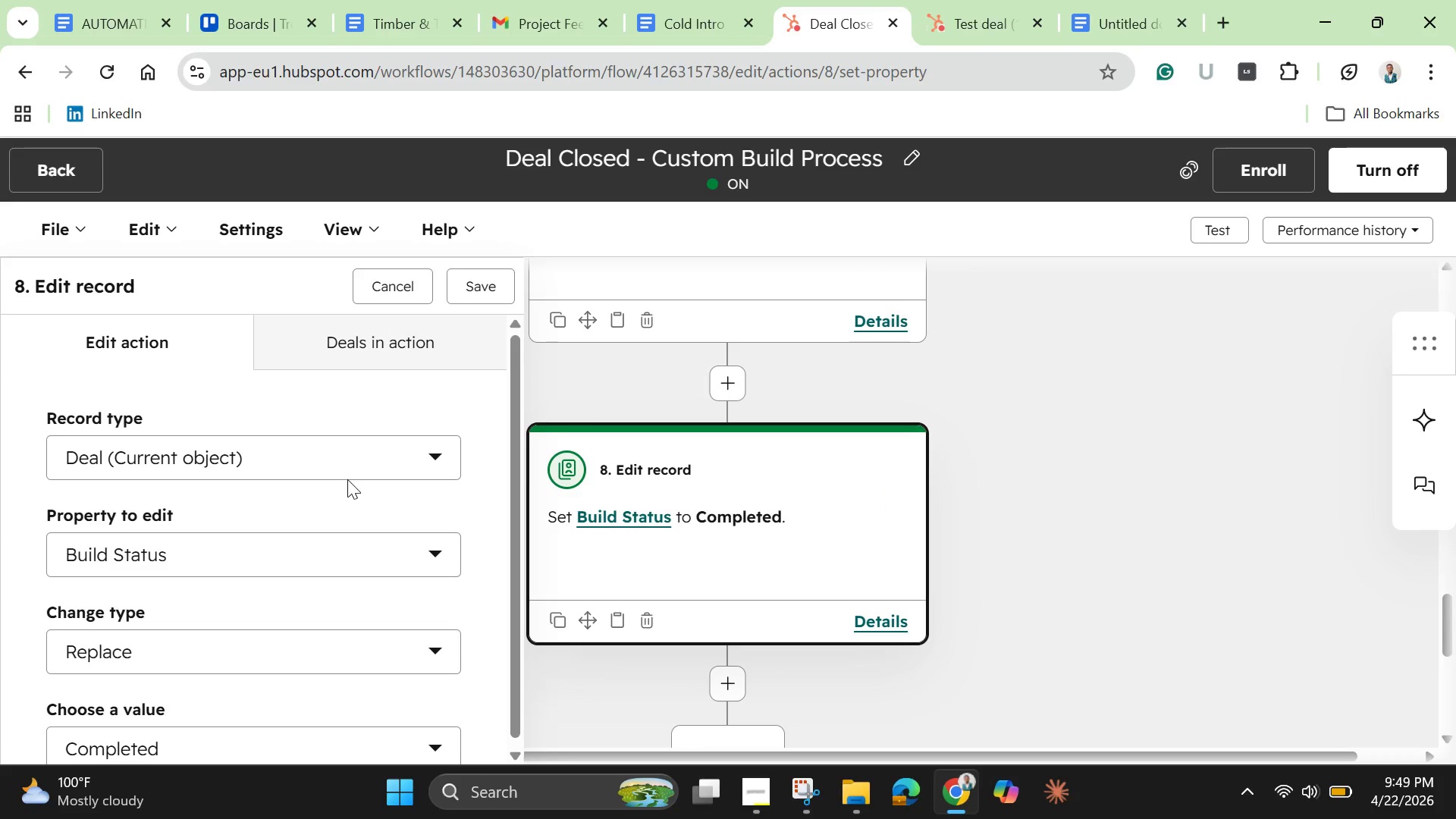 
left_click([979, 22])
 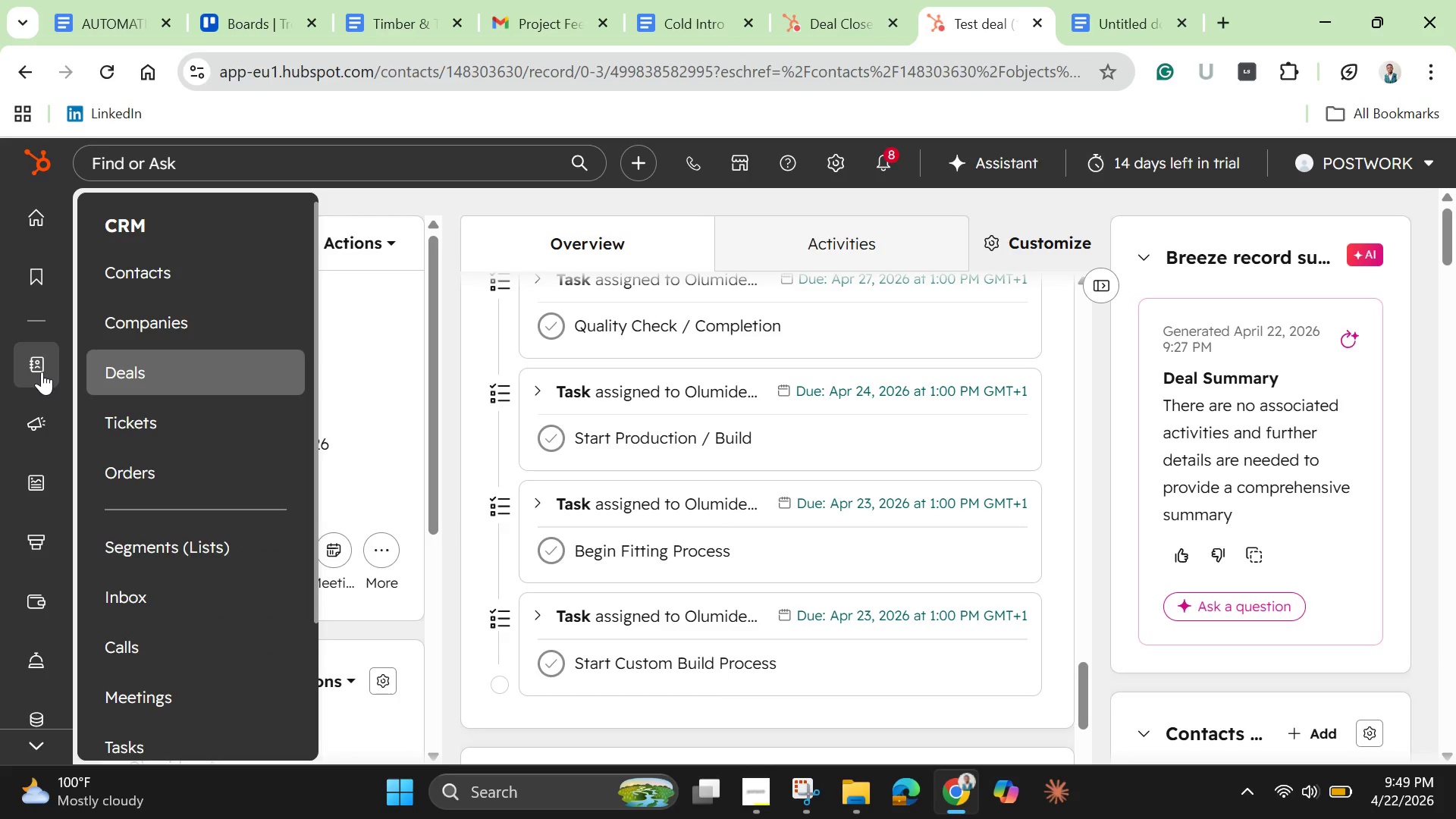 
left_click([123, 371])
 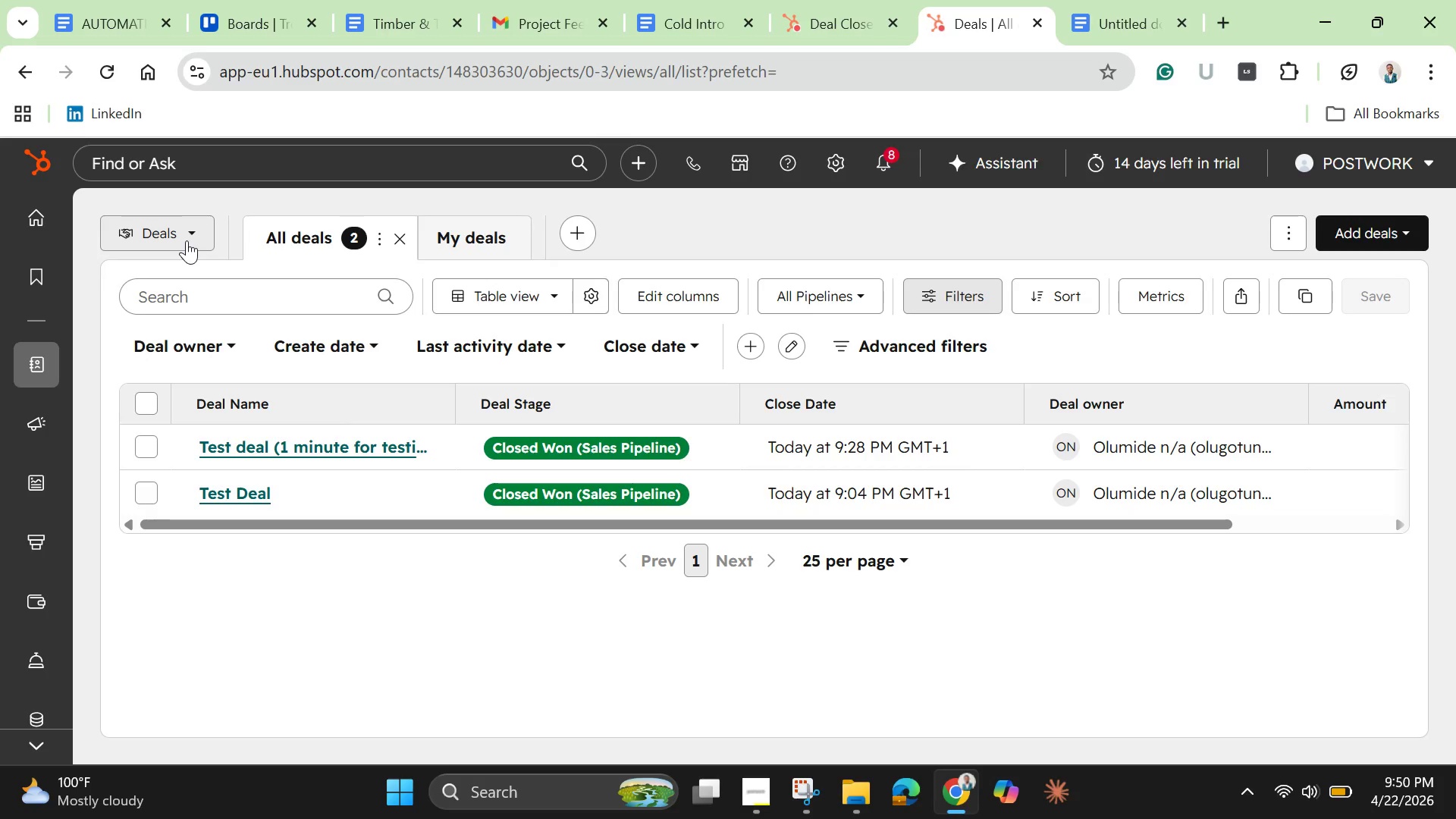 
wait(33.64)
 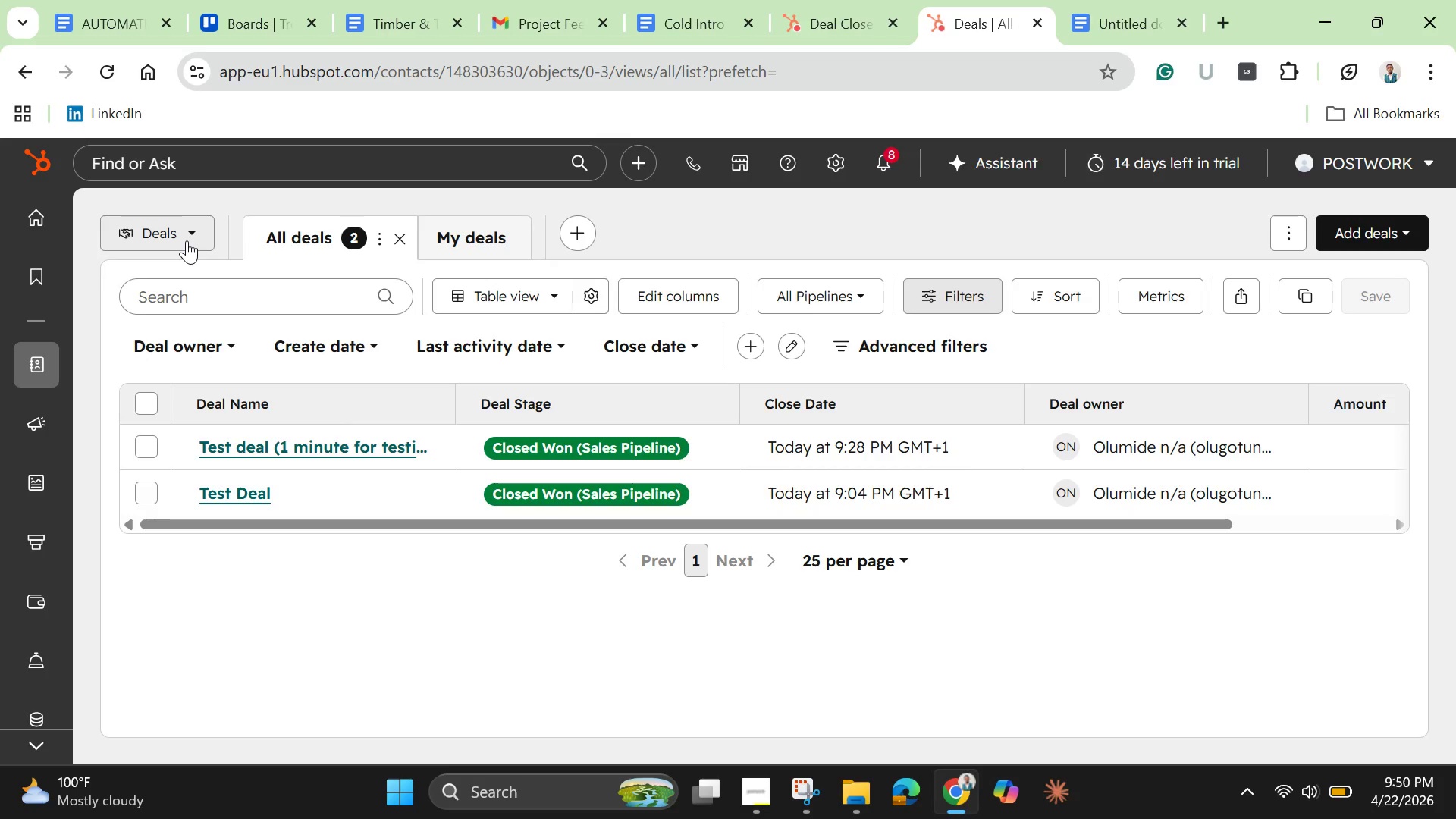 
left_click([196, 235])
 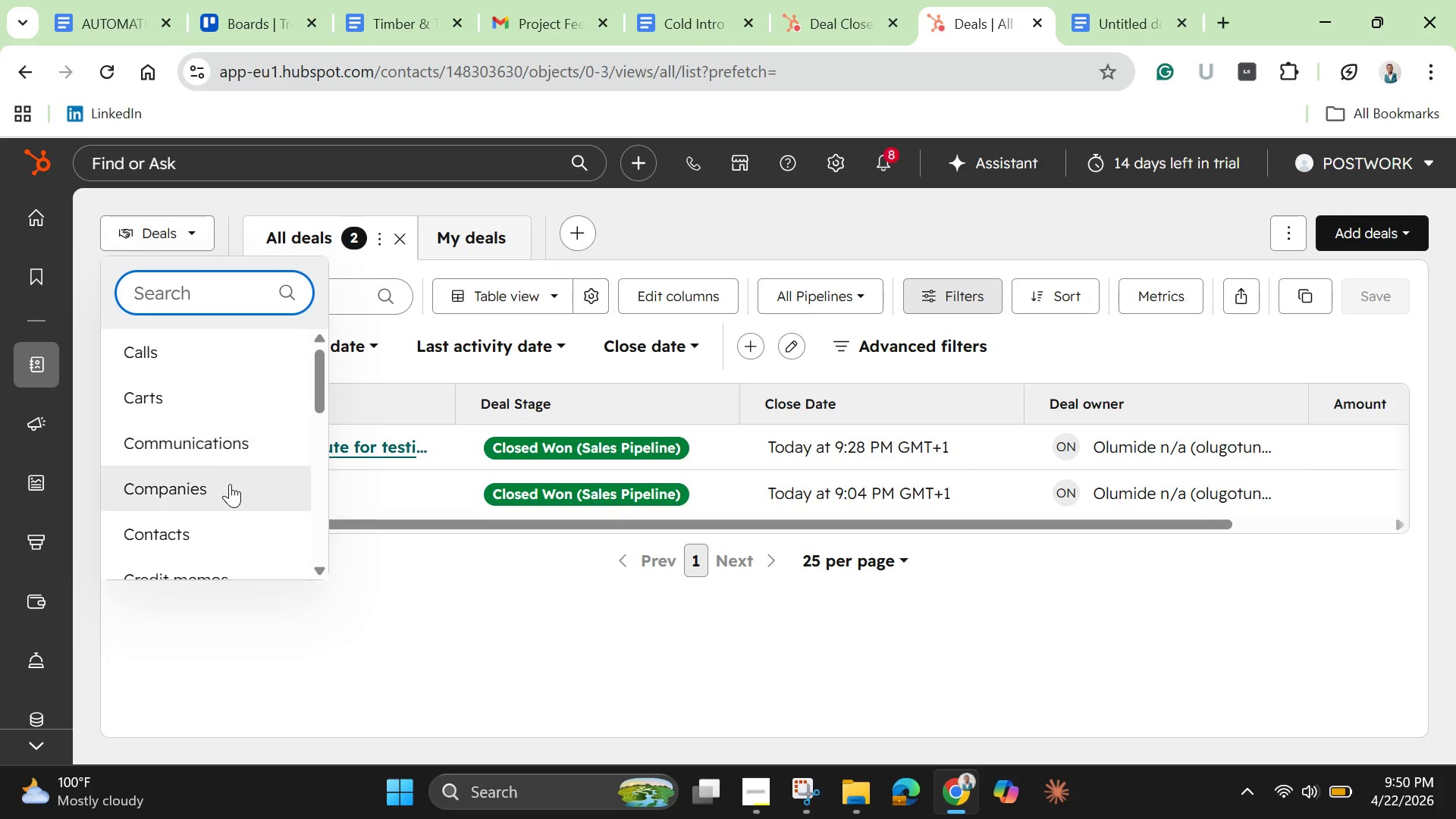 
scroll: coordinate [230, 490], scroll_direction: down, amount: 1.0
 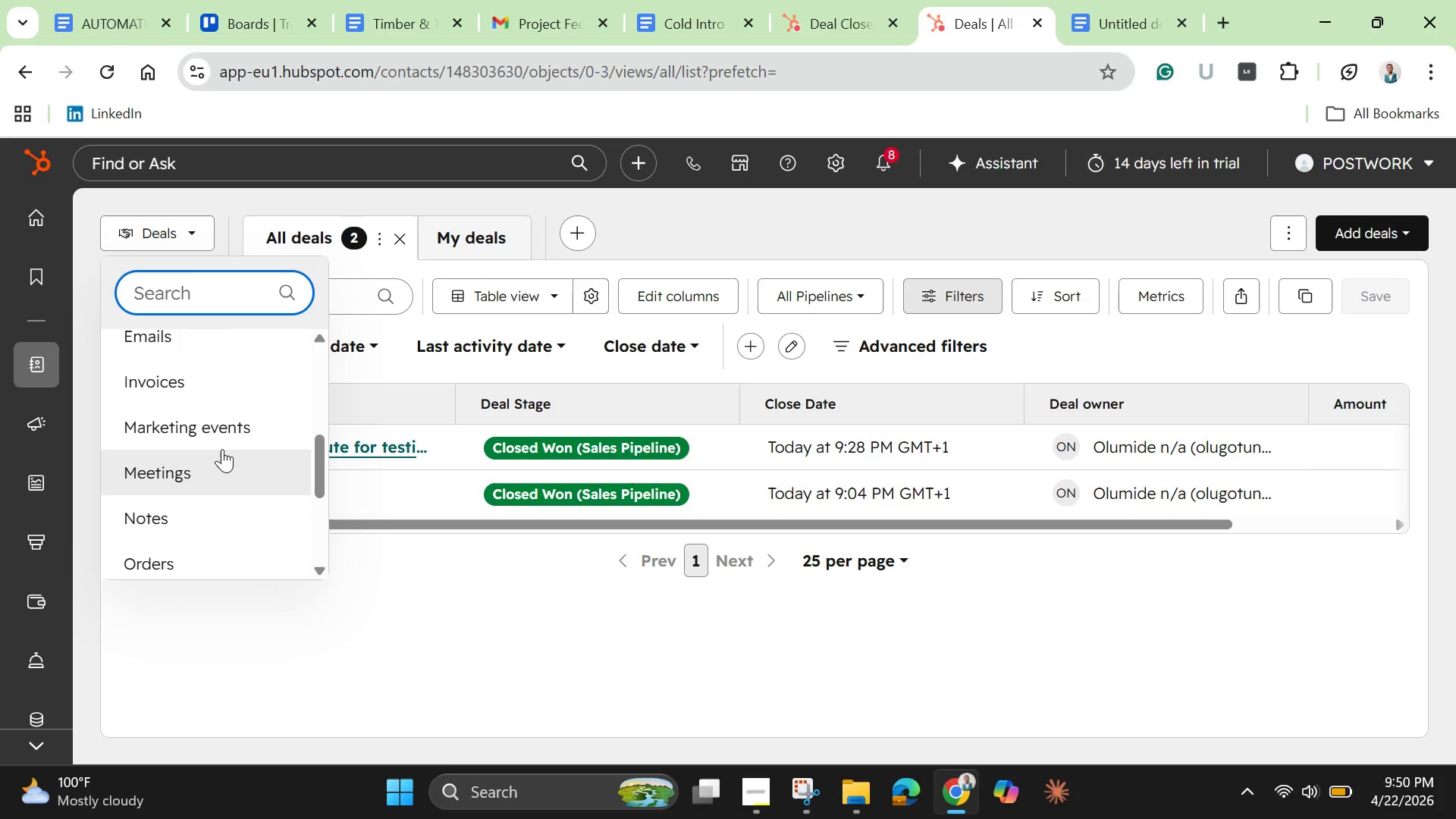 
scroll: coordinate [222, 449], scroll_direction: up, amount: 1.0
 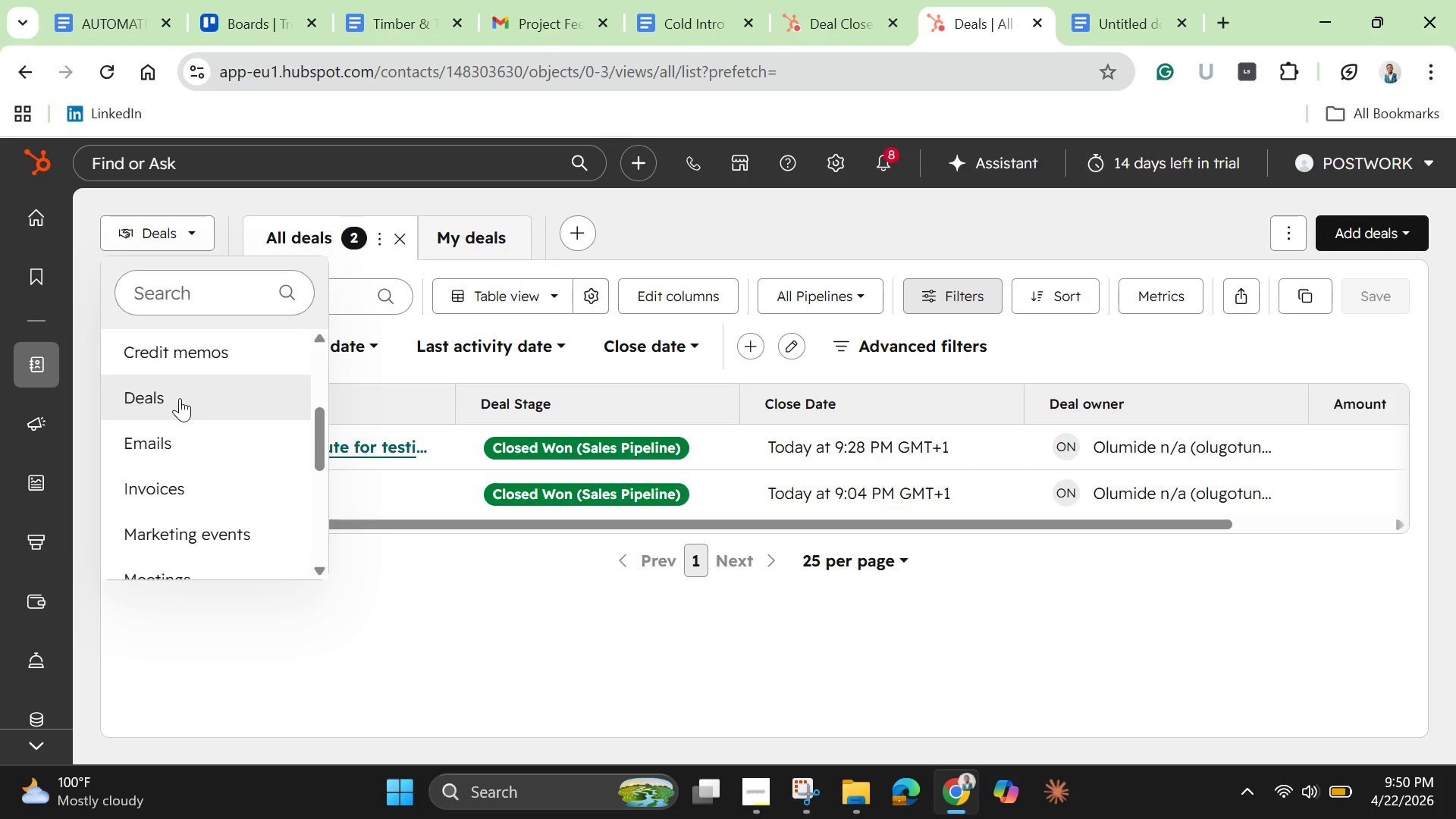 
left_click([180, 398])
 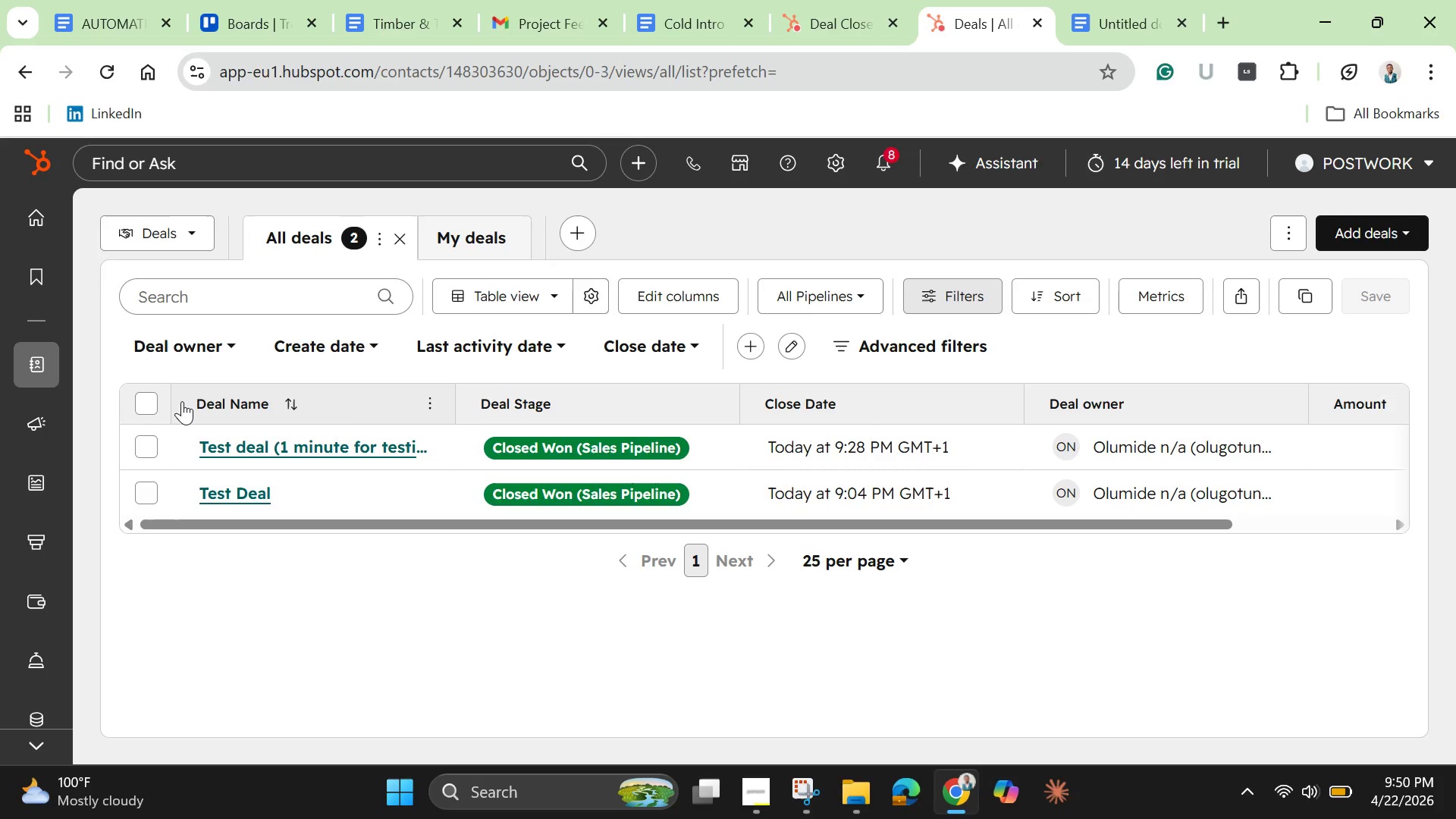 
wait(20.67)
 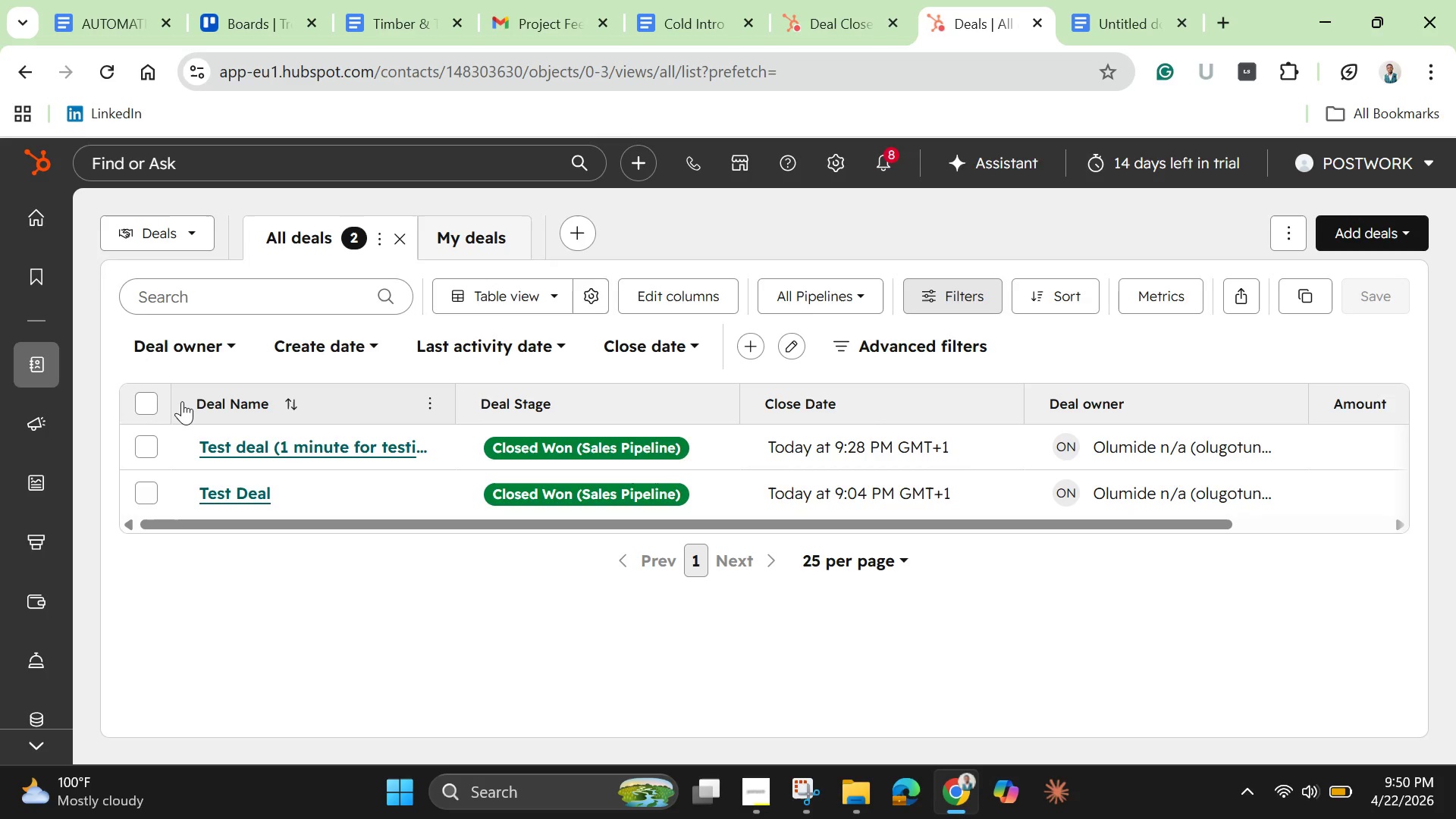 
scroll: coordinate [1018, 438], scroll_direction: down, amount: 1.0
 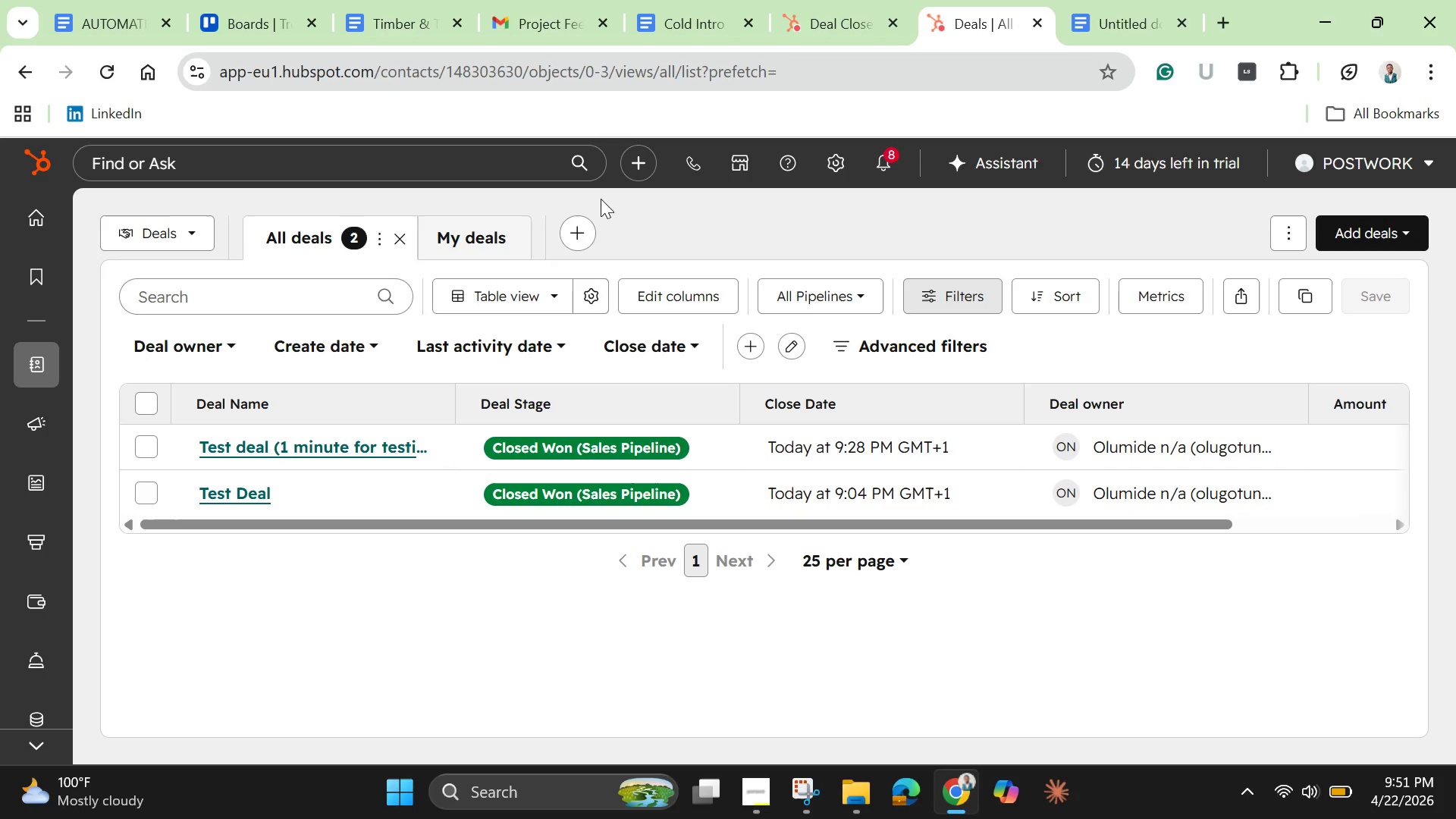 
wait(25.29)
 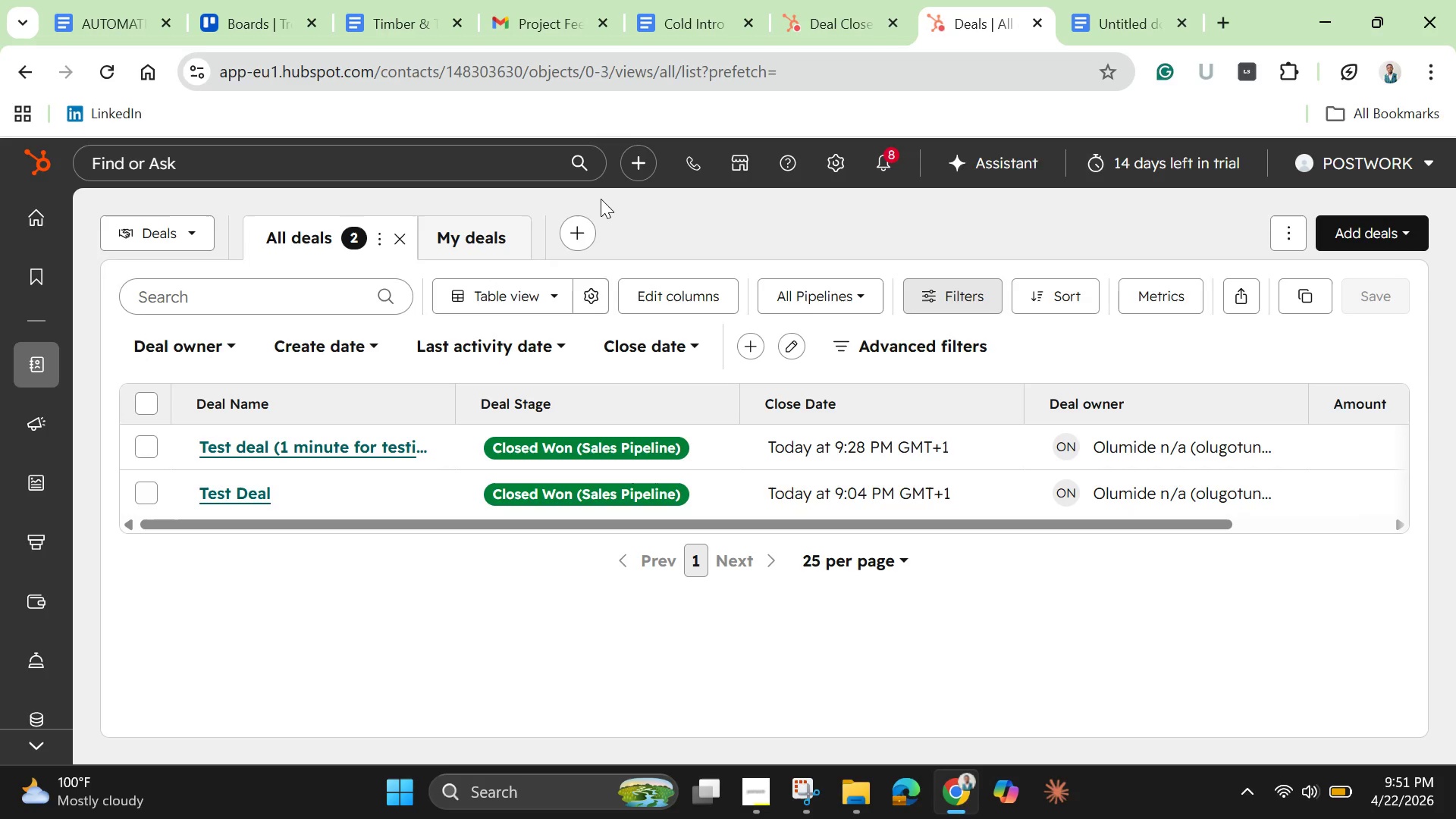 
scroll: coordinate [601, 199], scroll_direction: up, amount: 1.0
 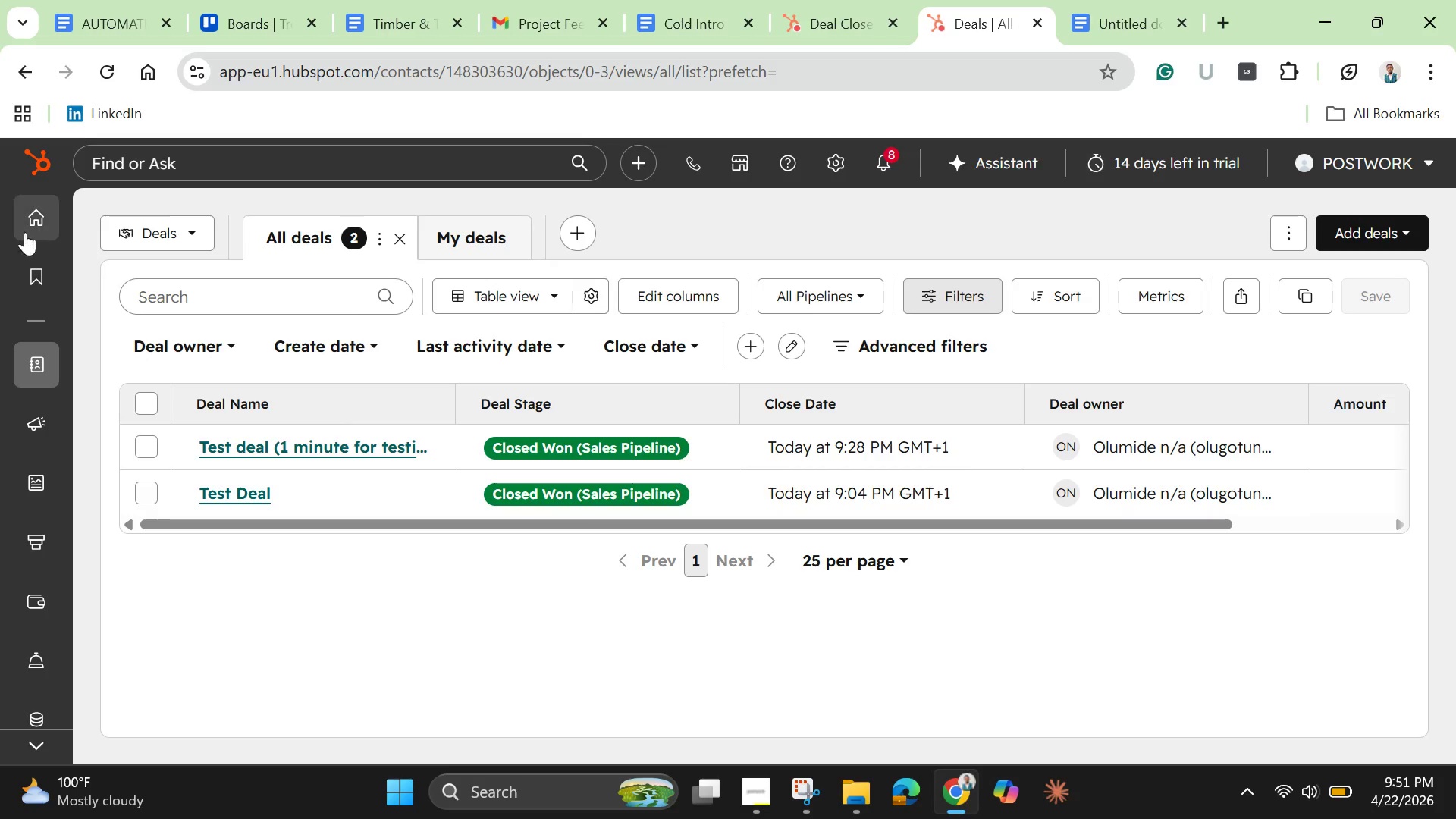 
mouse_move([146, 322])
 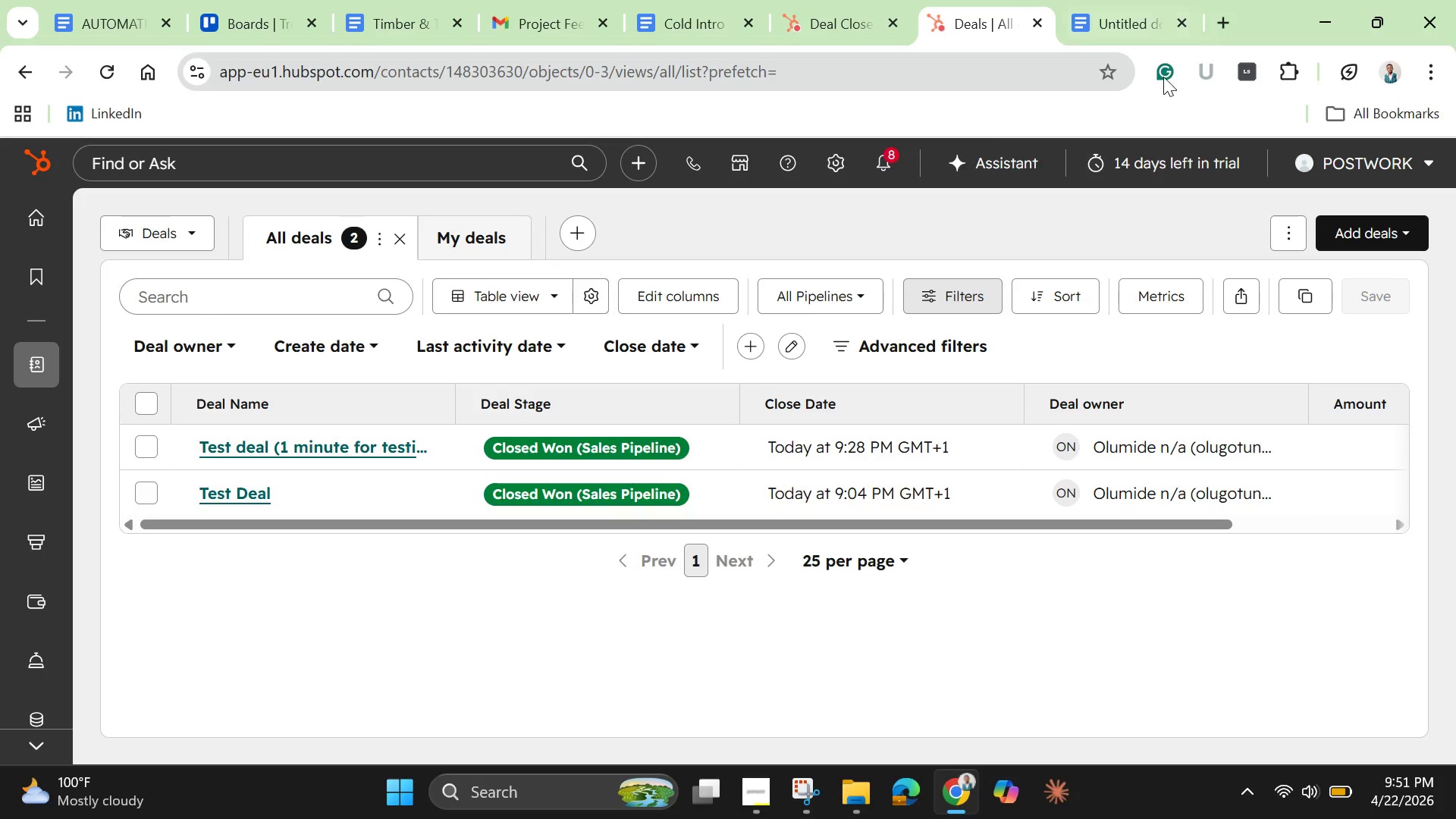 
left_click([833, 165])
 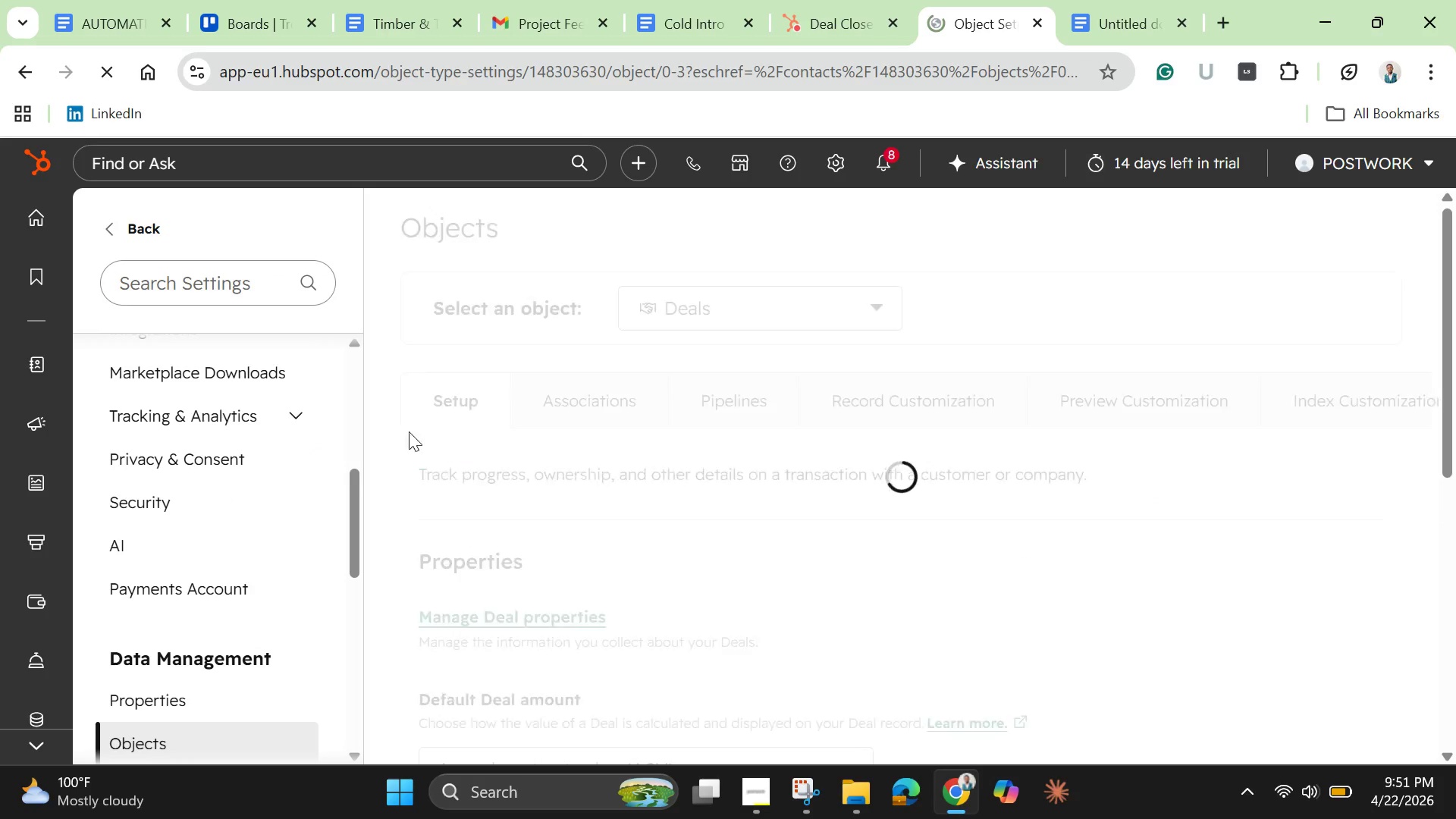 
wait(6.11)
 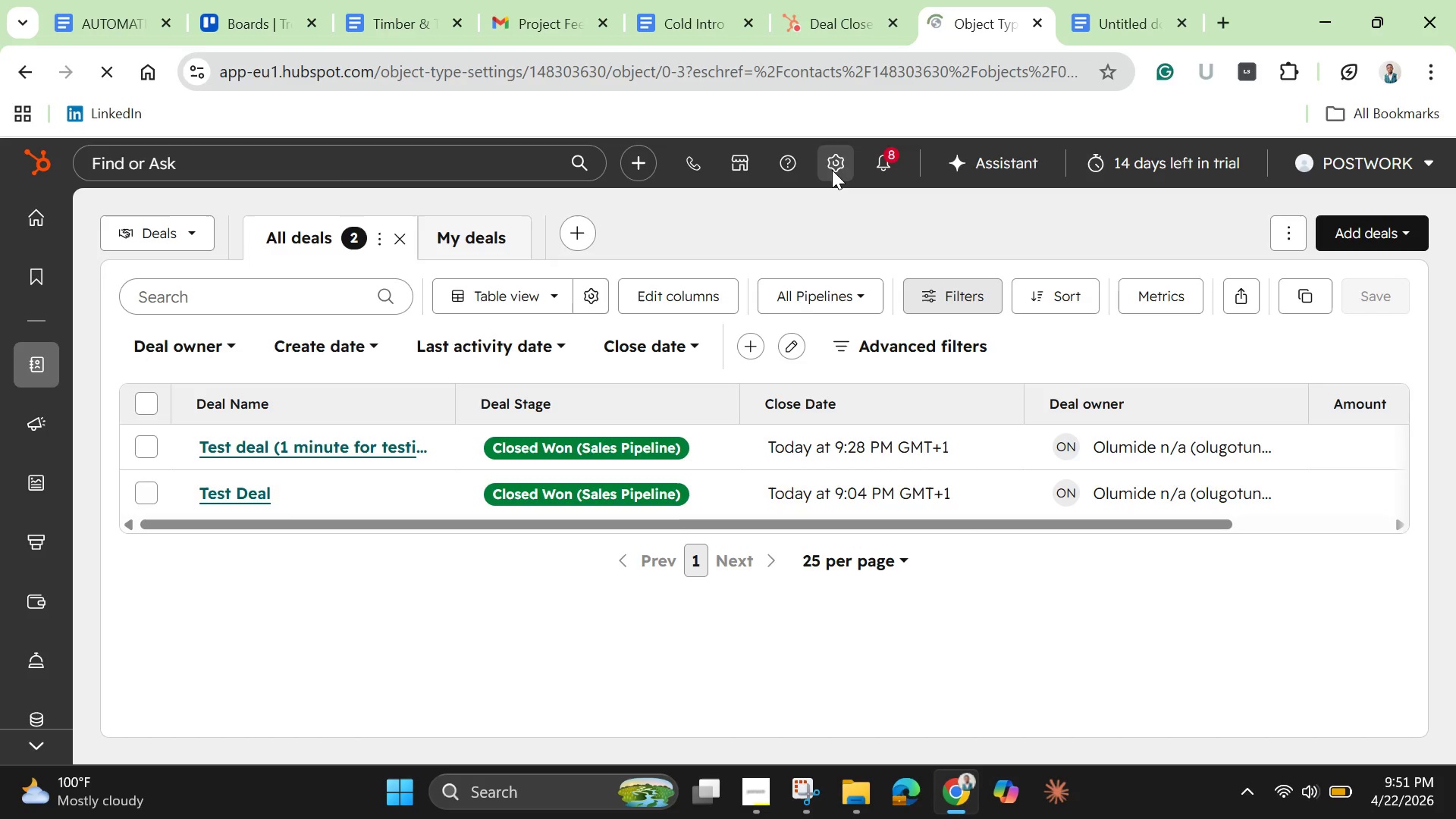 
scroll: coordinate [543, 482], scroll_direction: down, amount: 2.0
 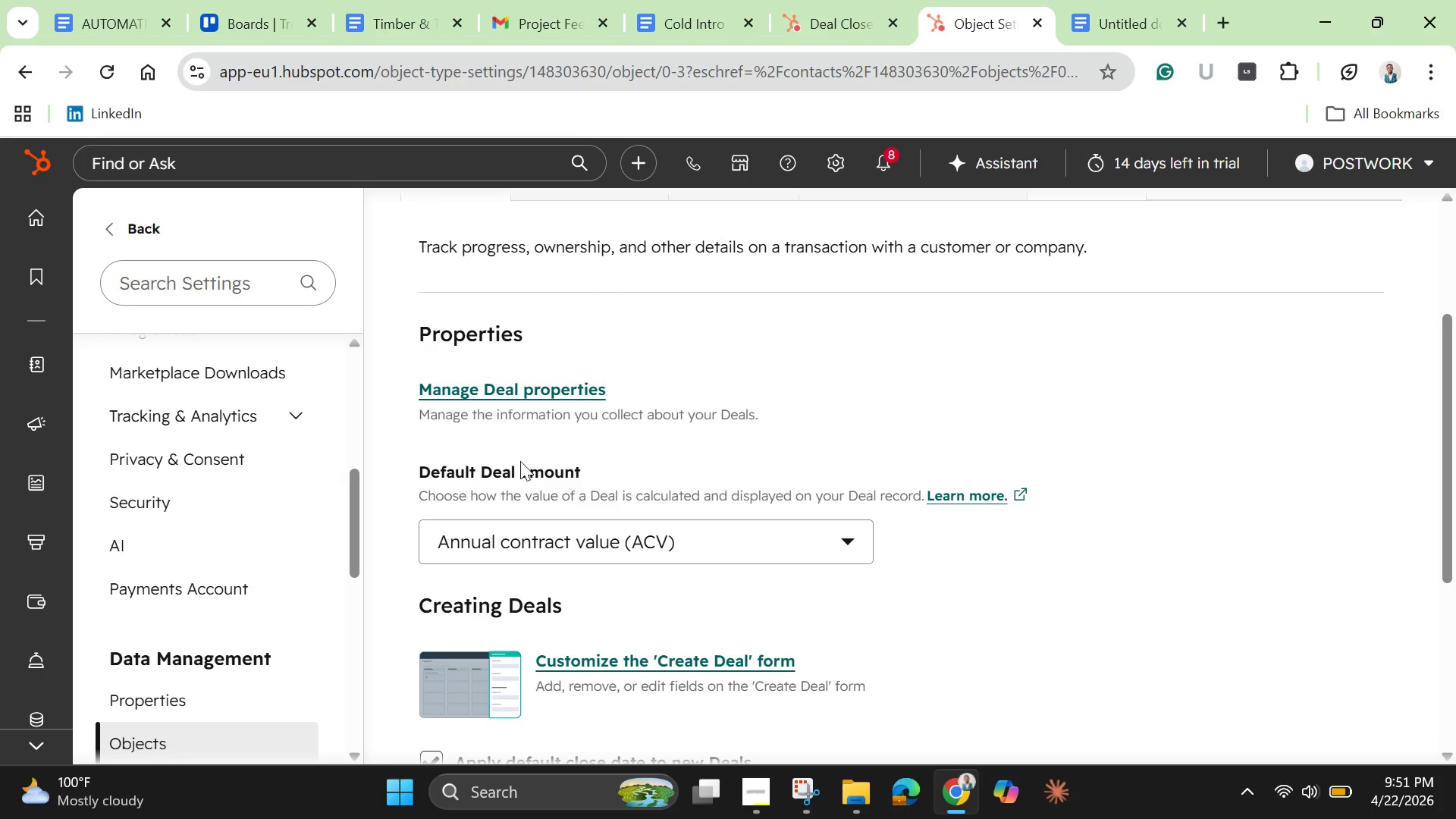 
wait(8.03)
 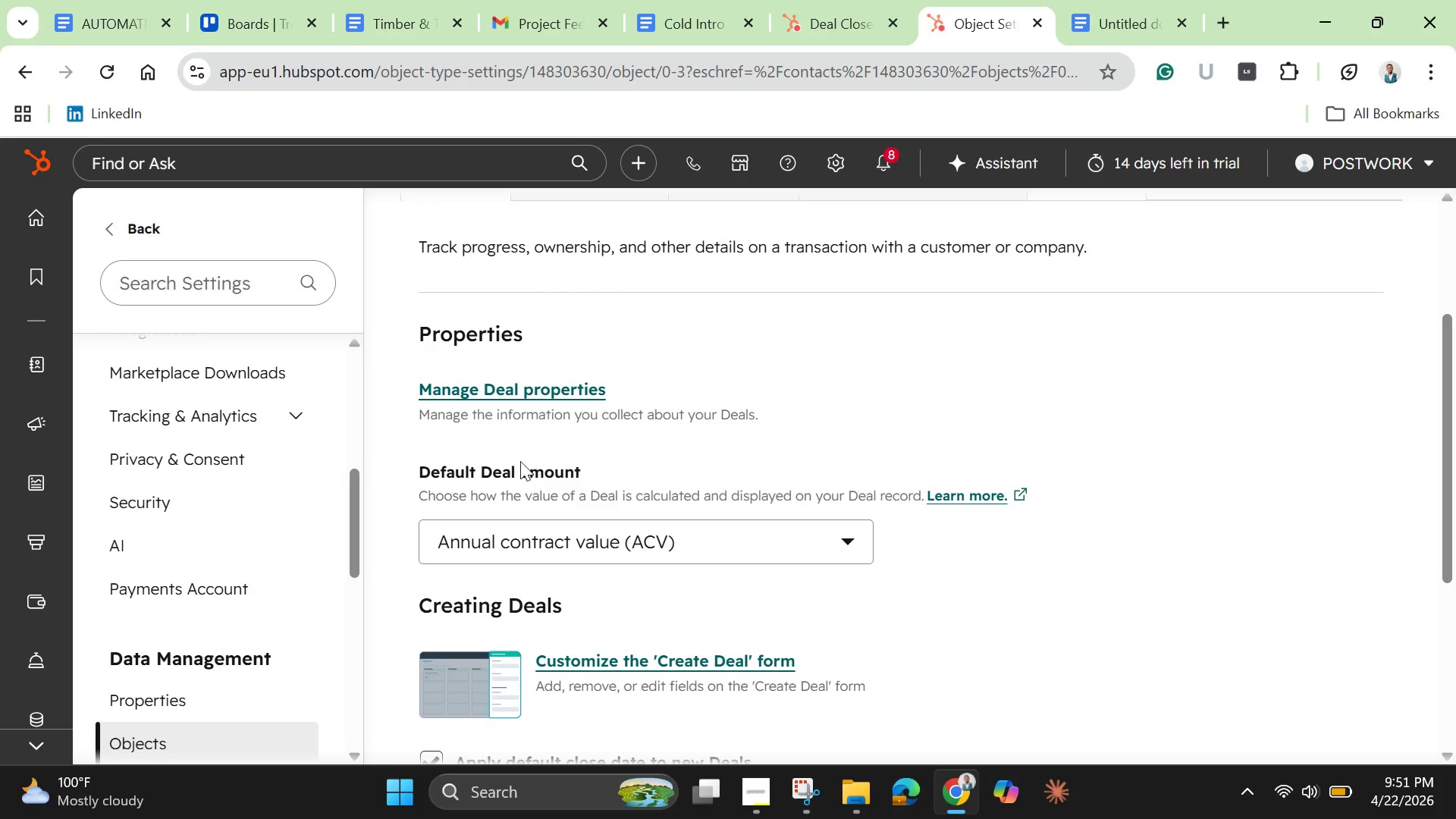 
left_click([502, 388])
 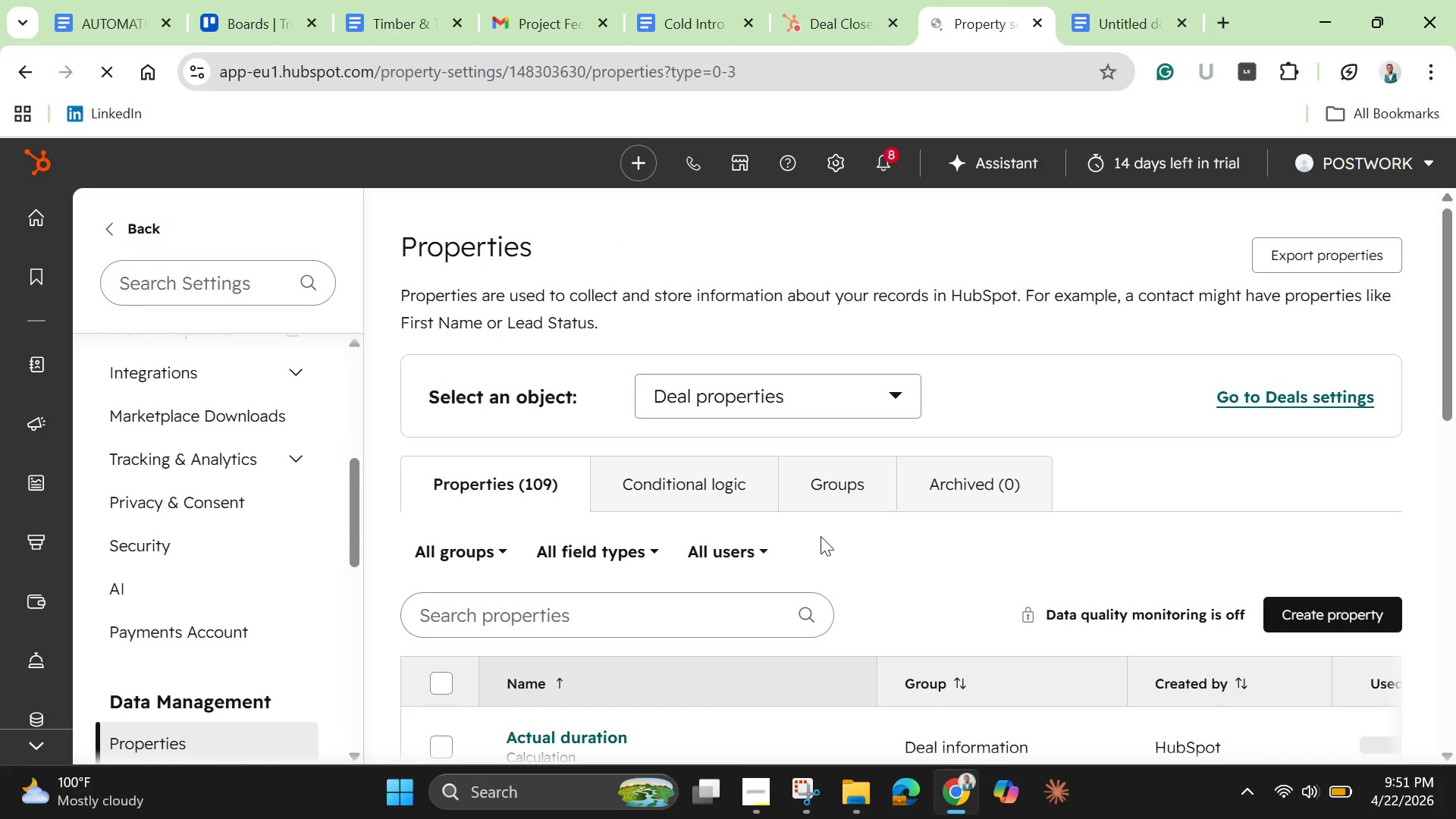 
wait(6.94)
 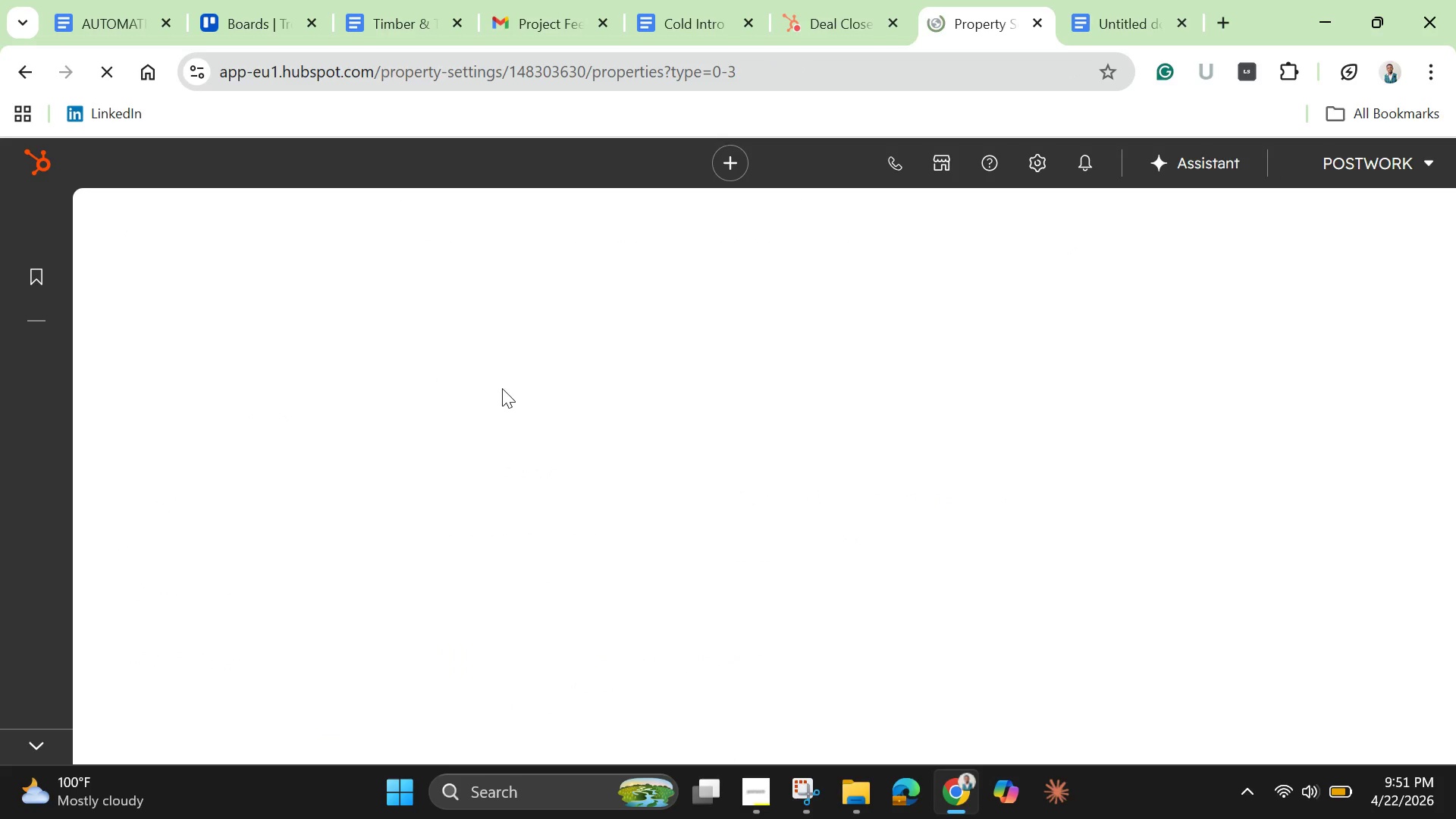 
left_click([693, 621])
 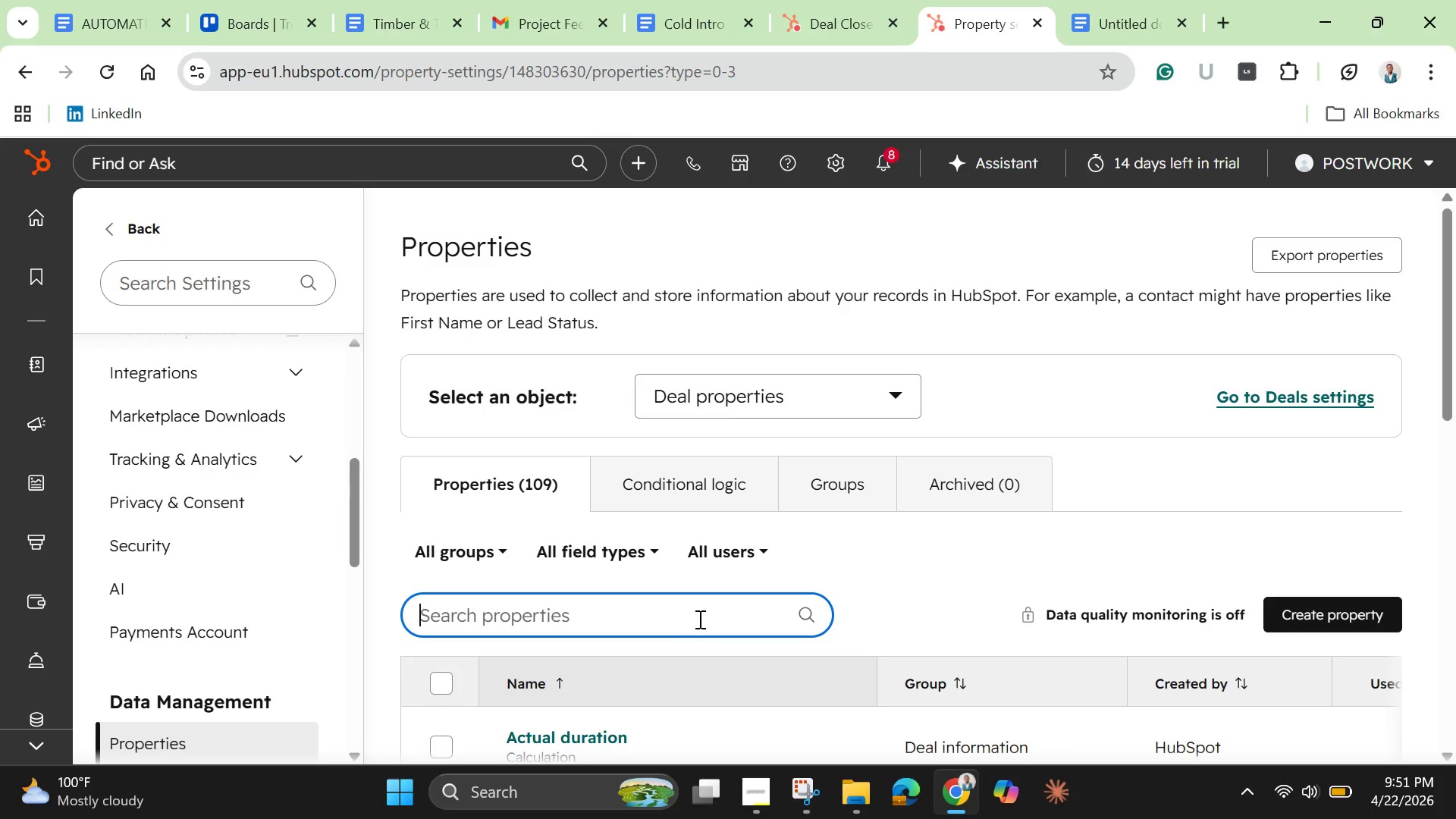 
type(buil)
 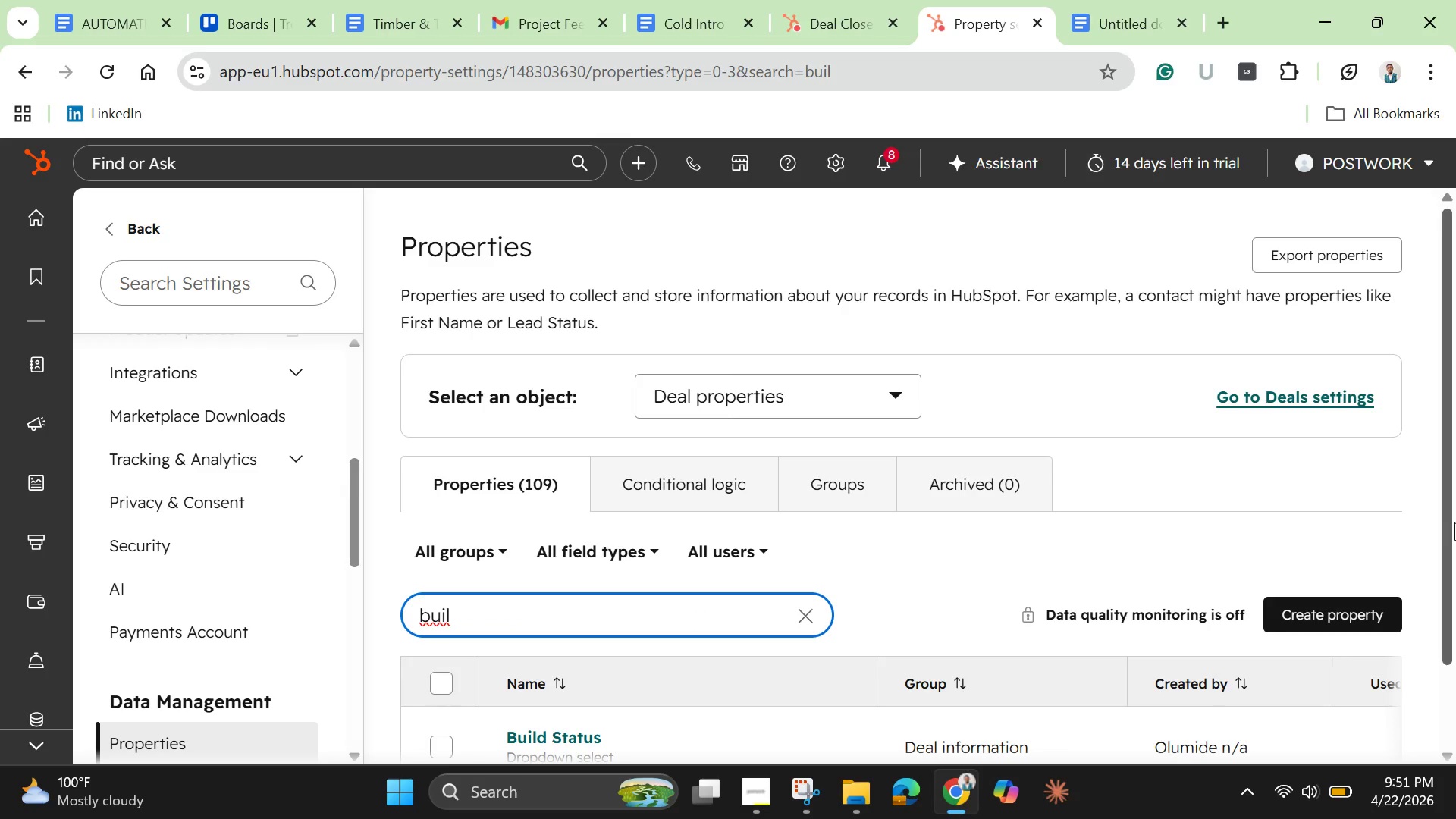 
left_click_drag(start_coordinate=[1454, 526], to_coordinate=[1455, 663])
 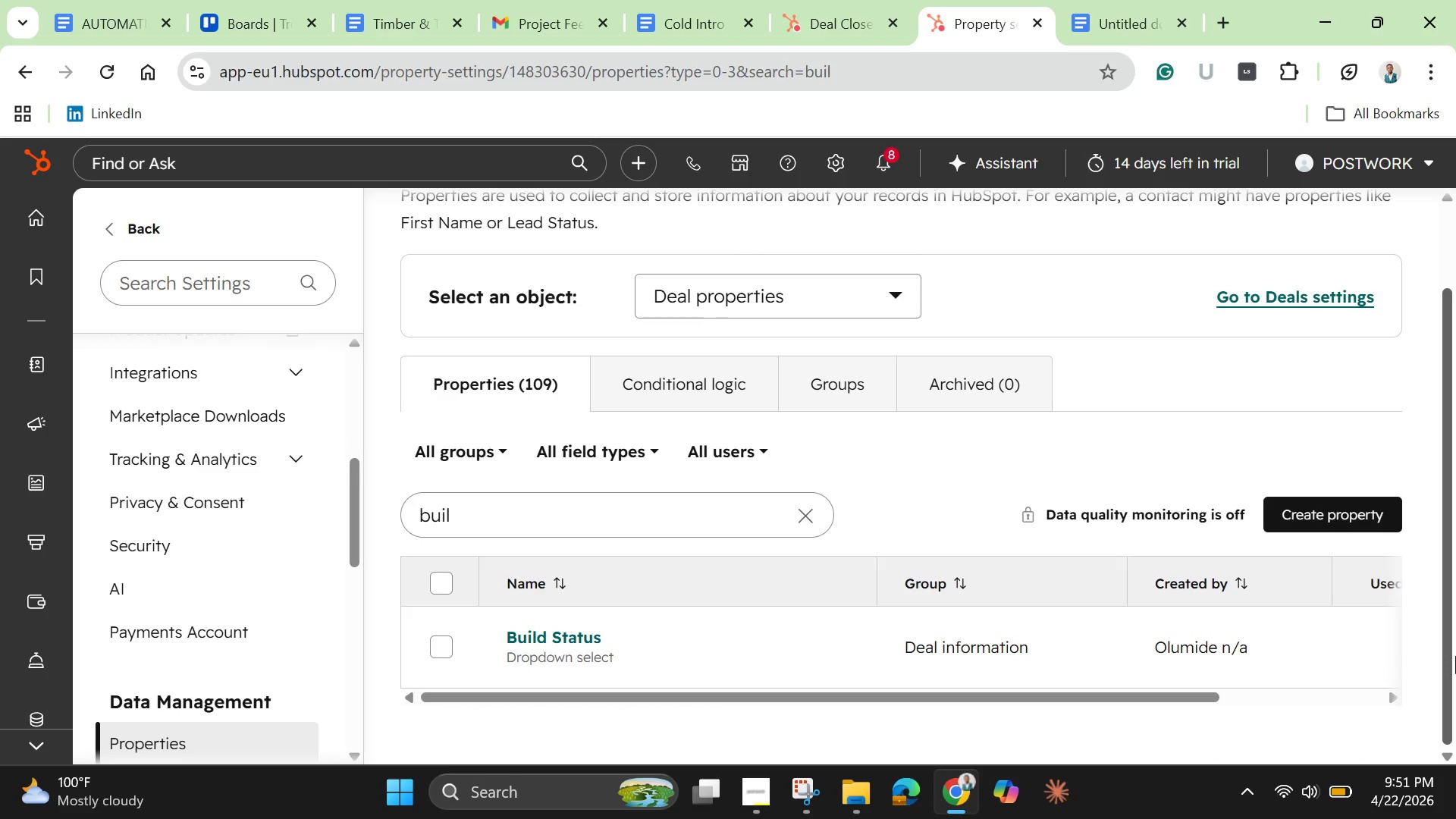 
wait(10.23)
 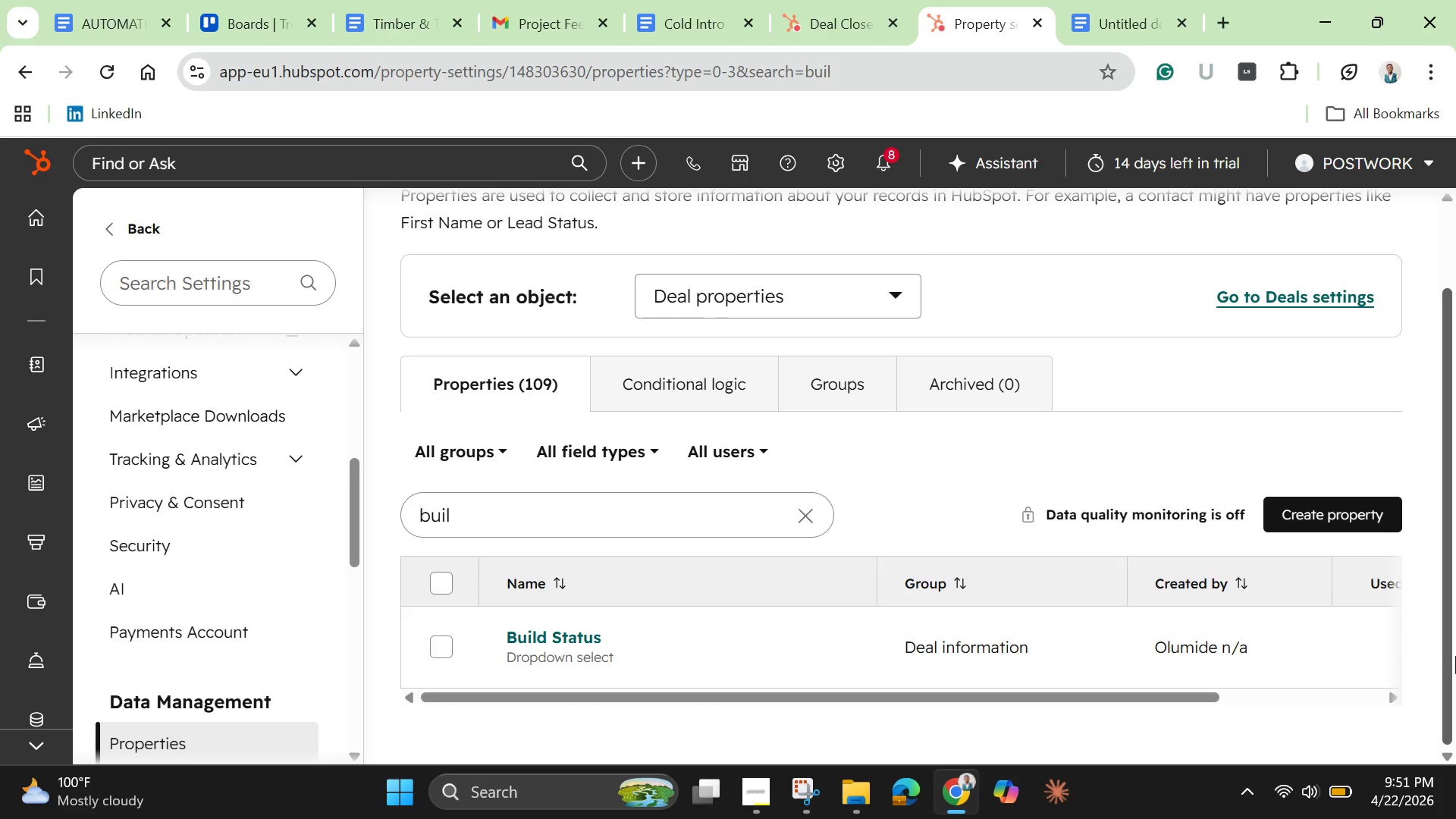 
left_click_drag(start_coordinate=[1206, 689], to_coordinate=[1455, 717])
 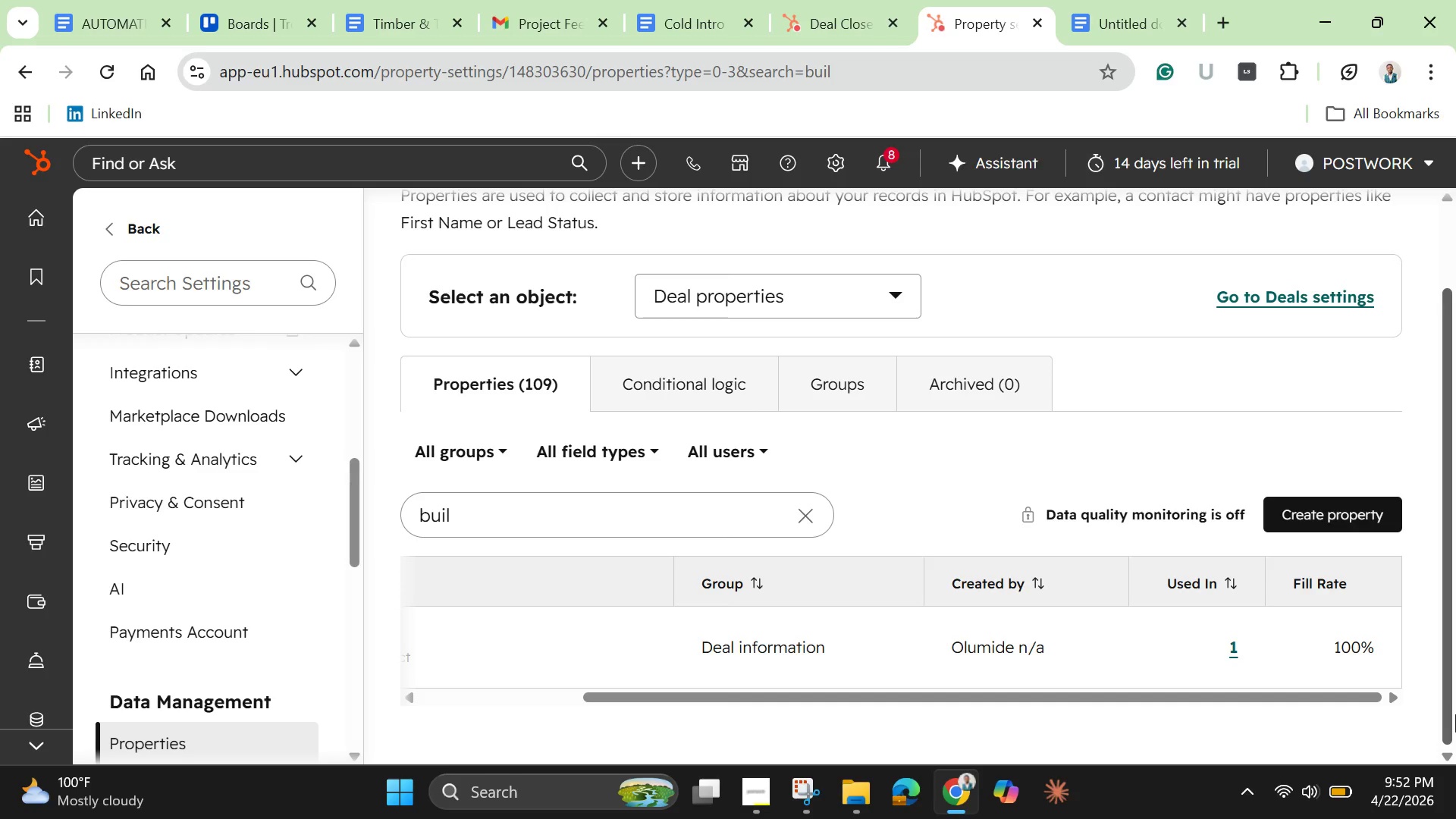 
wait(35.97)
 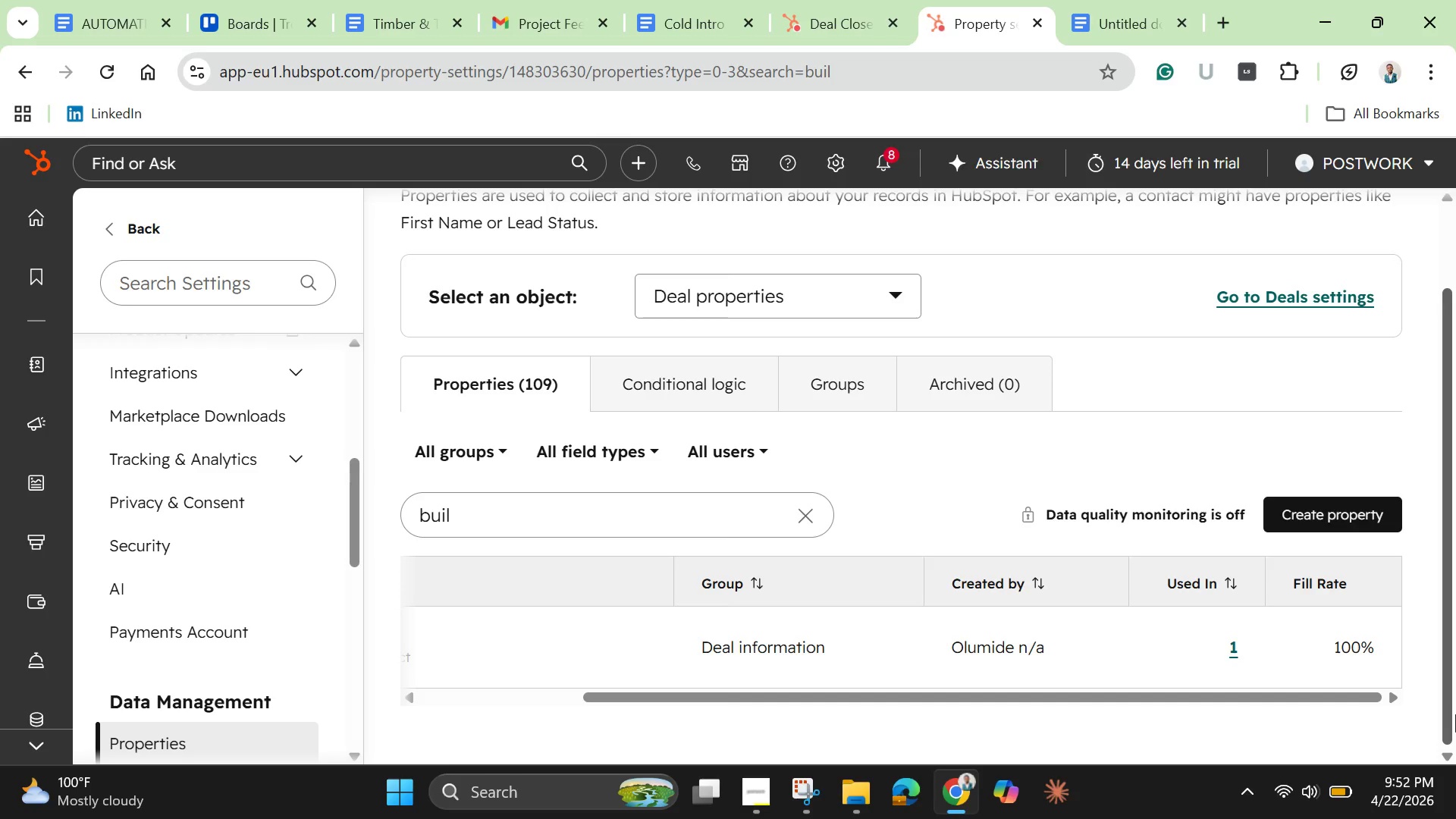 
left_click_drag(start_coordinate=[357, 528], to_coordinate=[360, 420])
 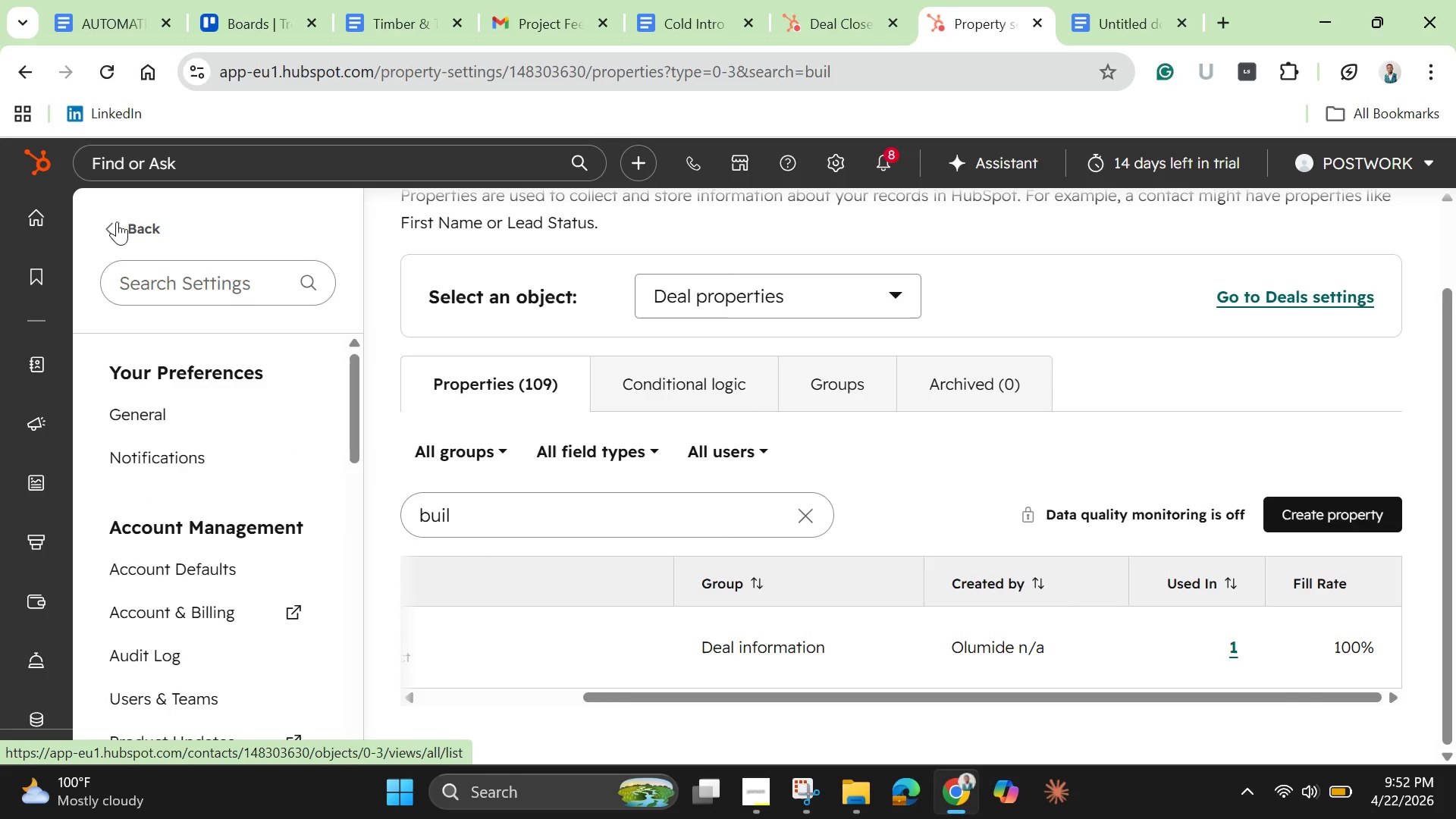 
left_click([108, 228])
 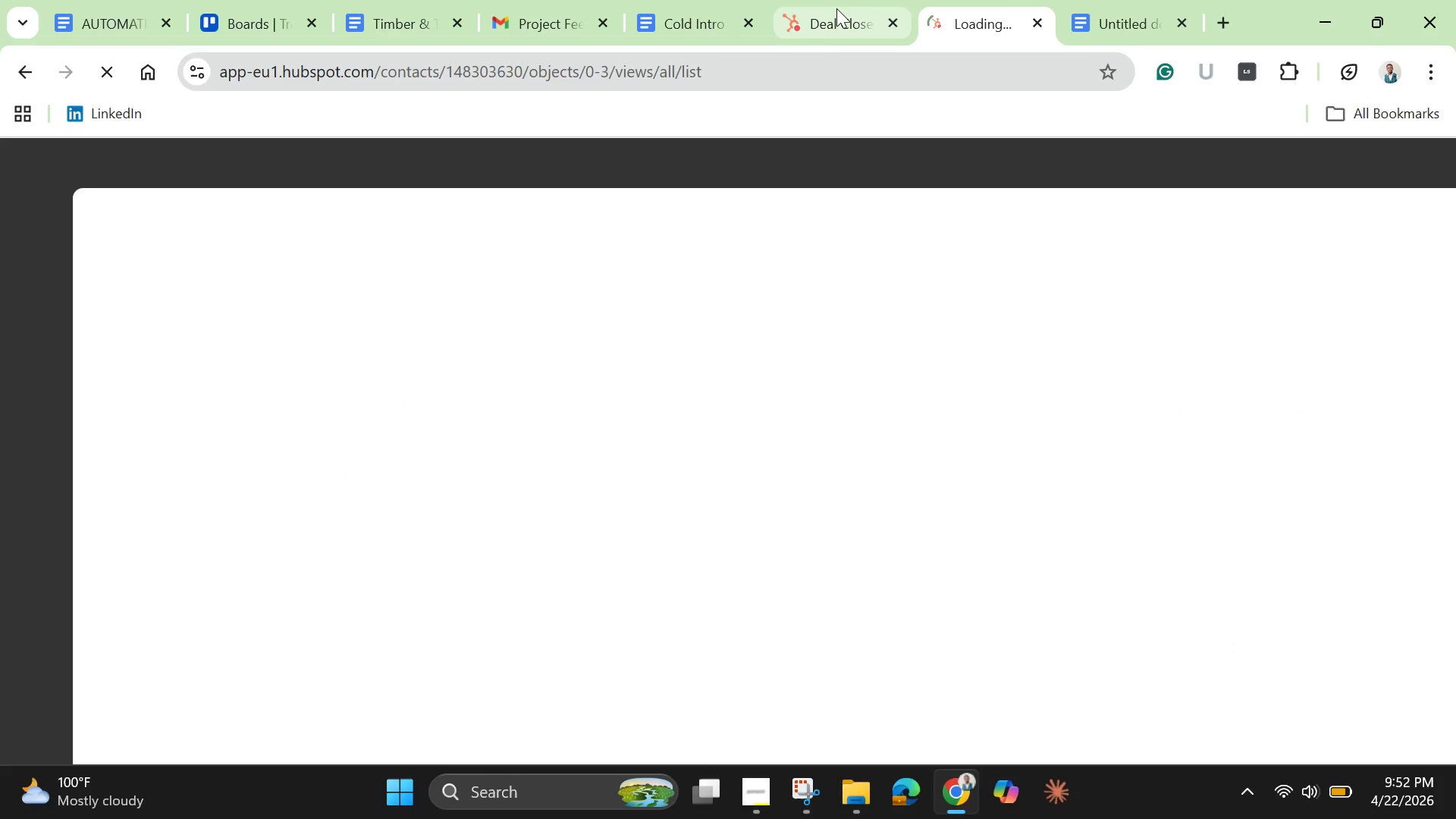 
left_click([830, 22])
 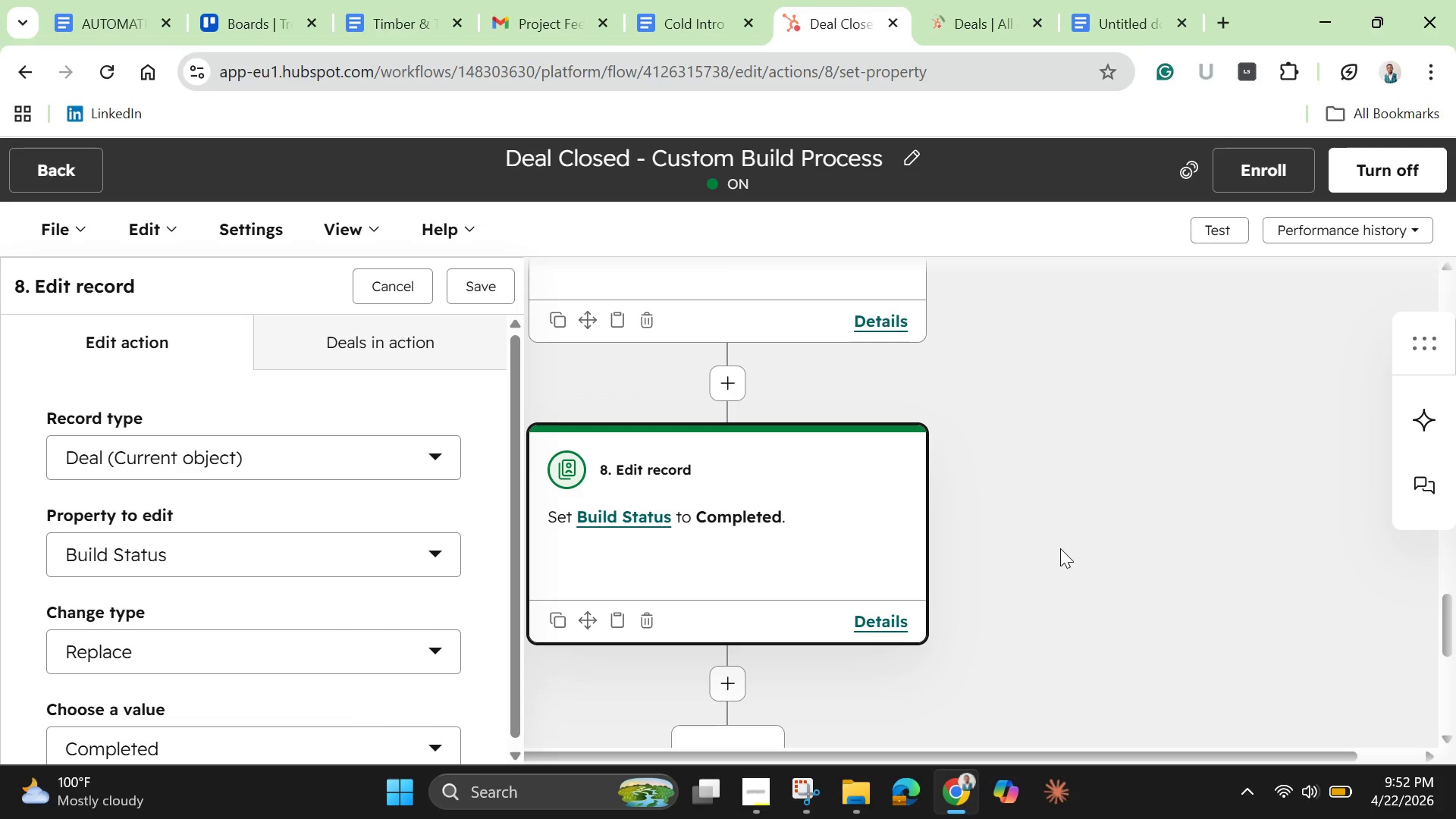 
wait(14.47)
 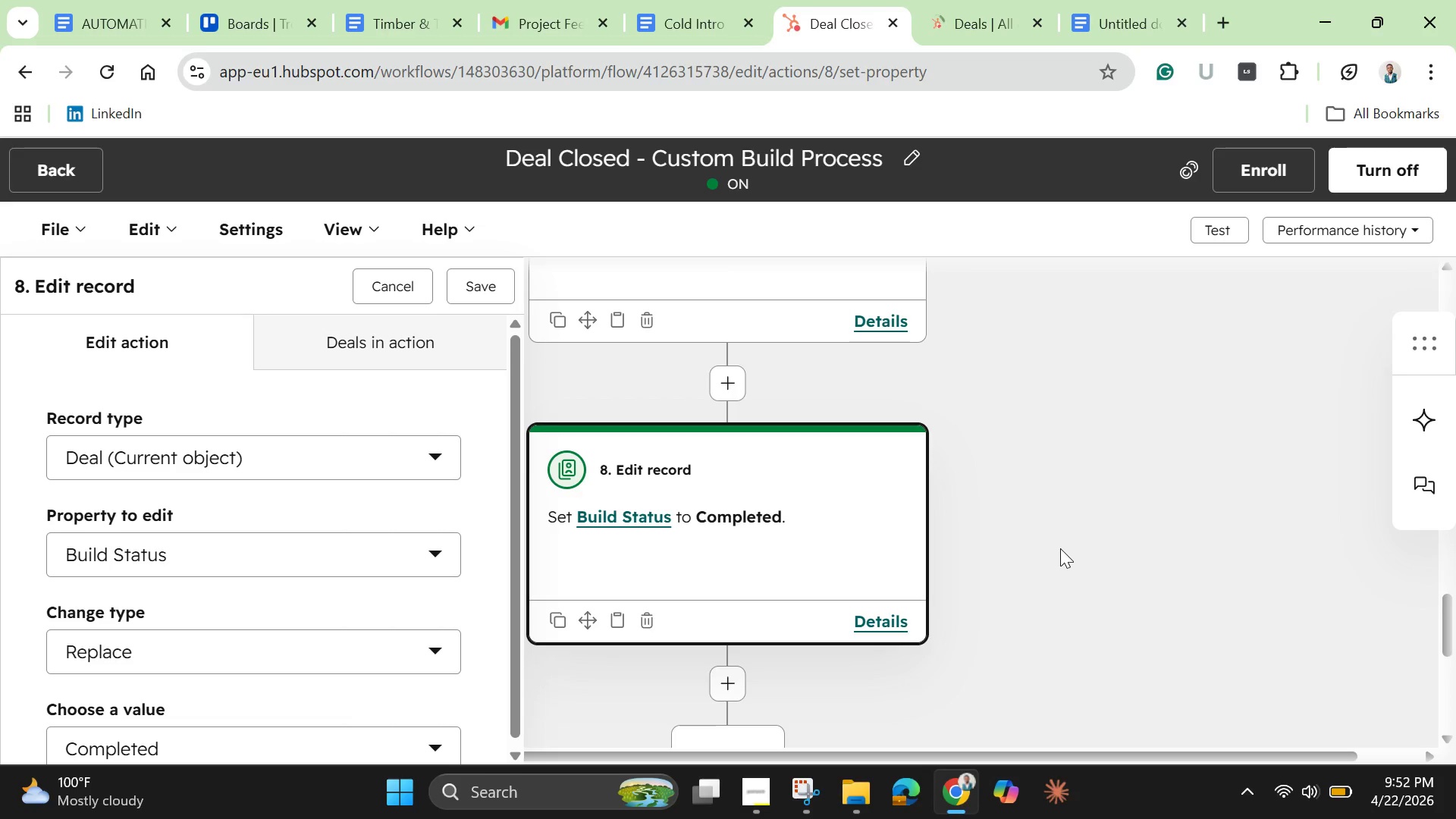 
left_click_drag(start_coordinate=[514, 476], to_coordinate=[519, 532])
 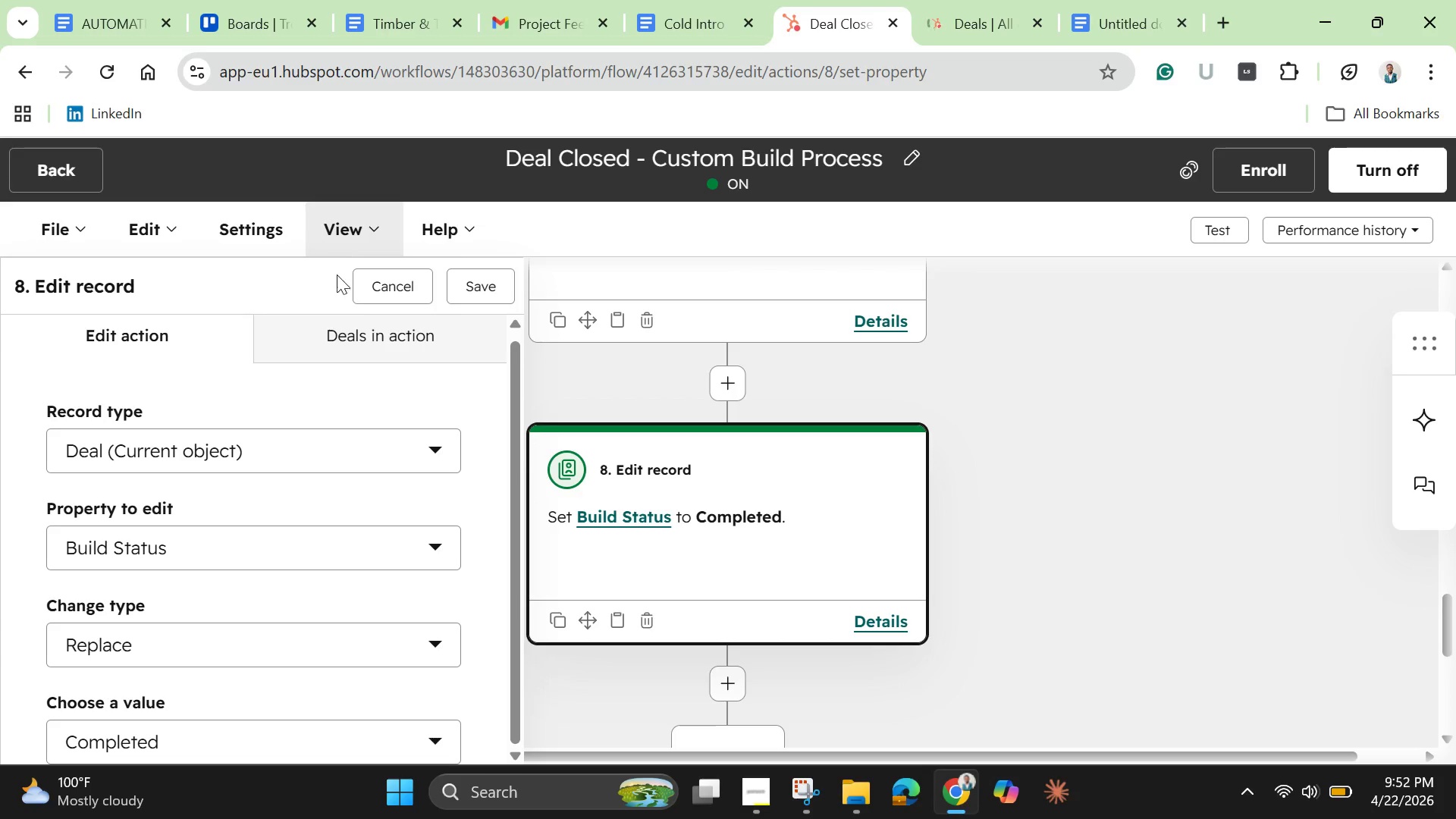 
left_click([357, 353])
 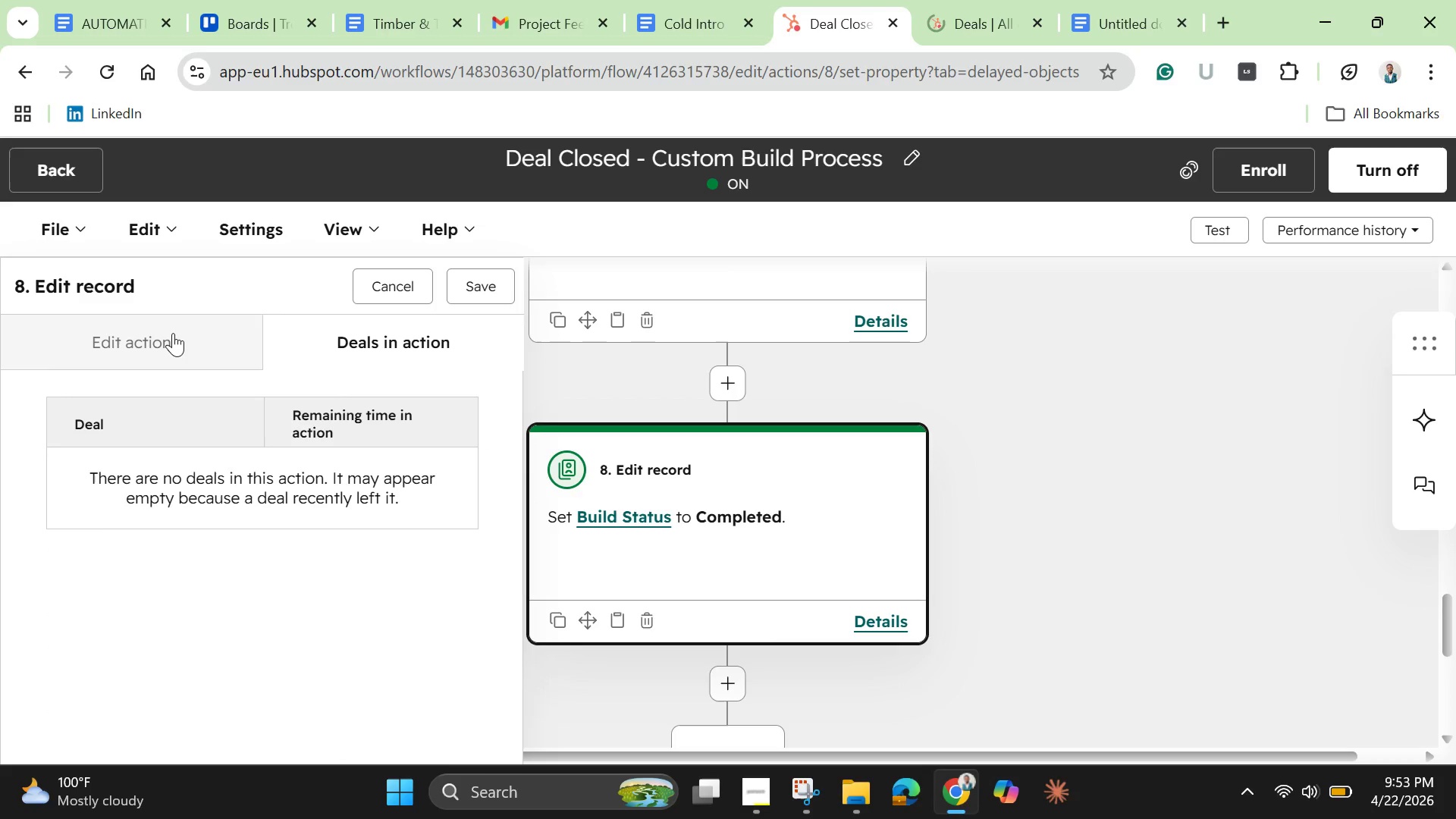 
wait(5.62)
 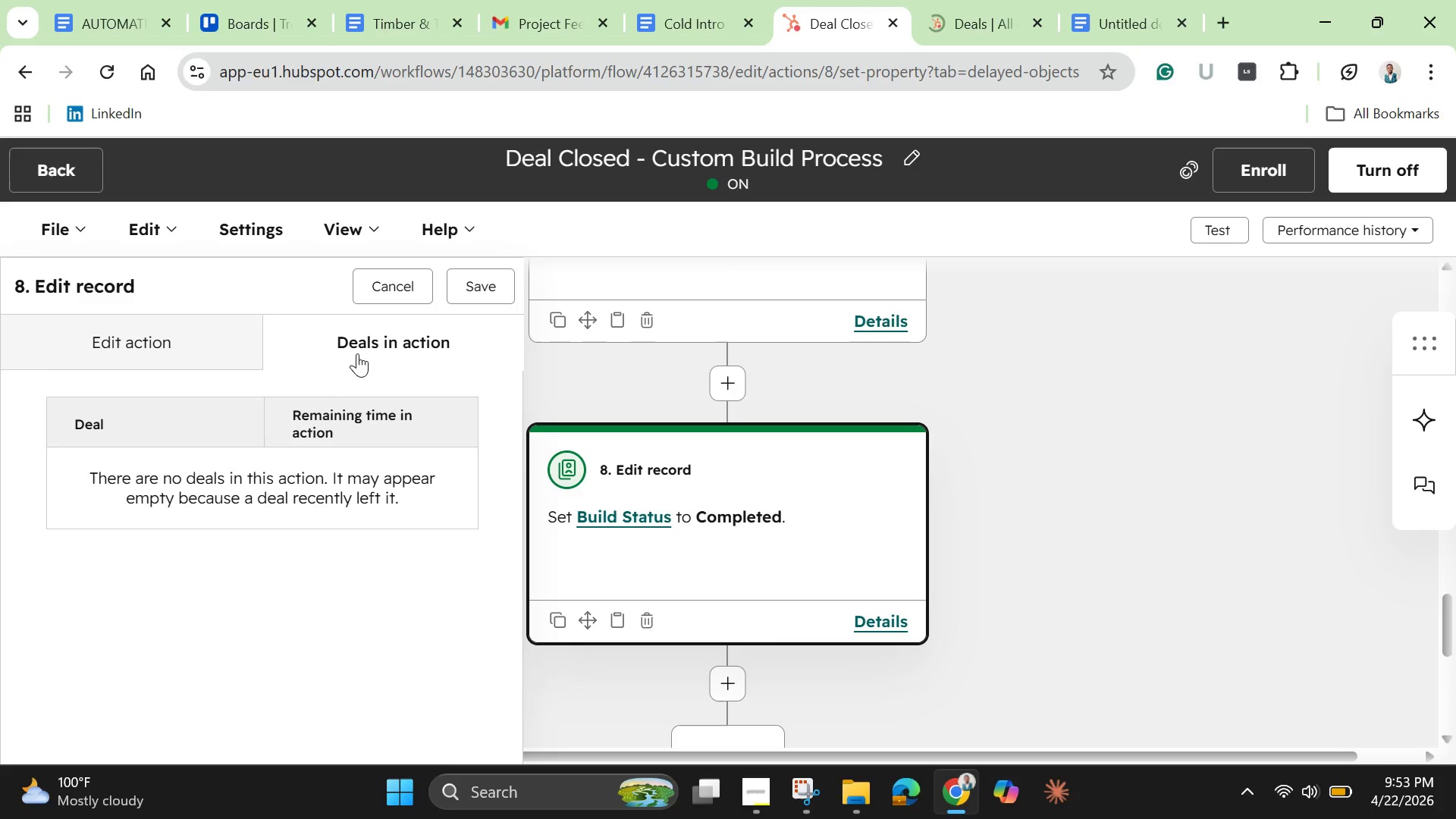 
left_click([173, 333])
 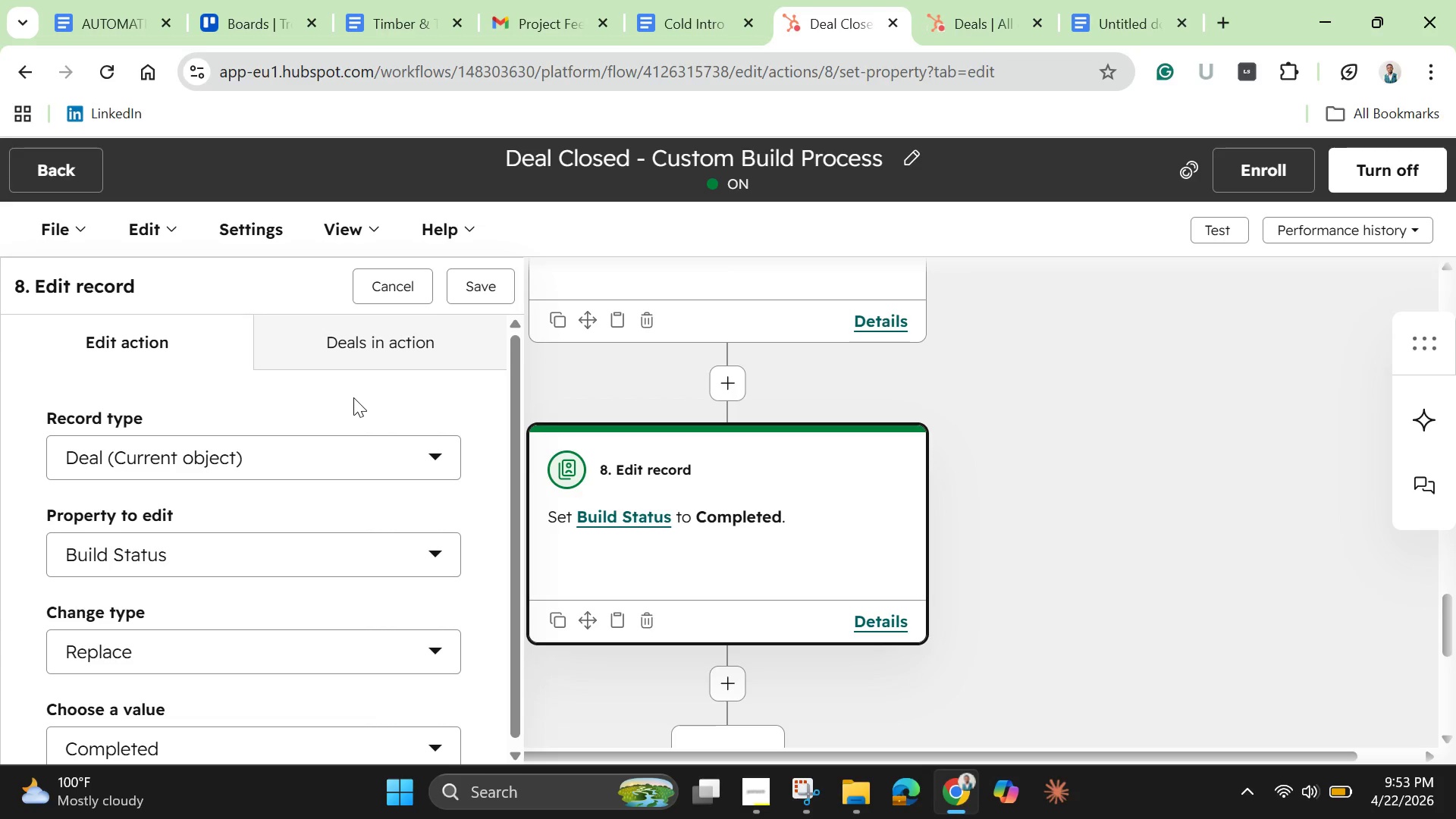 
wait(49.08)
 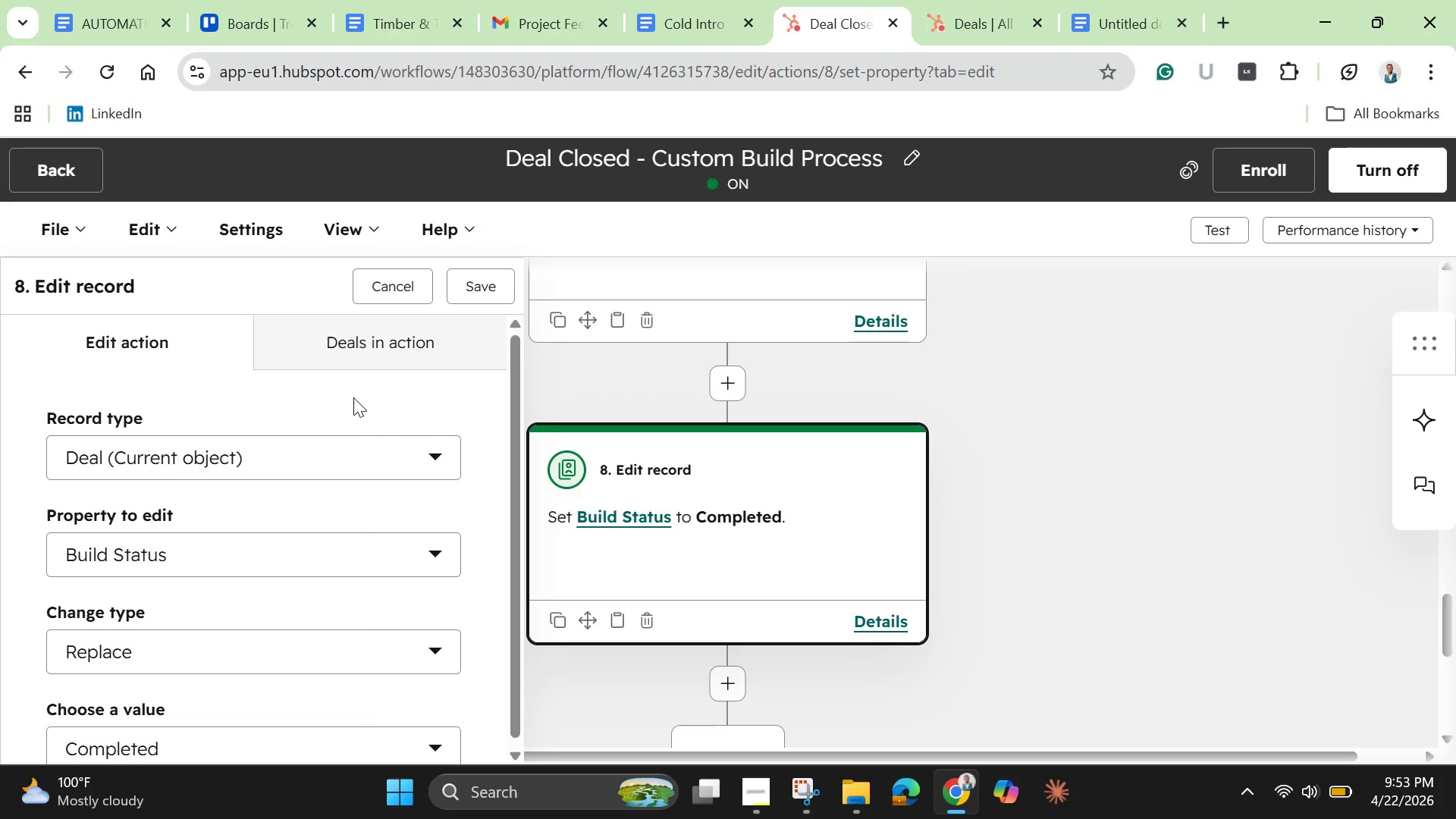 
left_click([956, 19])
 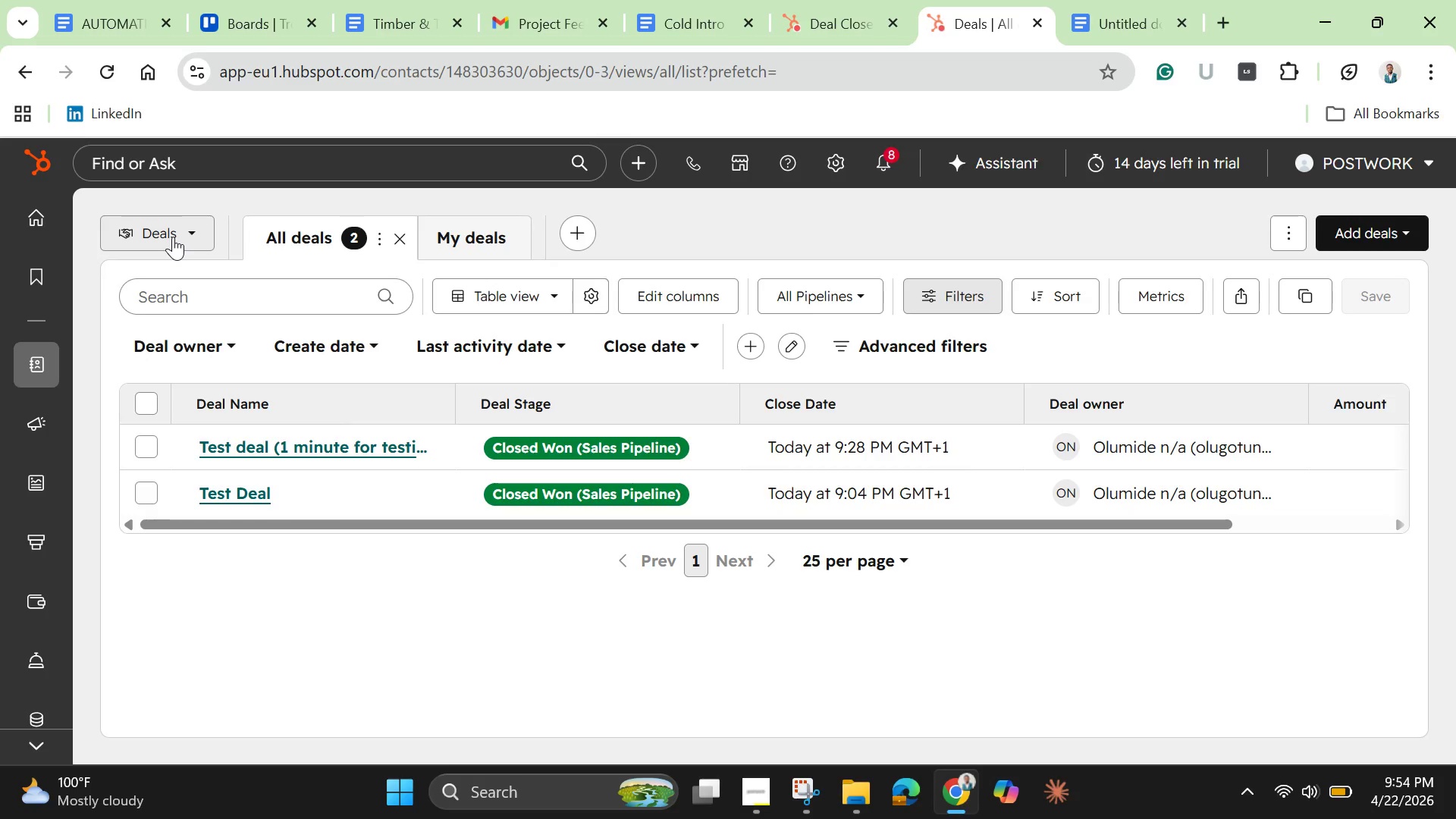 
wait(12.99)
 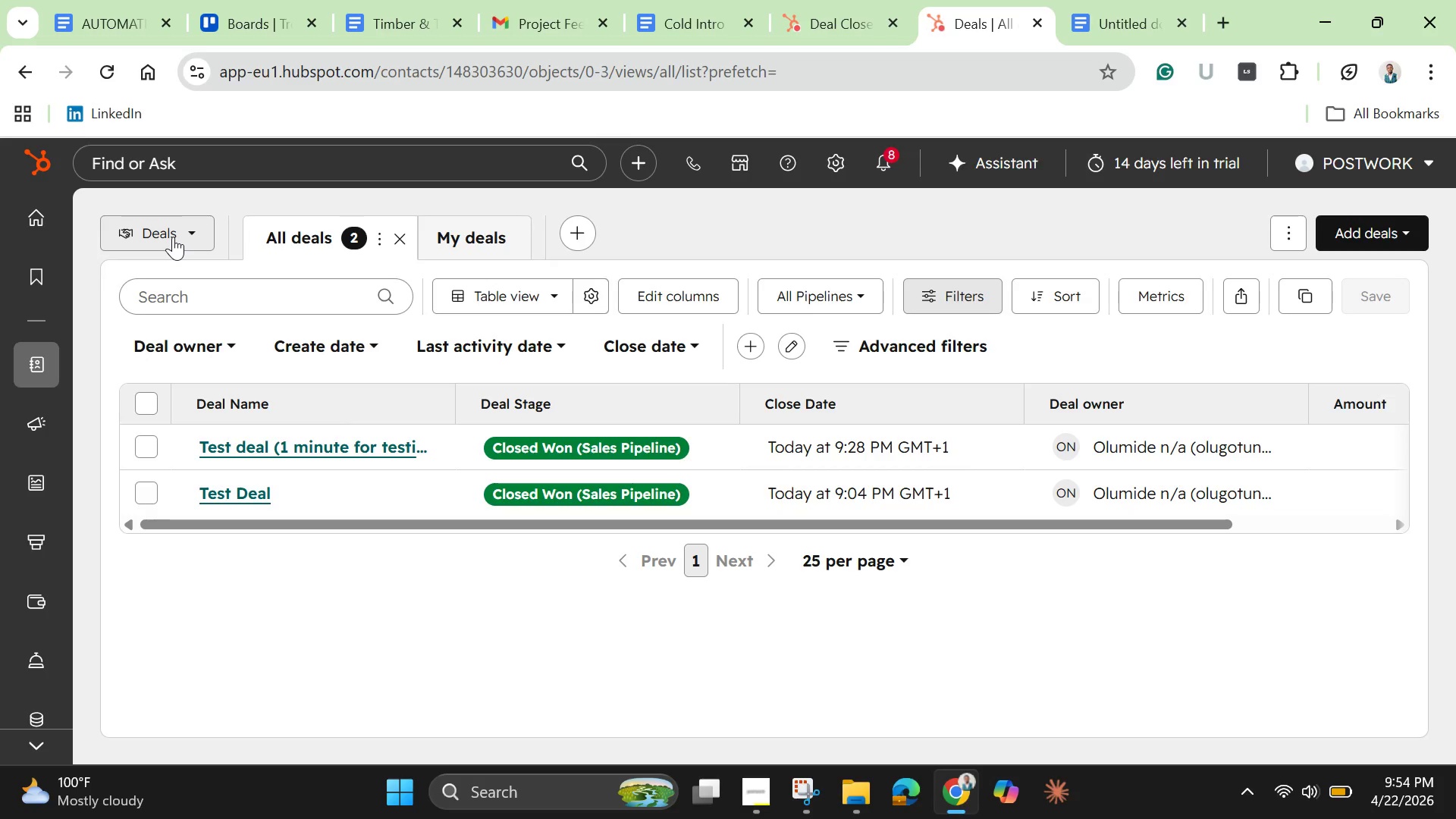 
left_click([267, 448])
 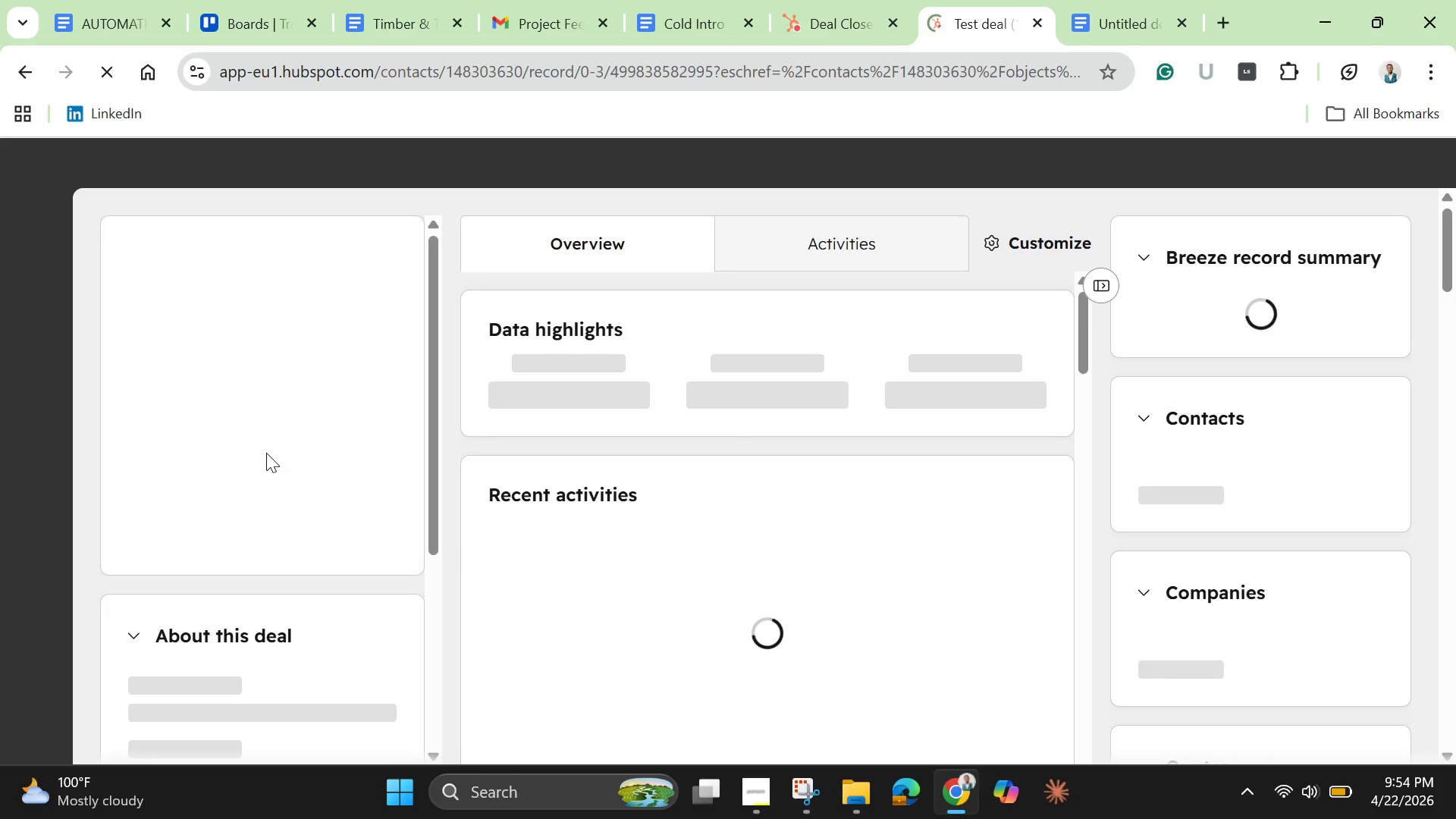 
wait(9.8)
 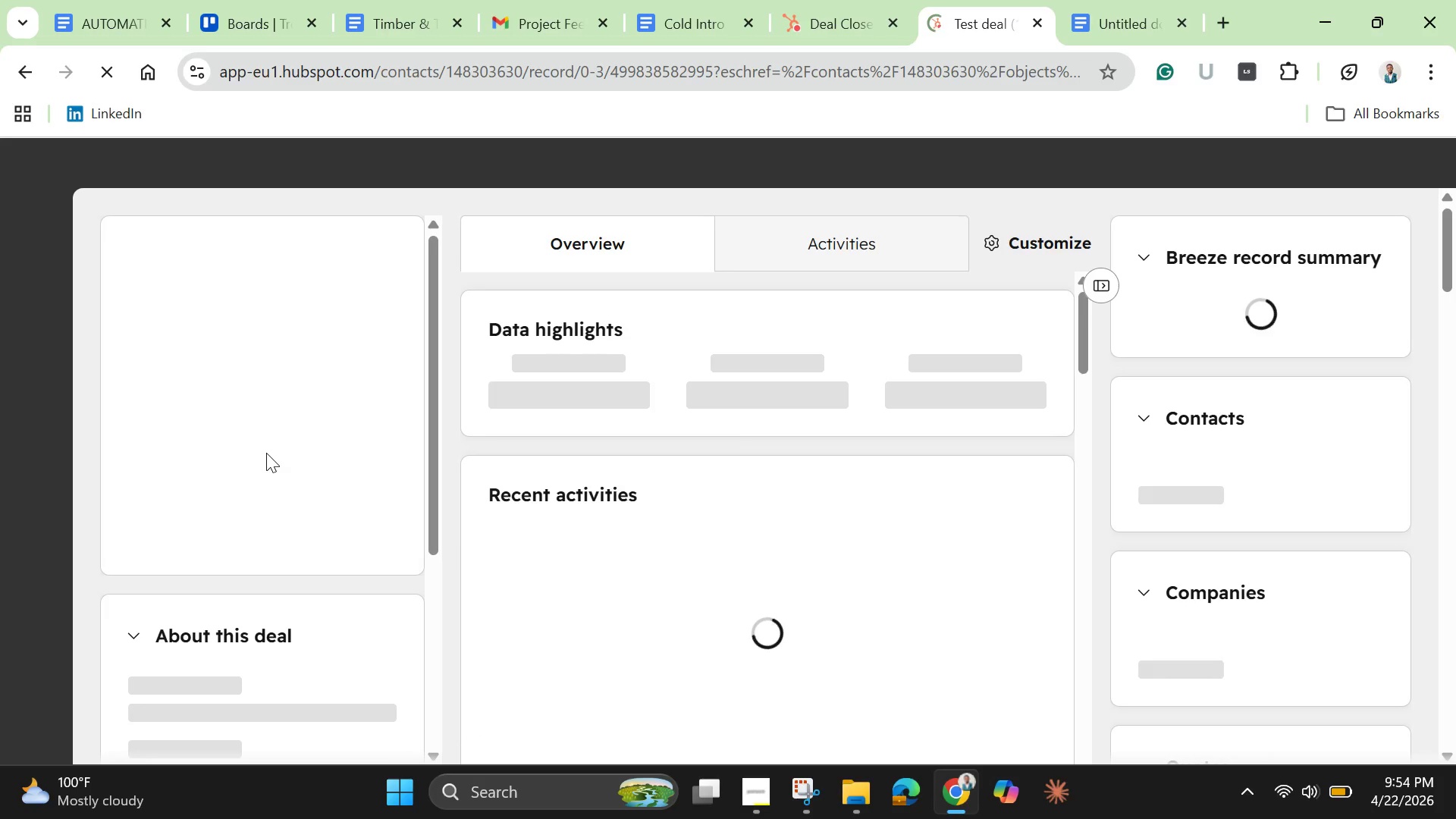 
scroll: coordinate [935, 667], scroll_direction: down, amount: 32.0
 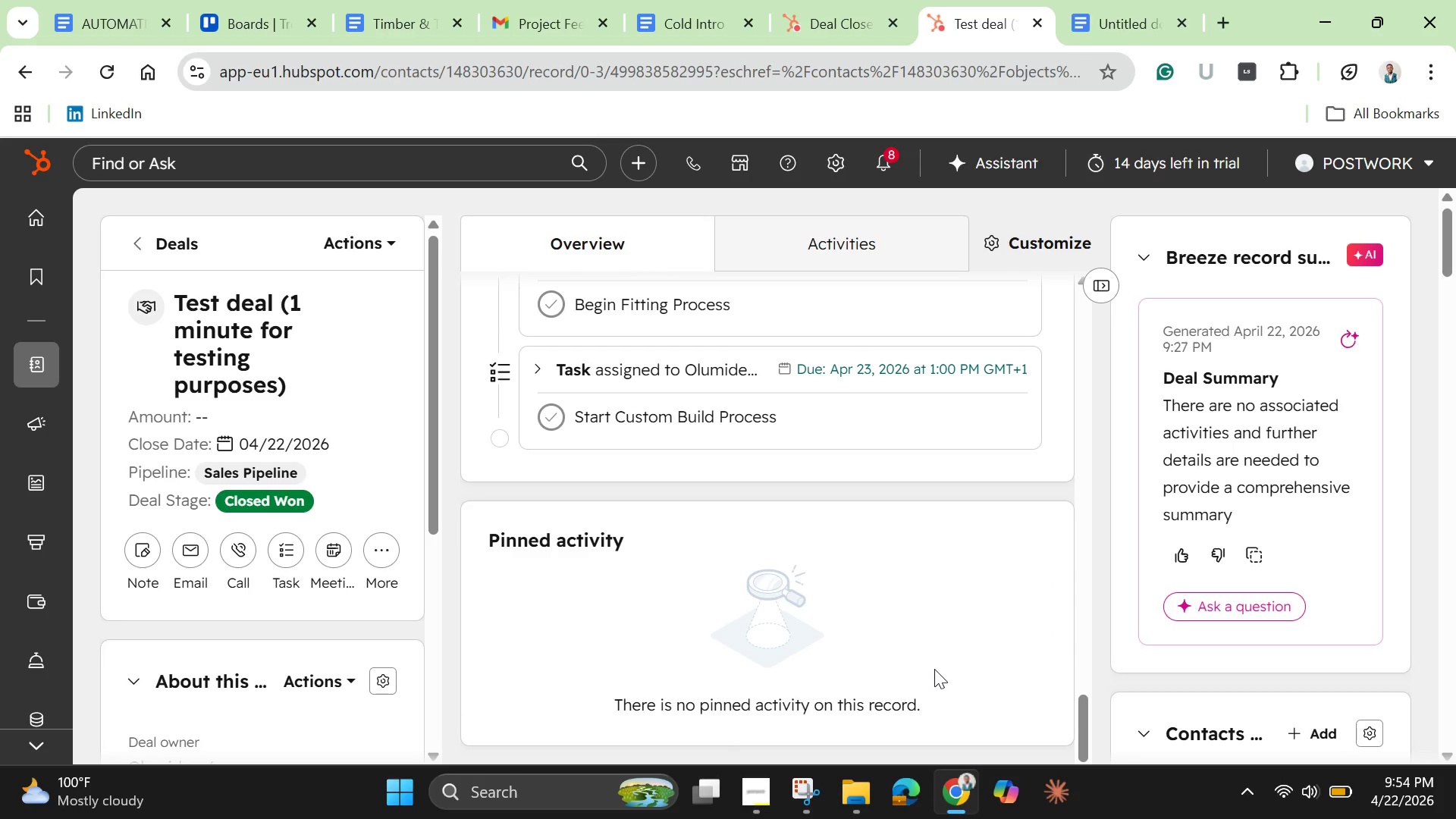 
wait(7.48)
 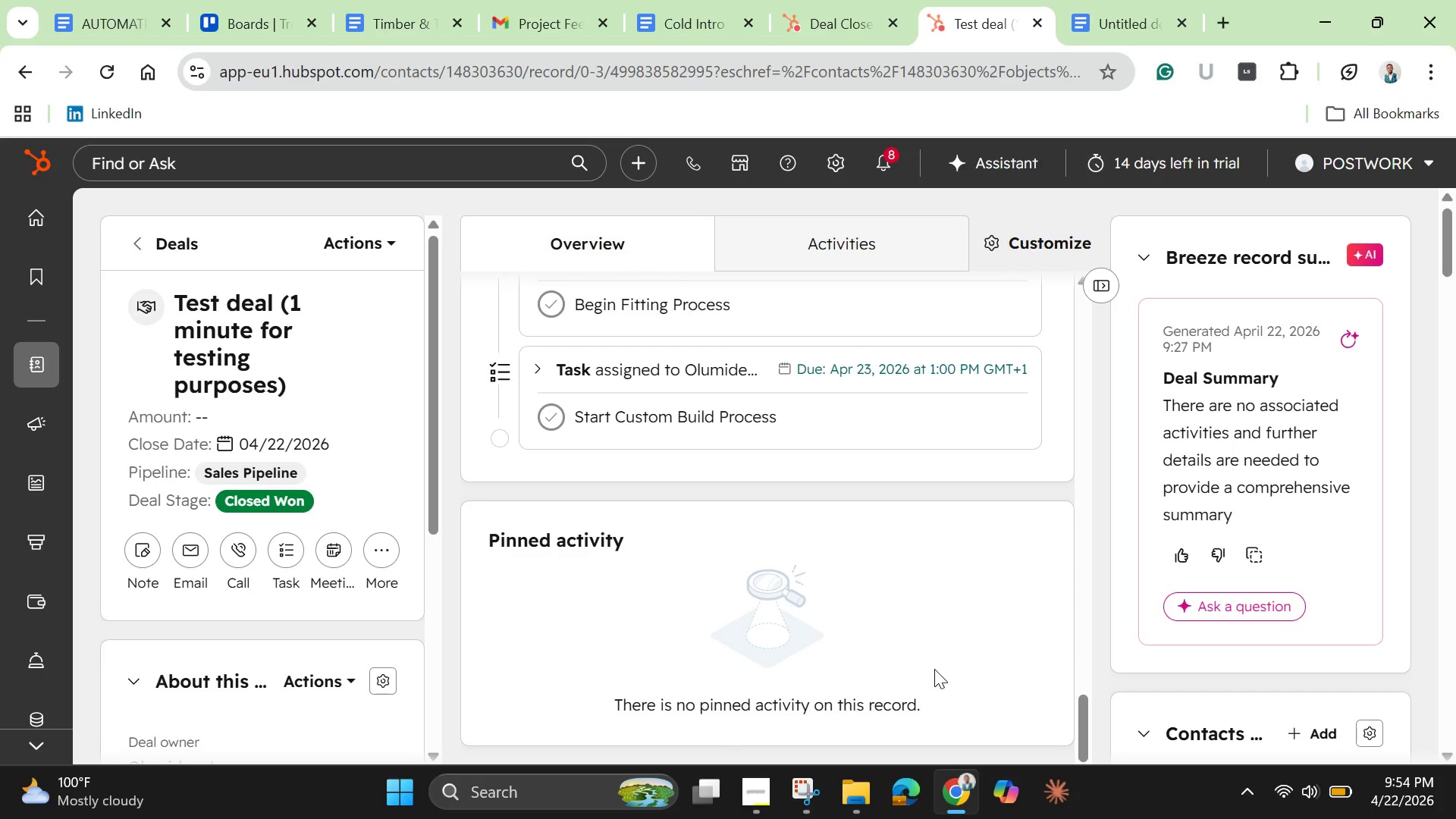 
left_click_drag(start_coordinate=[1084, 723], to_coordinate=[1095, 648])
 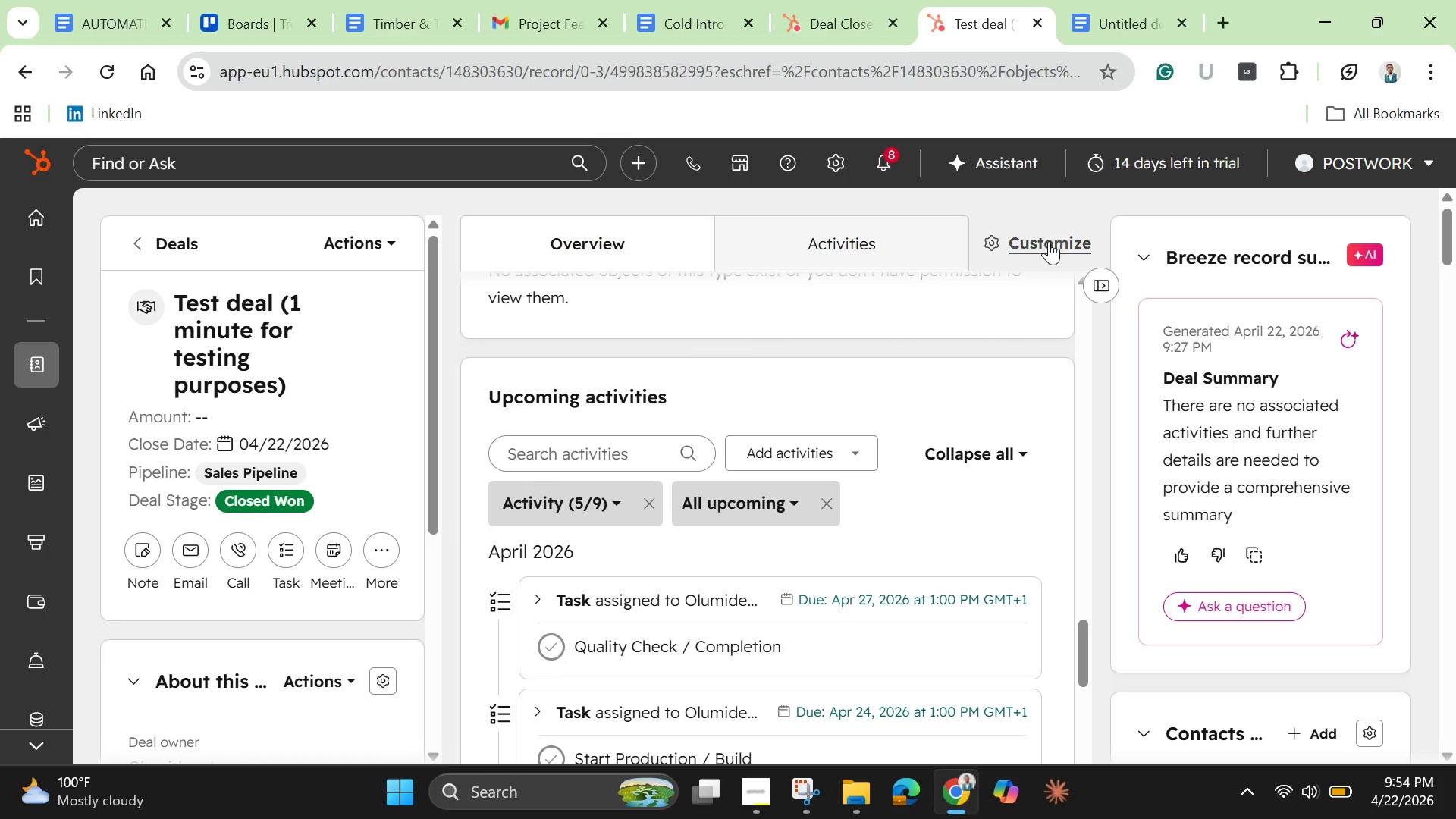 
left_click([1047, 244])
 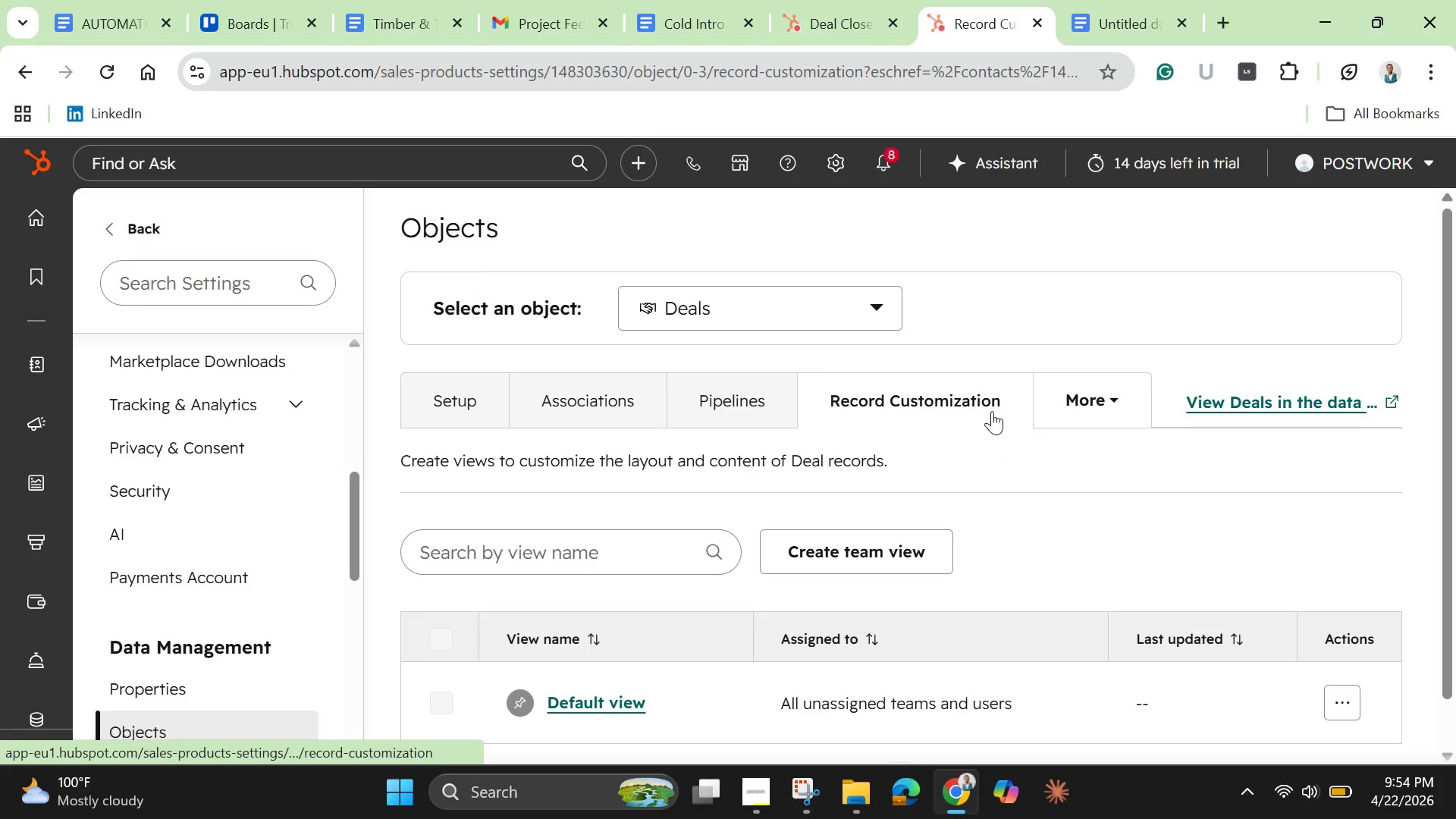 
wait(9.72)
 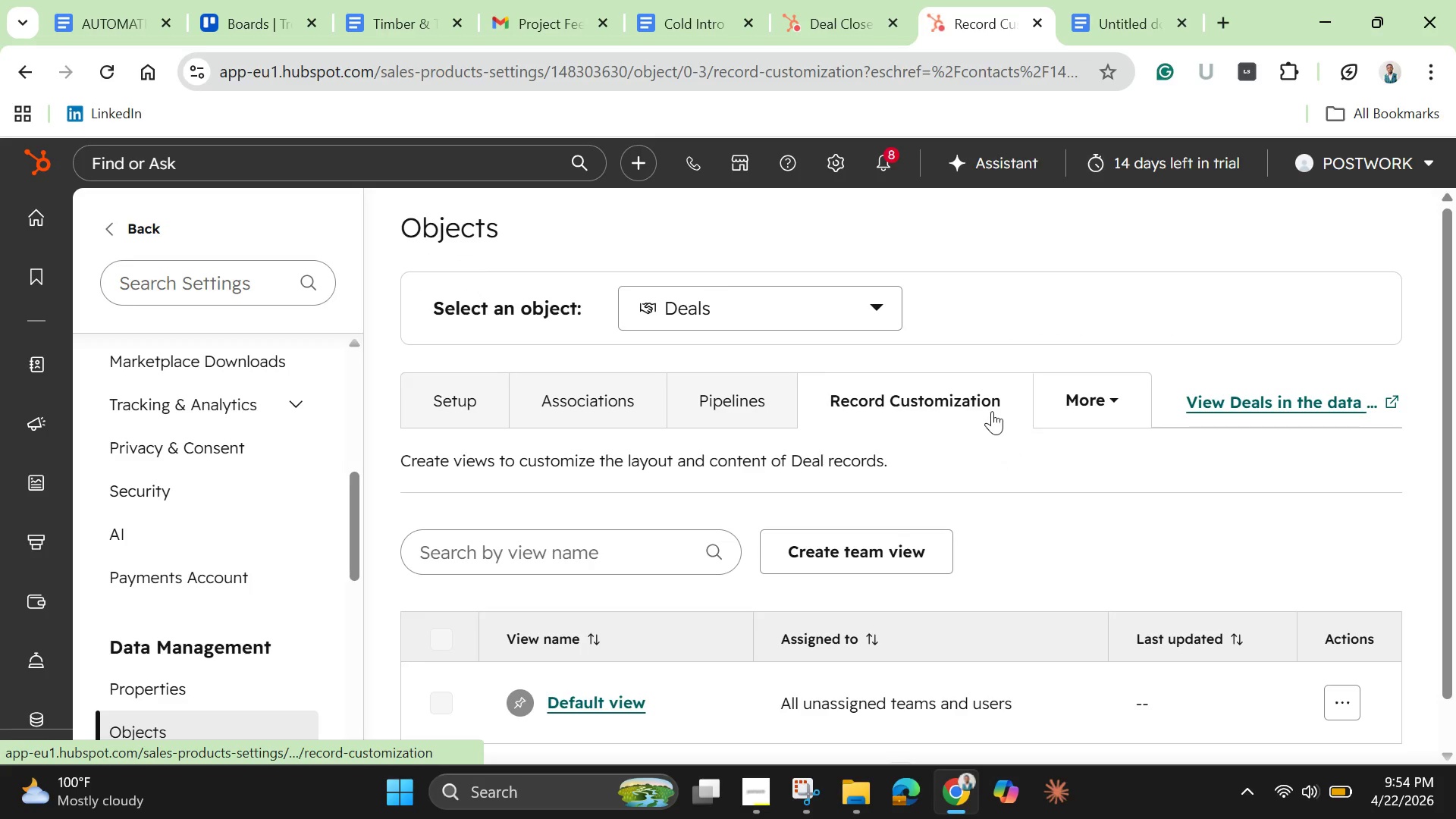 
scroll: coordinate [688, 598], scroll_direction: down, amount: 7.0
 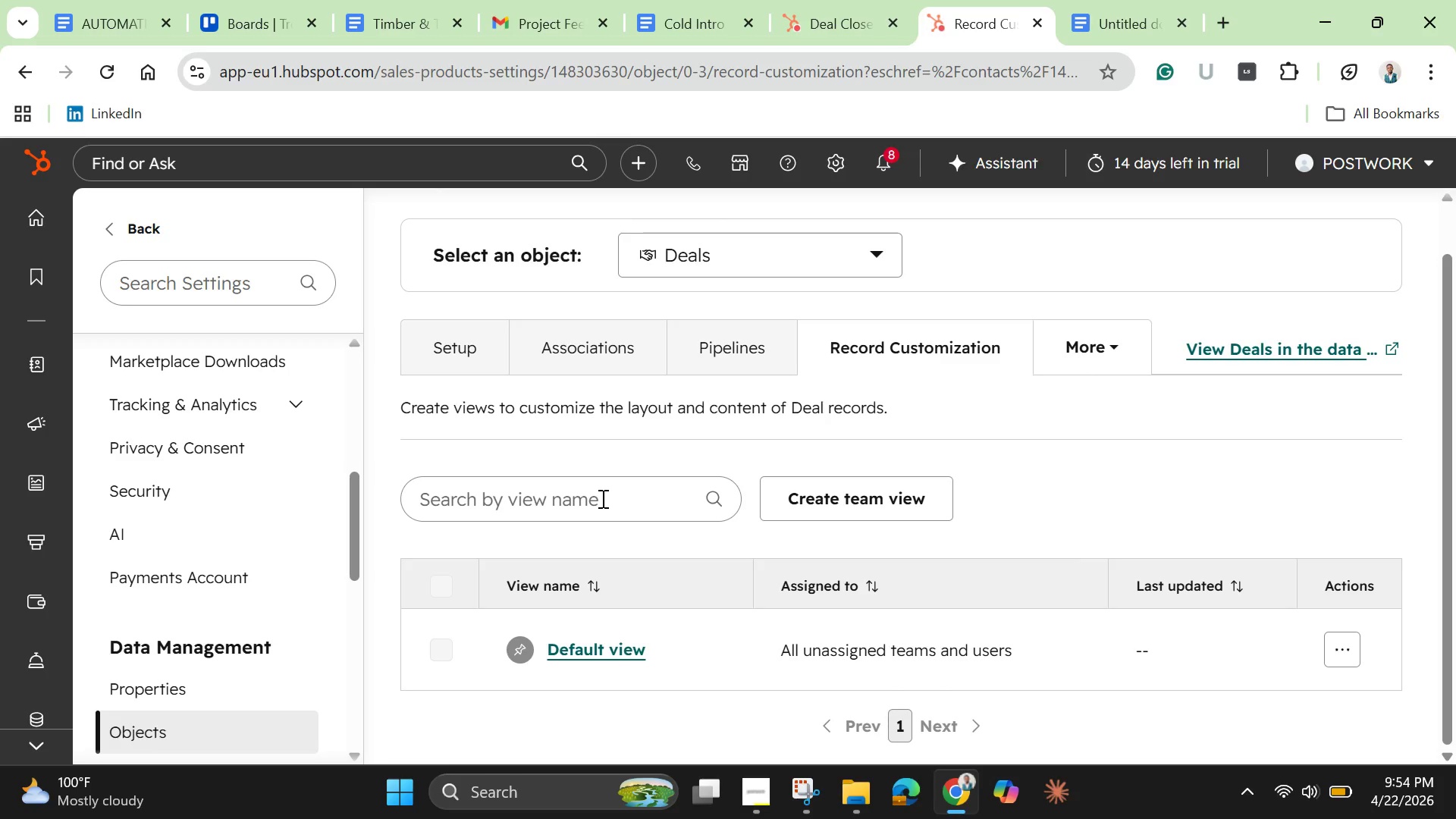 
wait(6.83)
 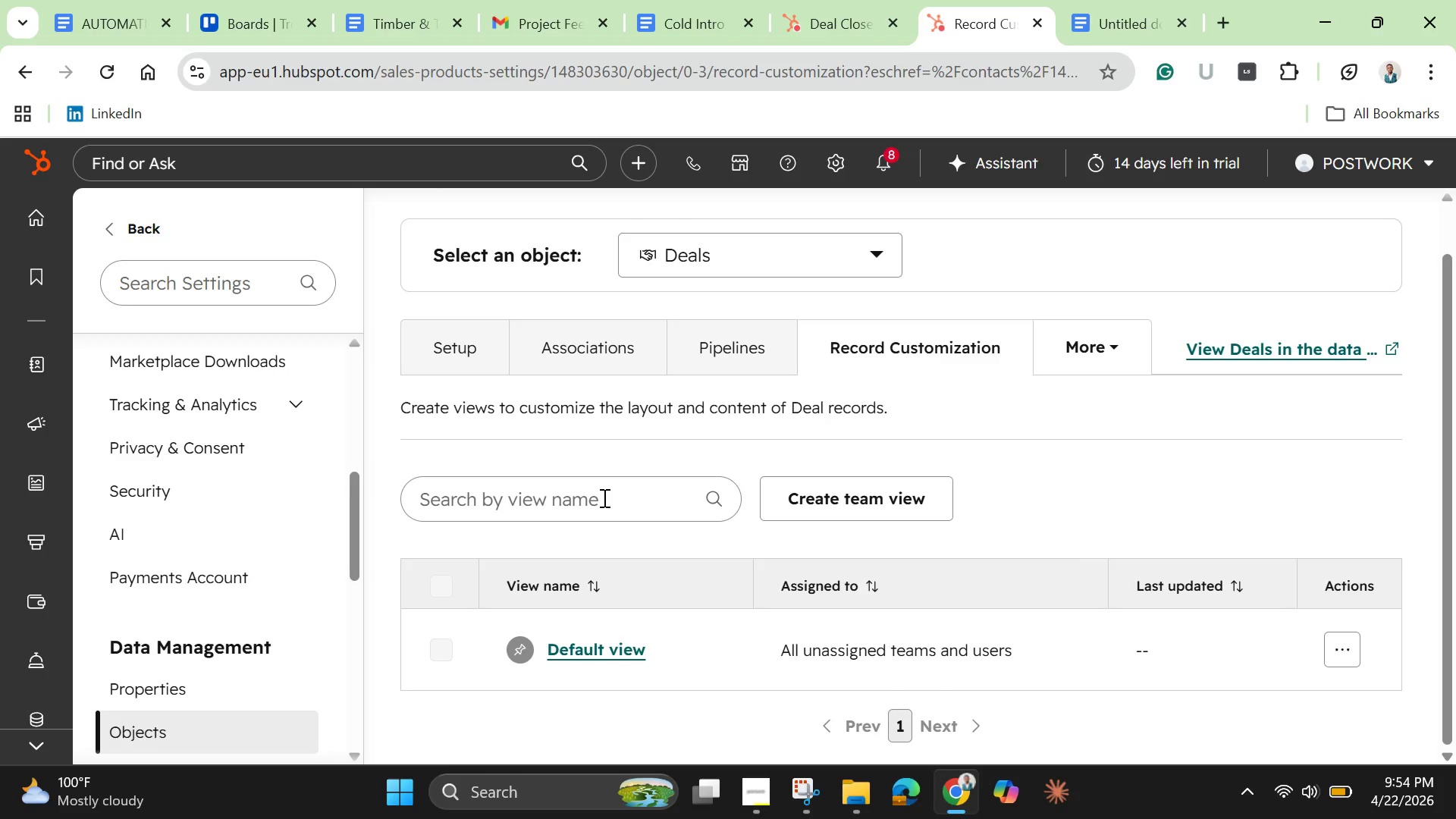 
left_click([600, 500])
 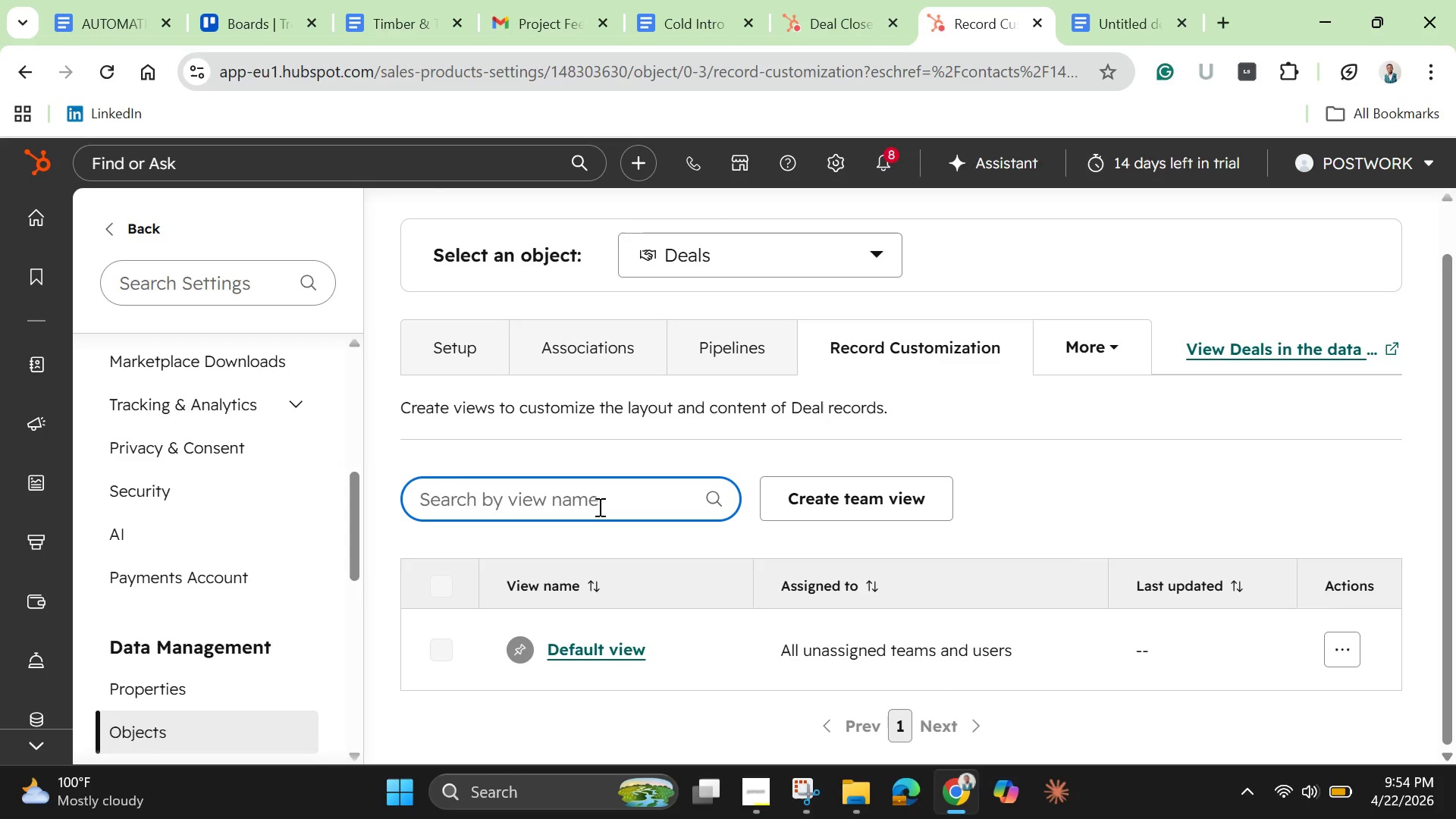 
type(bui)
 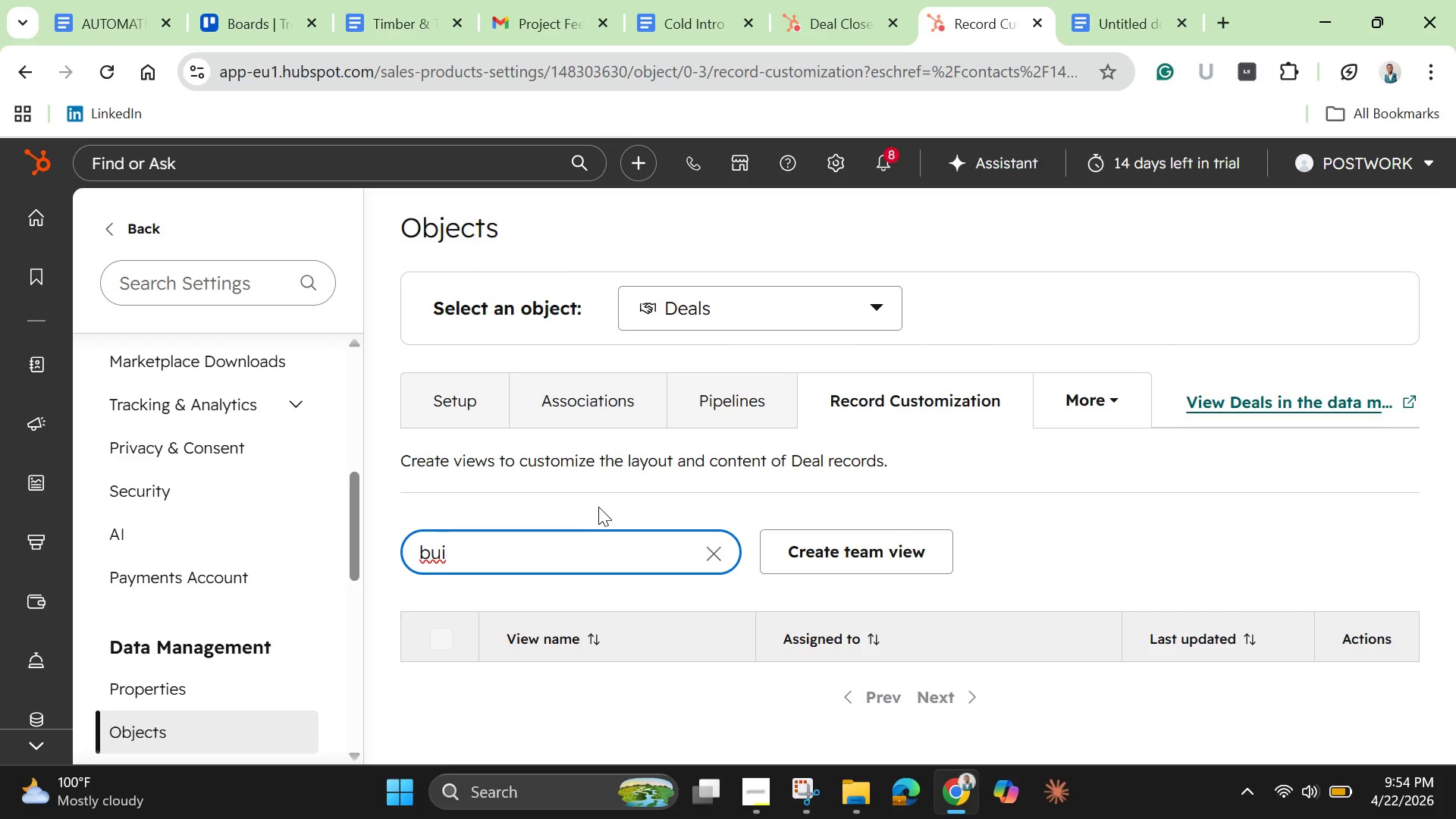 
type(ld status)
 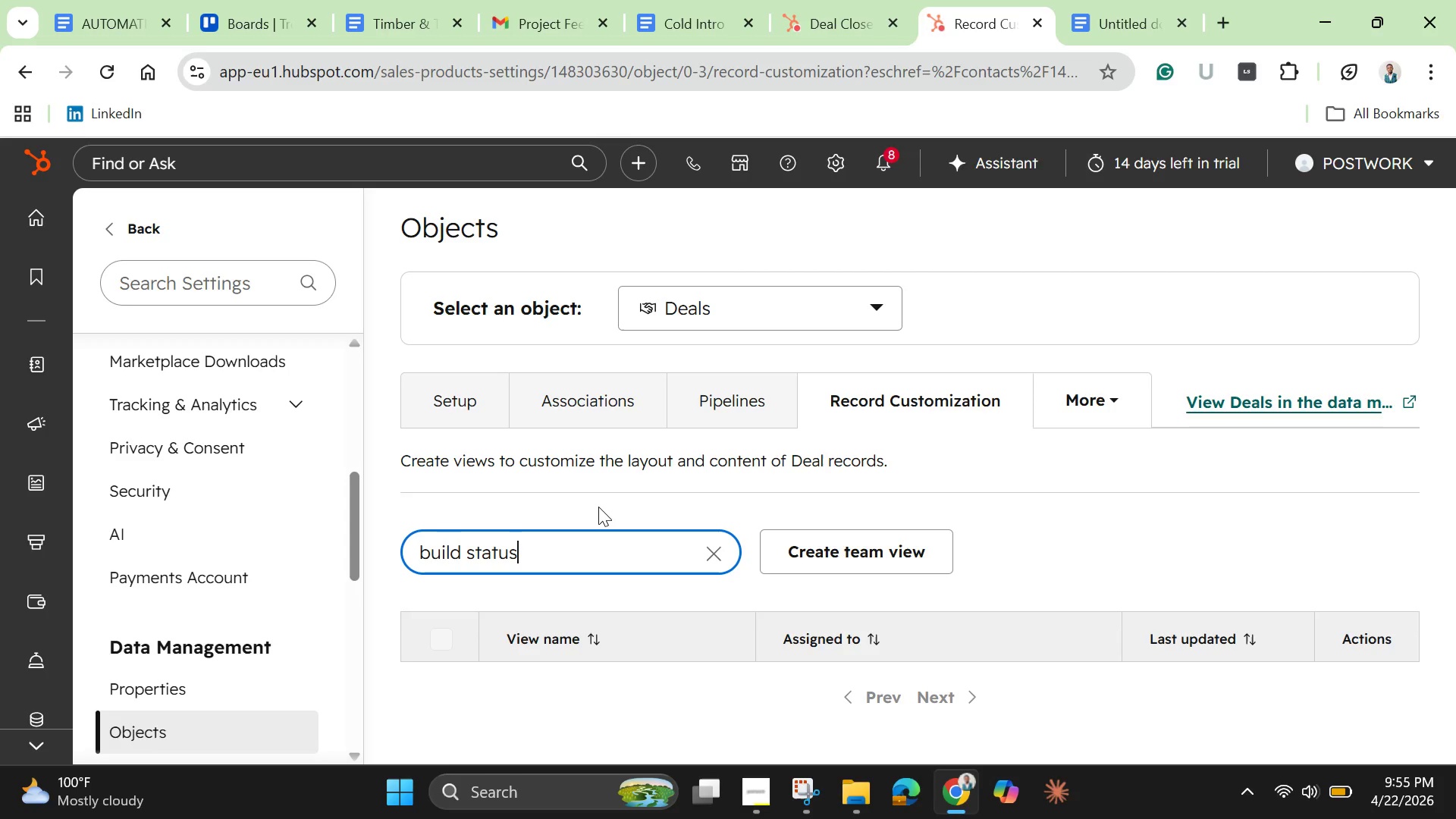 
wait(14.58)
 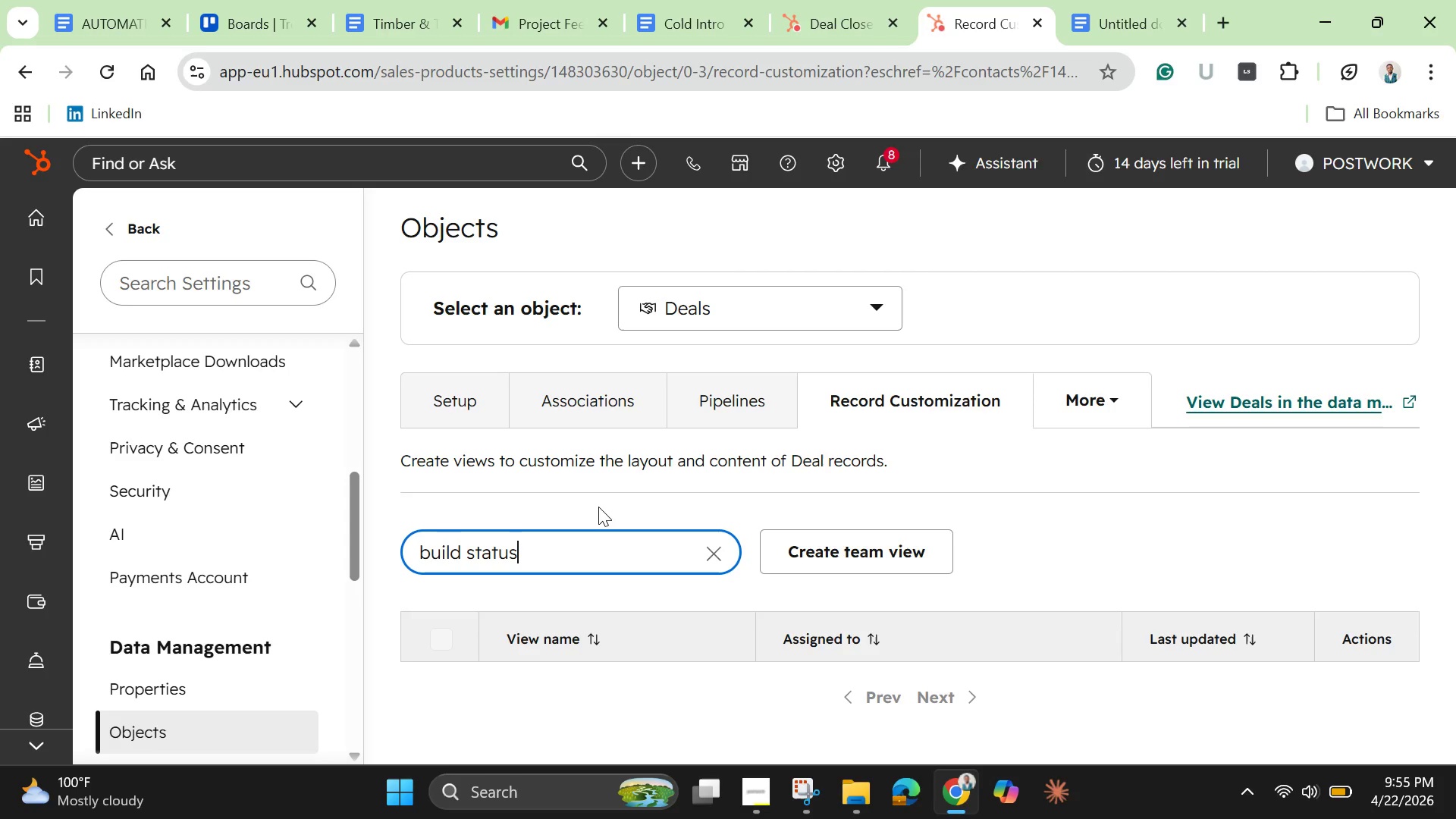 
key(Backspace)
 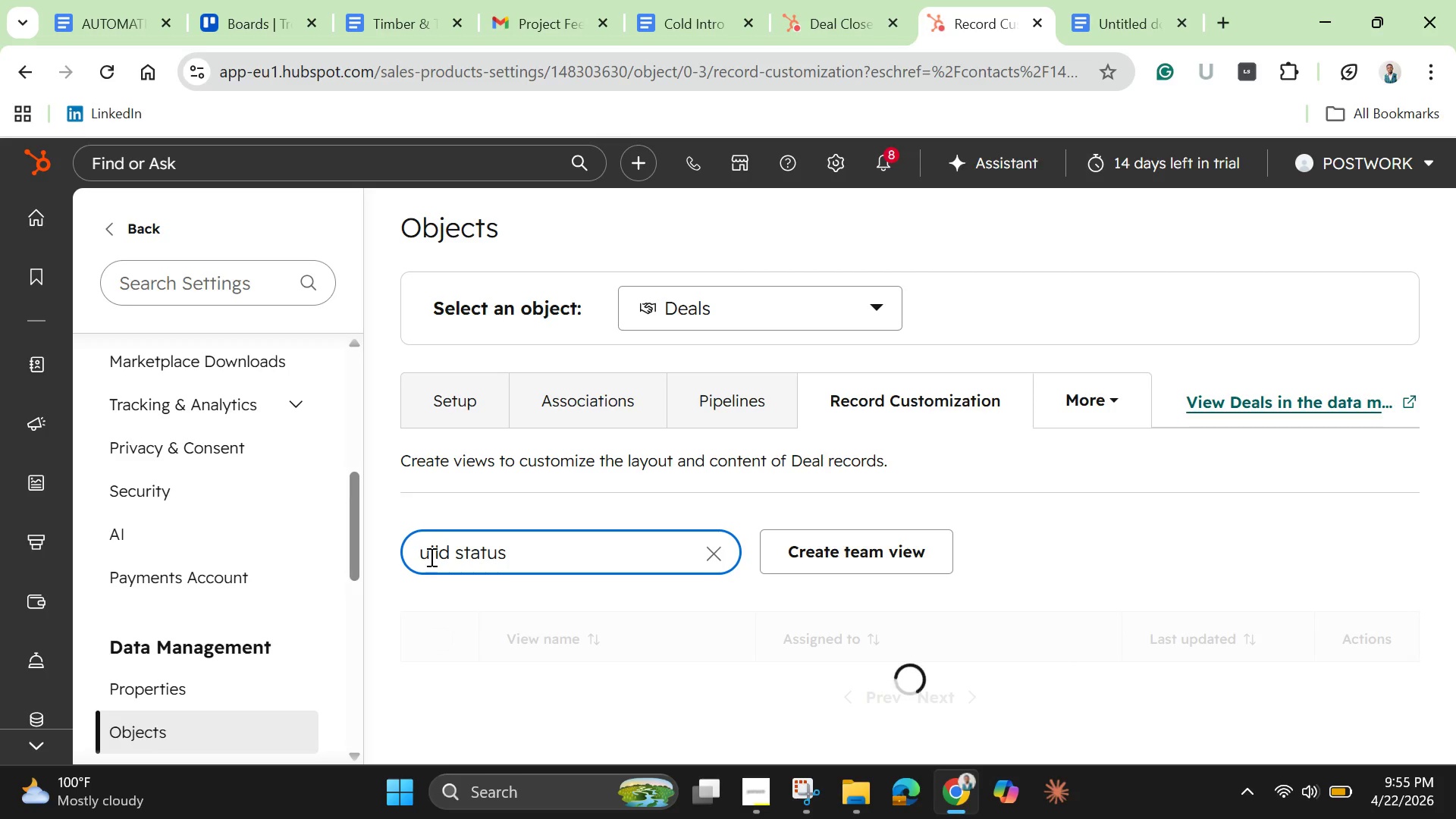 
key(Shift+B)
 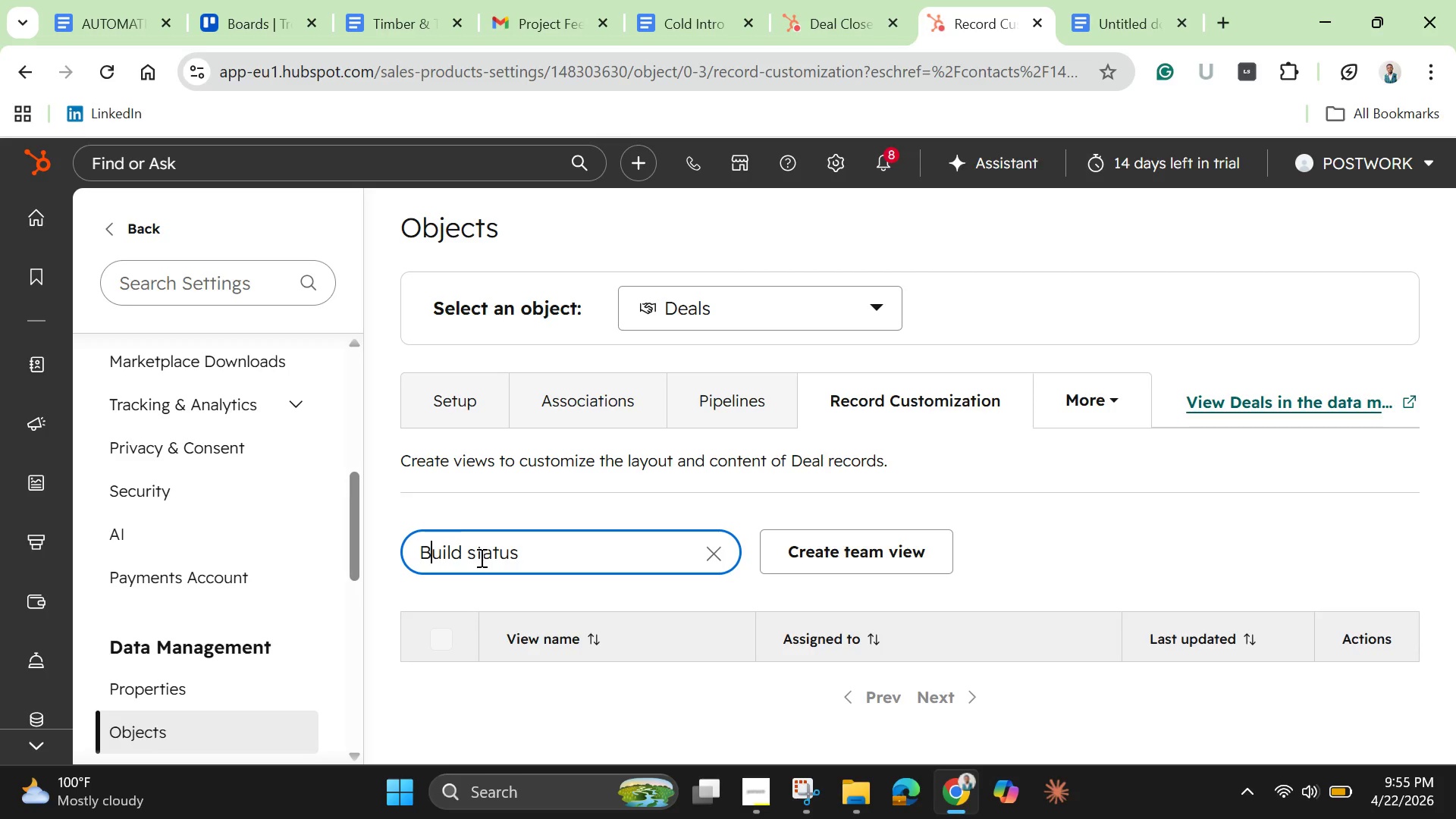 
left_click([480, 557])
 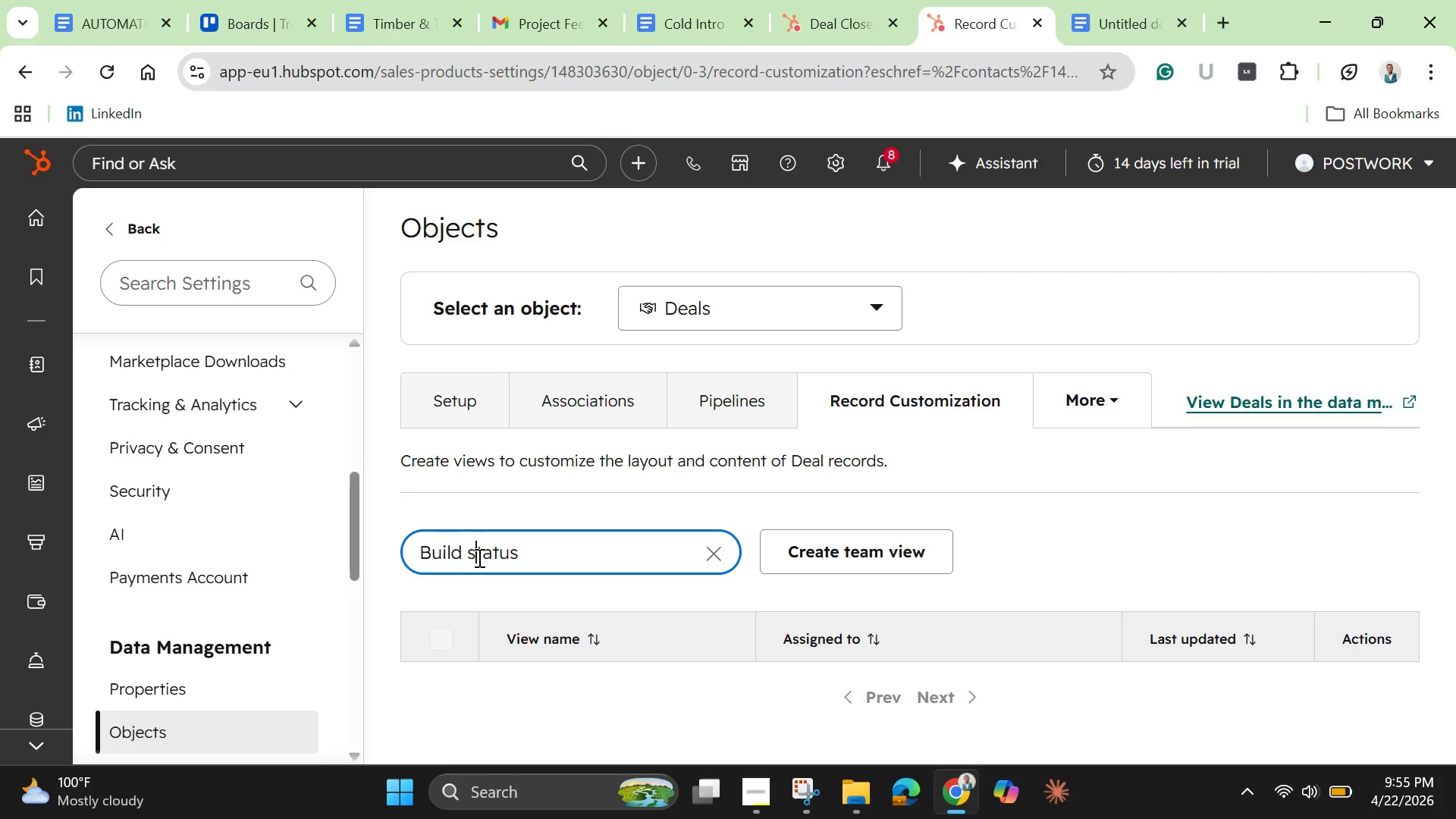 
left_click([478, 557])
 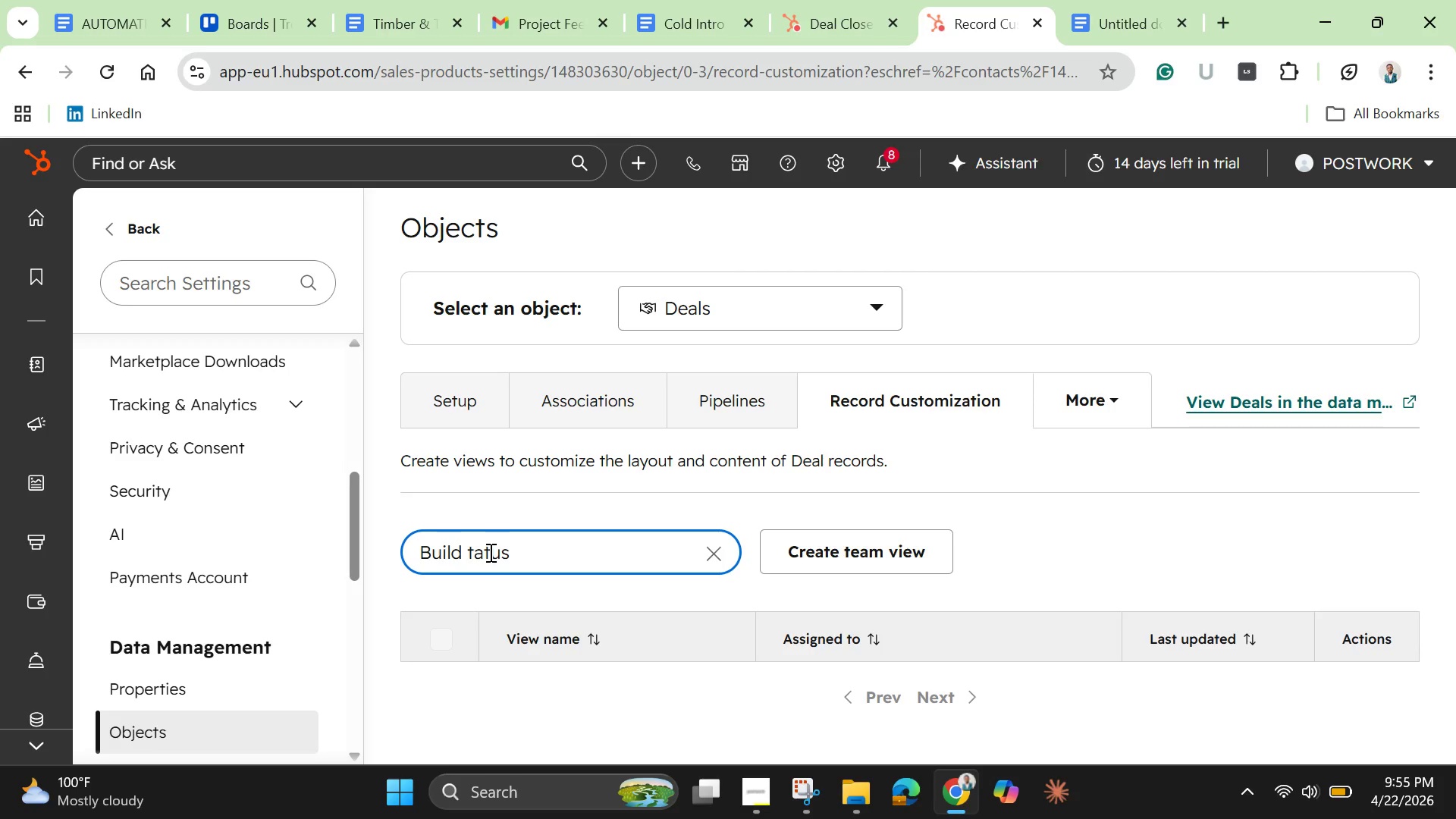 
key(Backspace)
 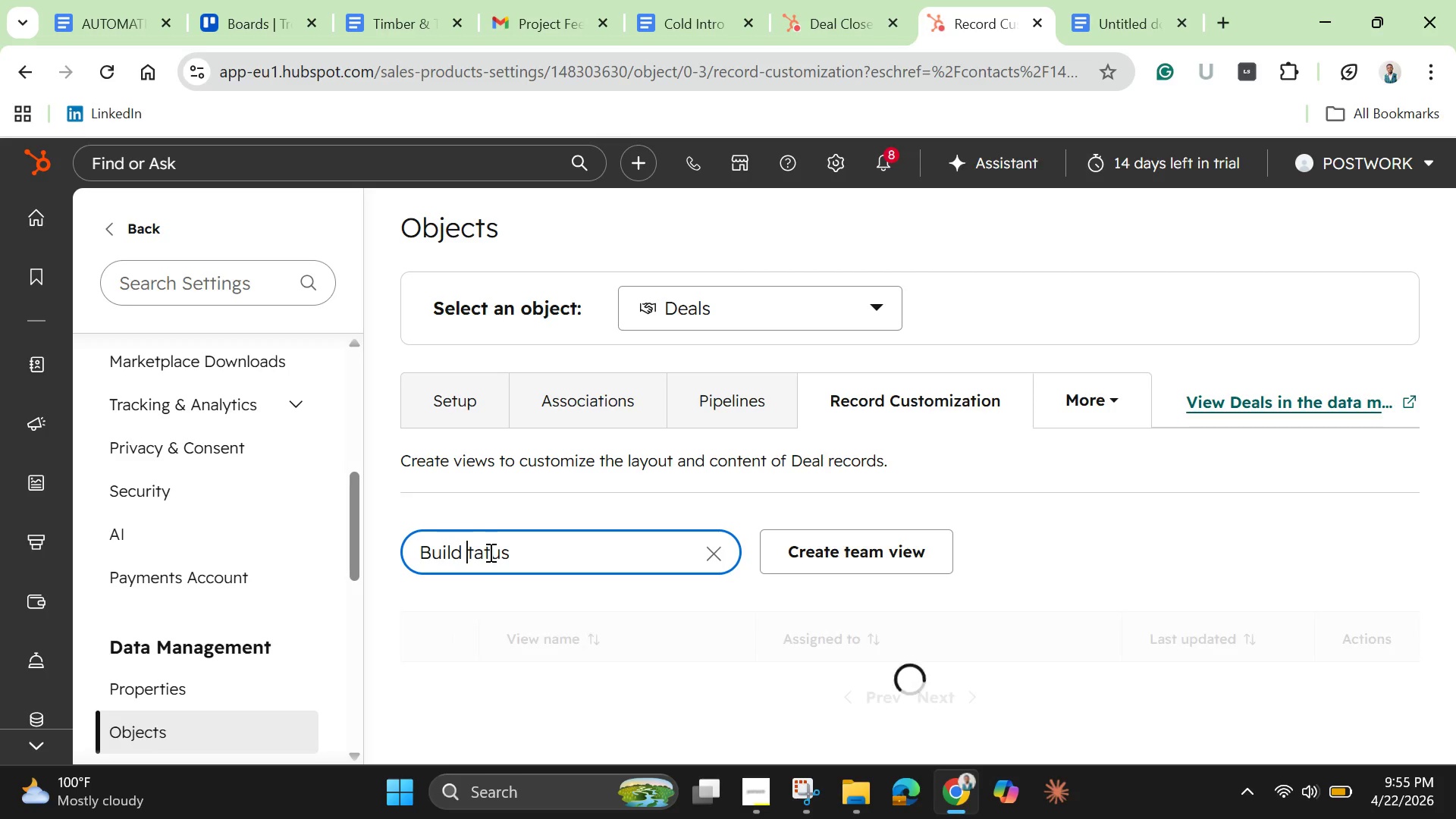 
key(Shift+S)
 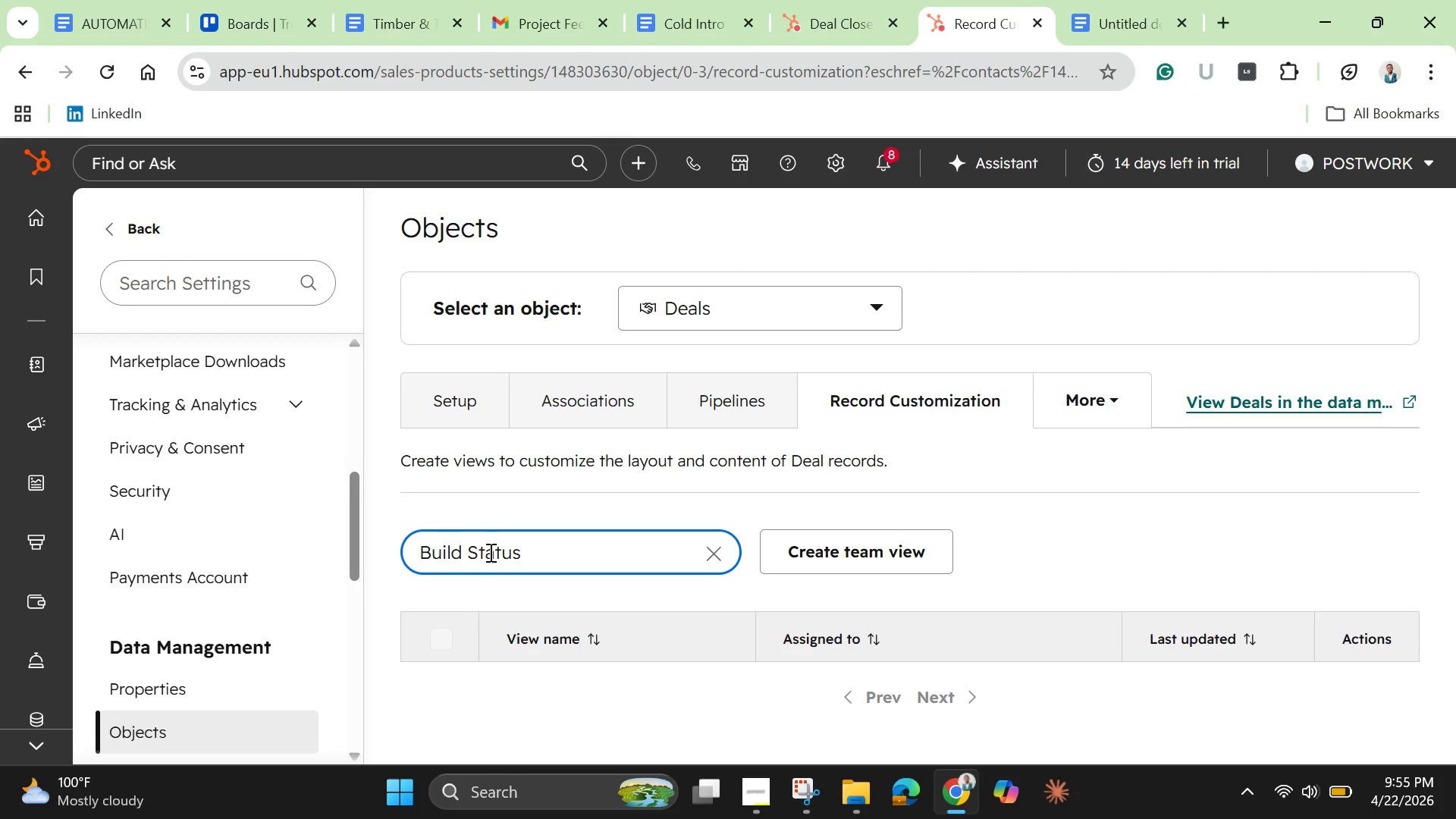 
key(ArrowLeft)
 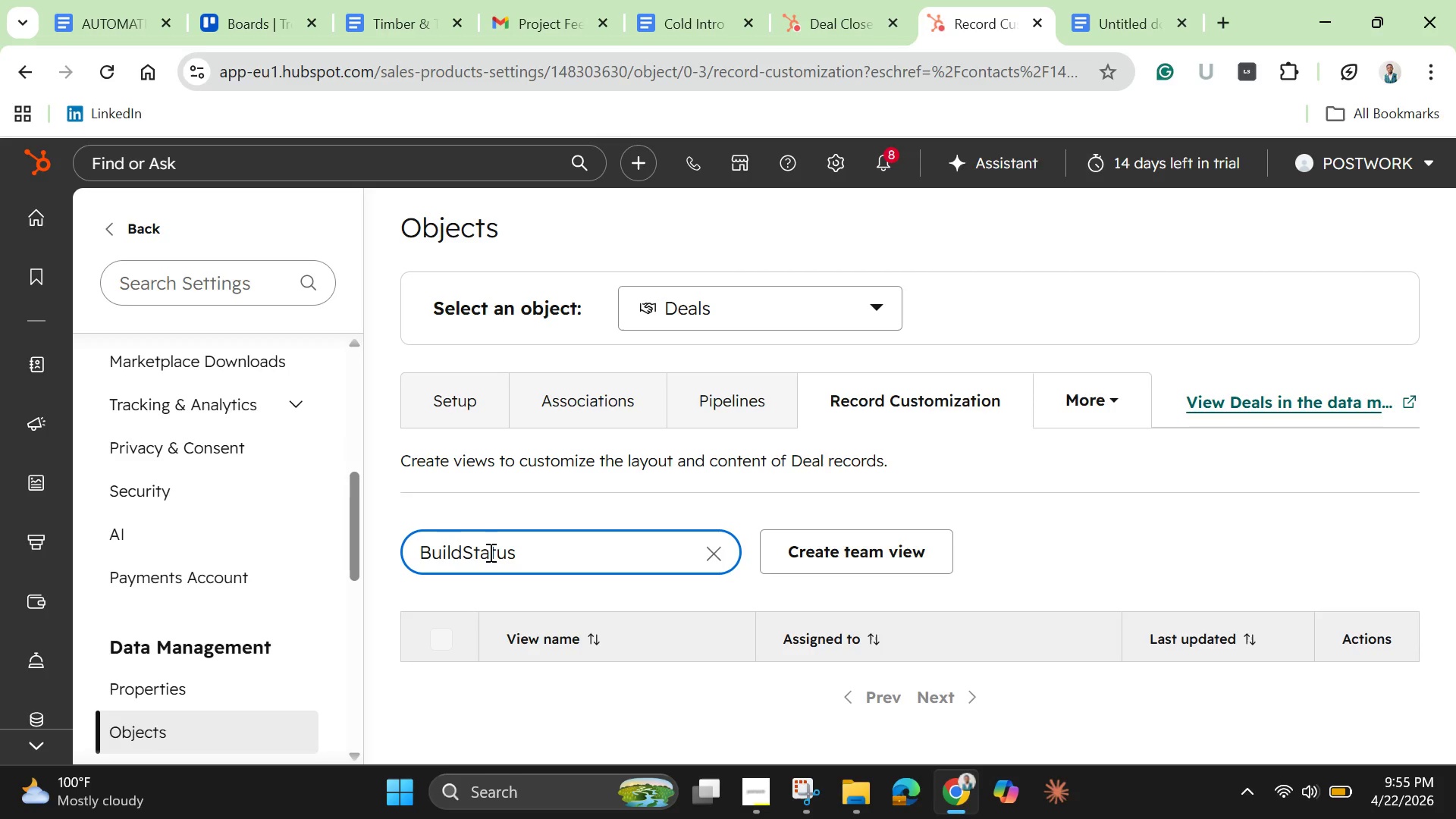 
key(Backspace)
 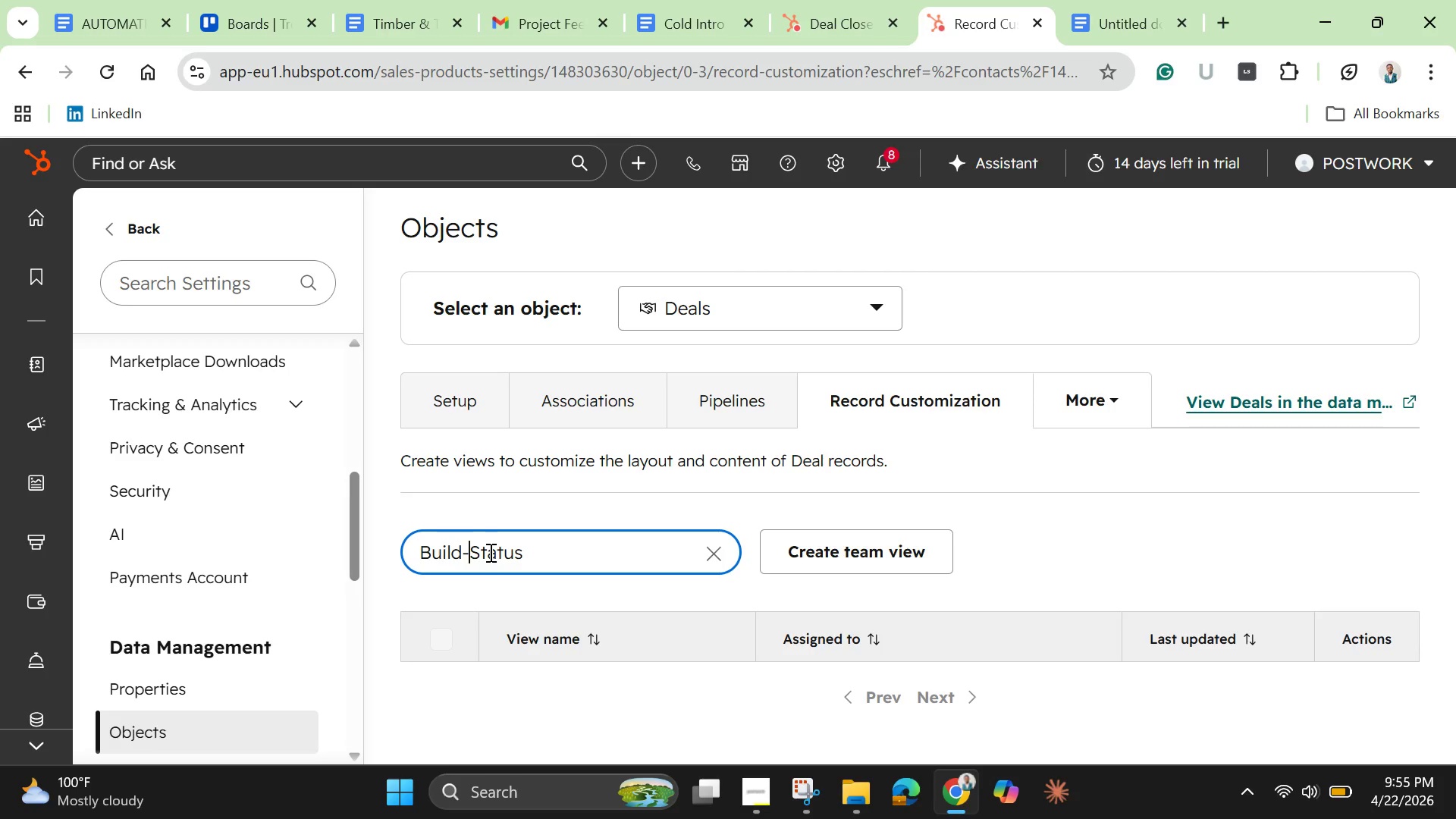 
key(Minus)
 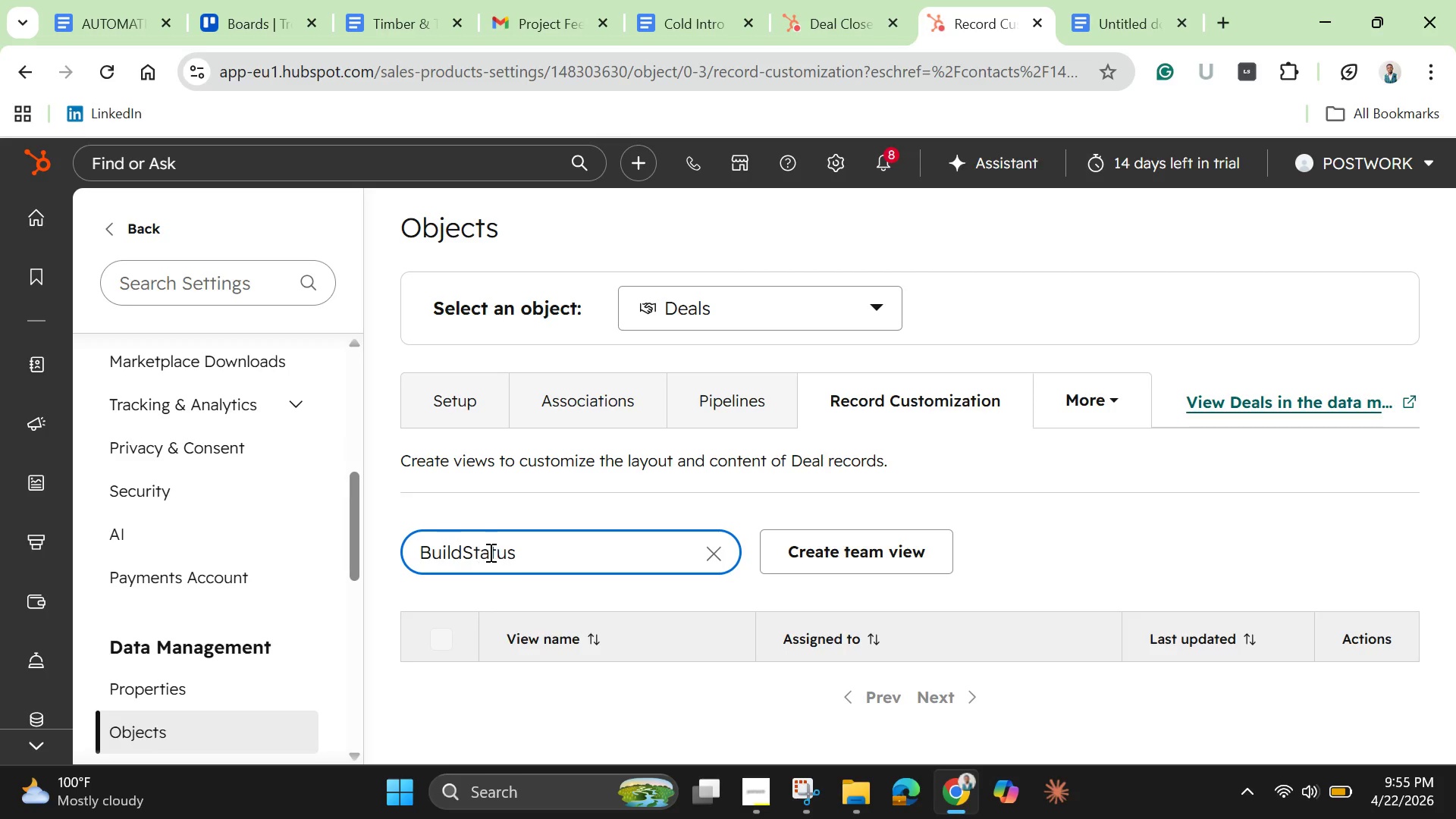 
key(Backspace)
 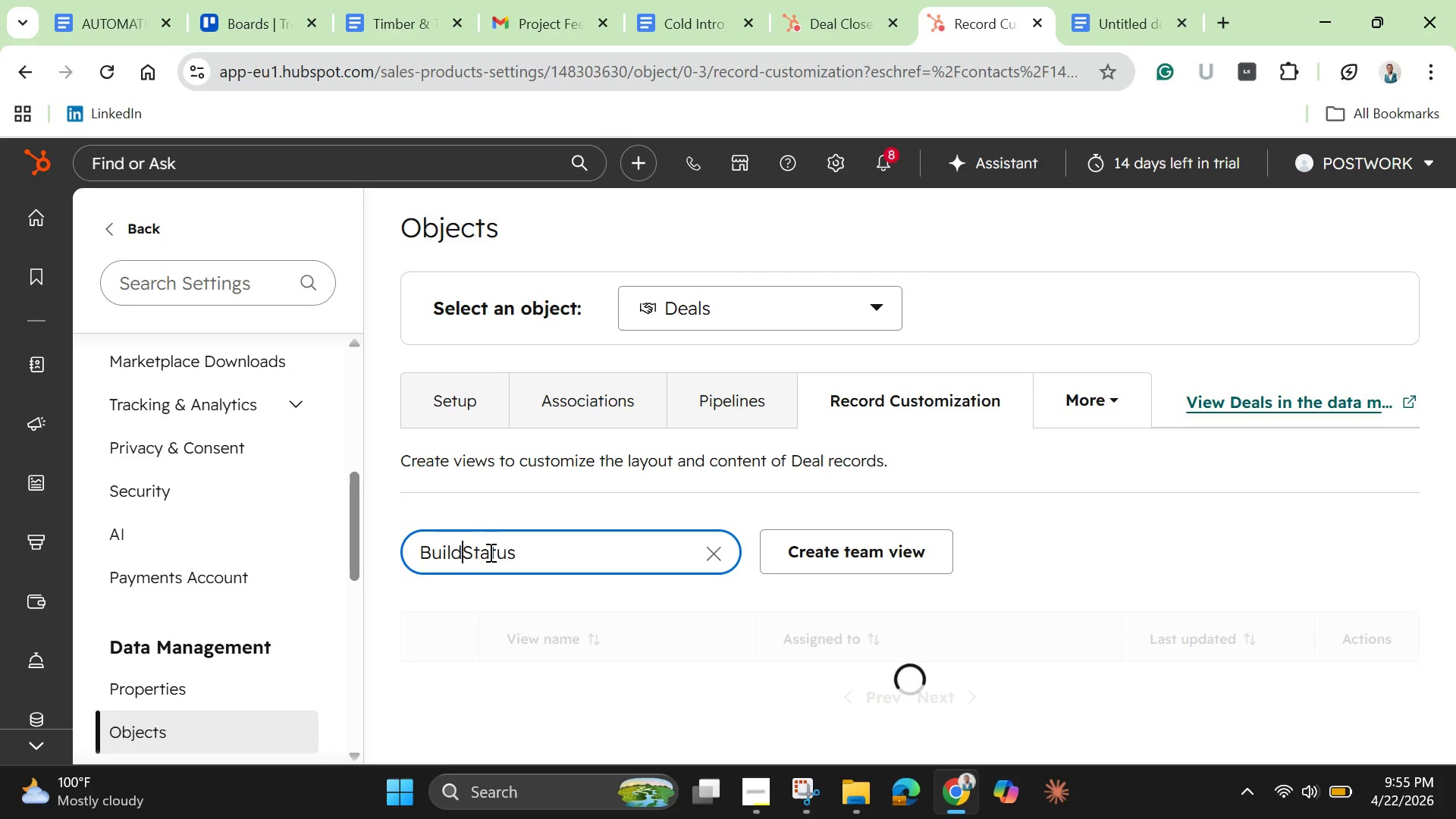 
key(Shift+Minus)
 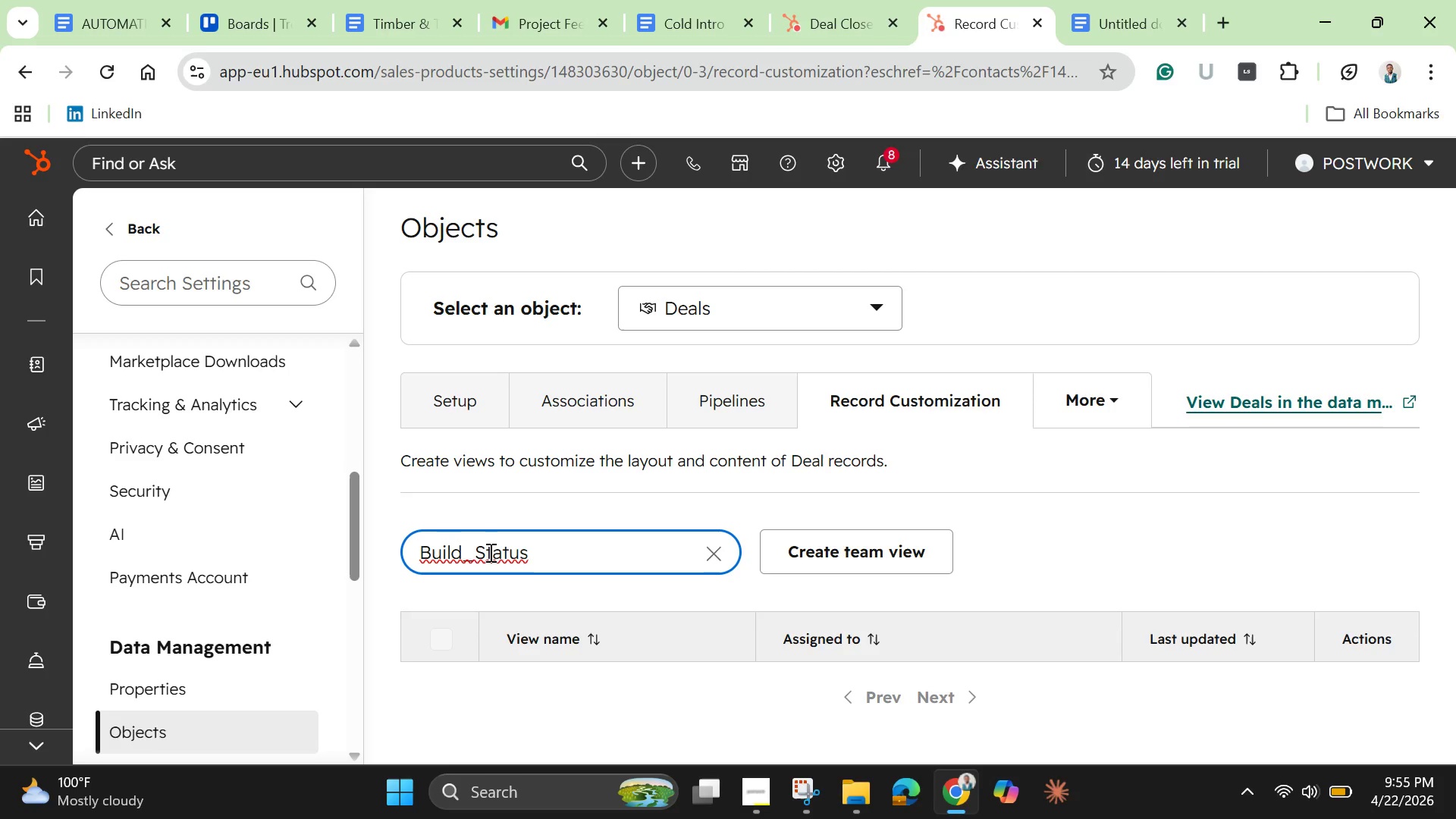 
key(Enter)
 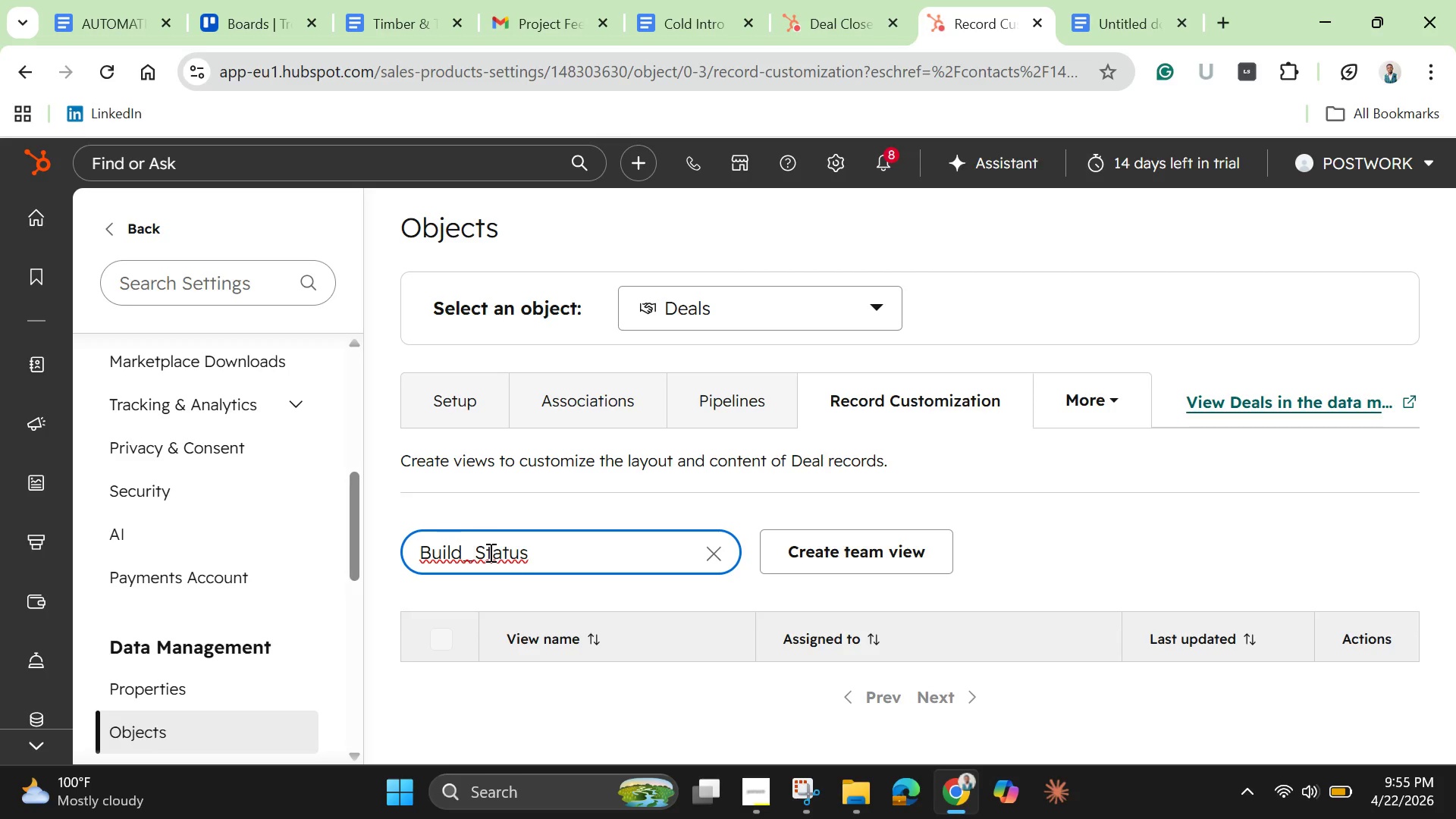 
key(Enter)
 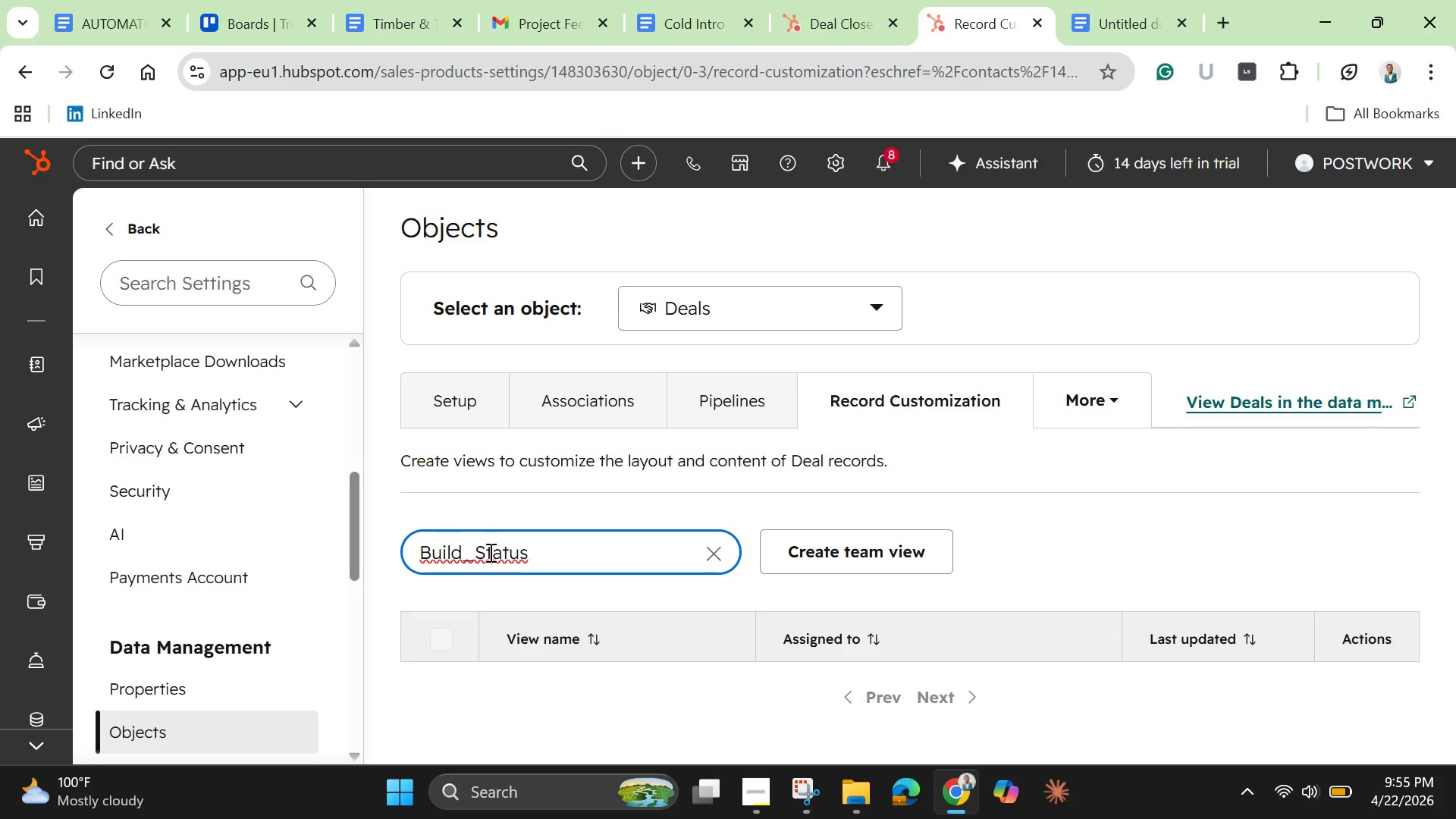 
key(Enter)
 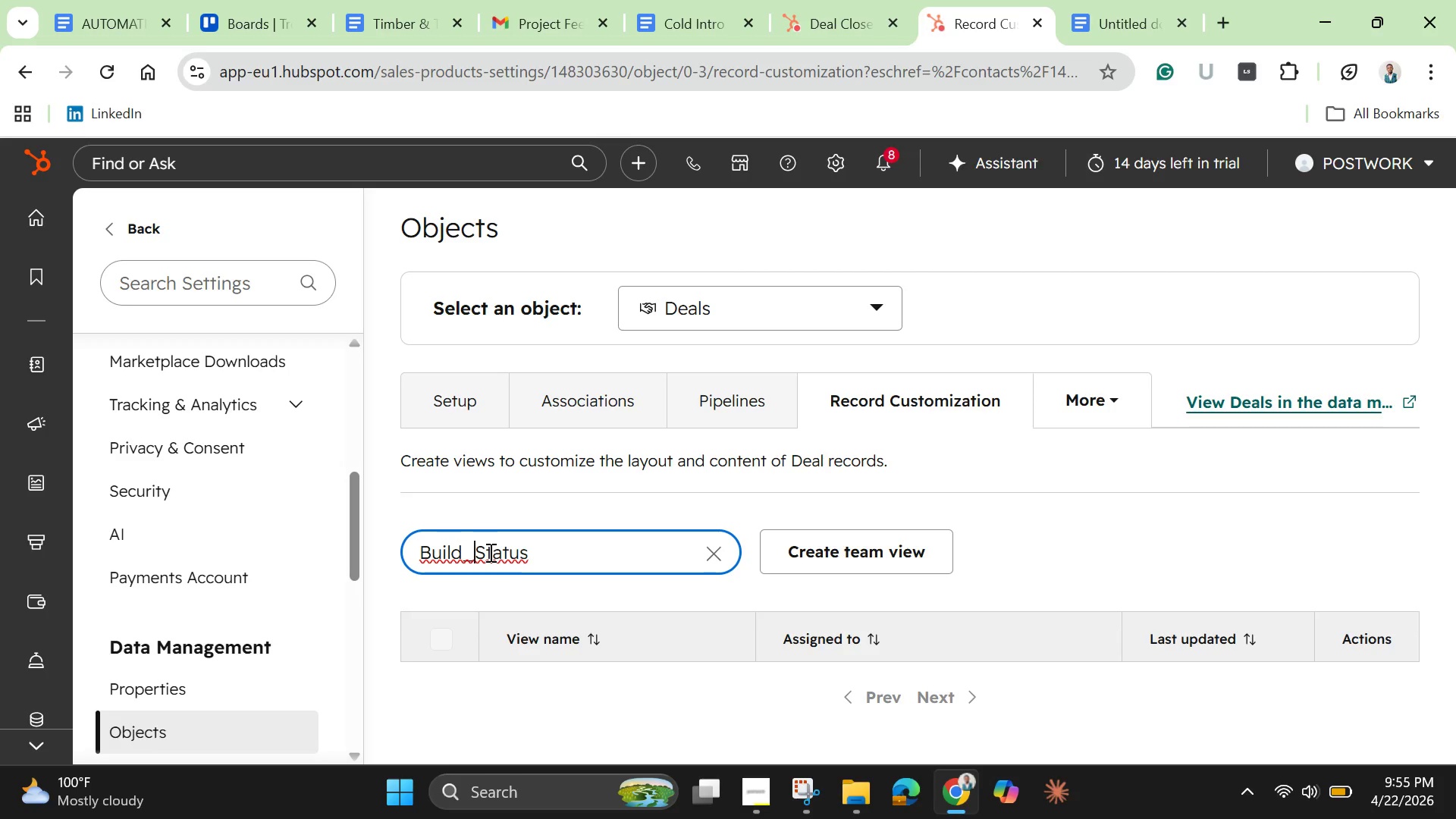 
key(Enter)
 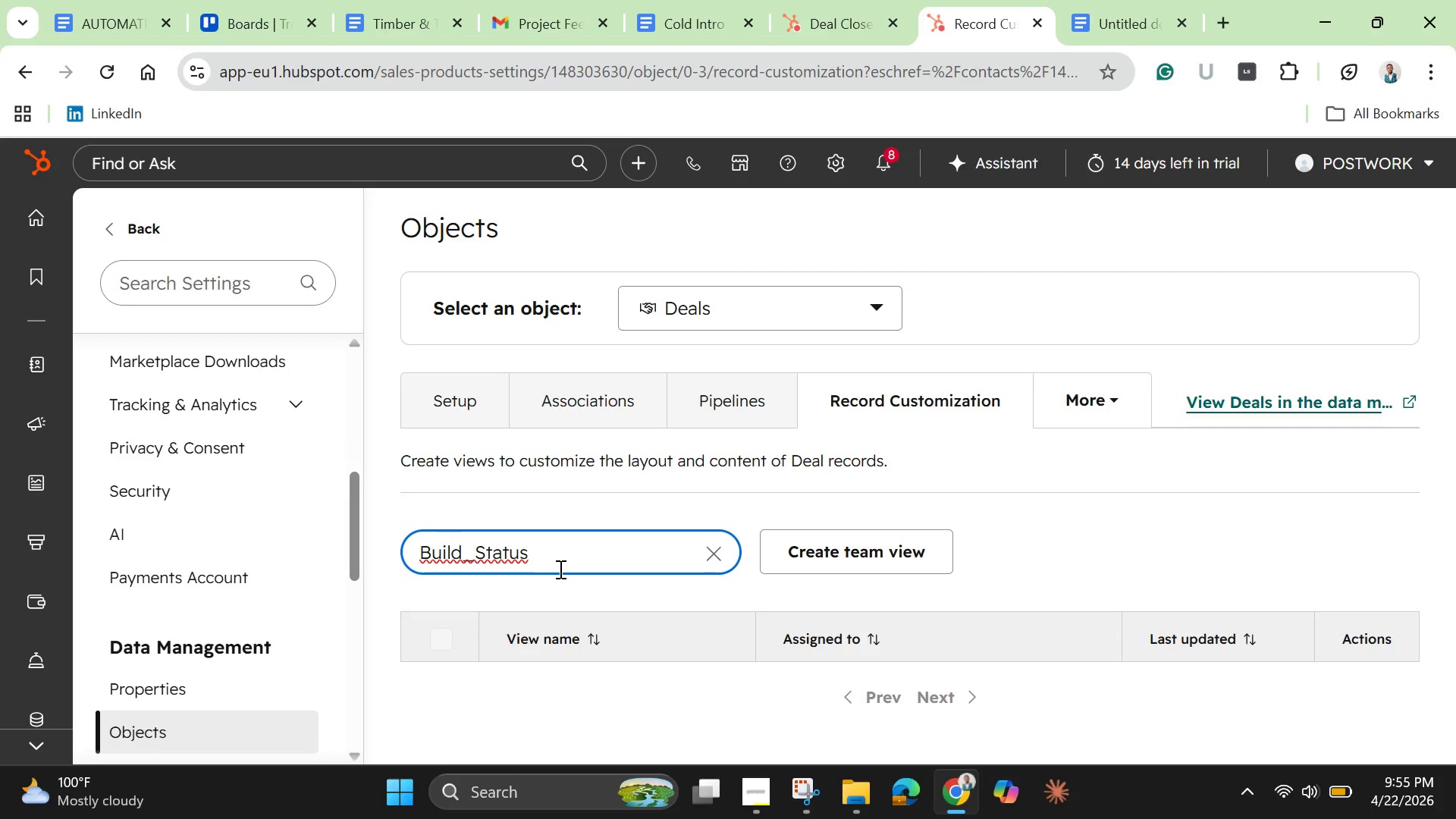 
scroll: coordinate [561, 571], scroll_direction: down, amount: 2.0
 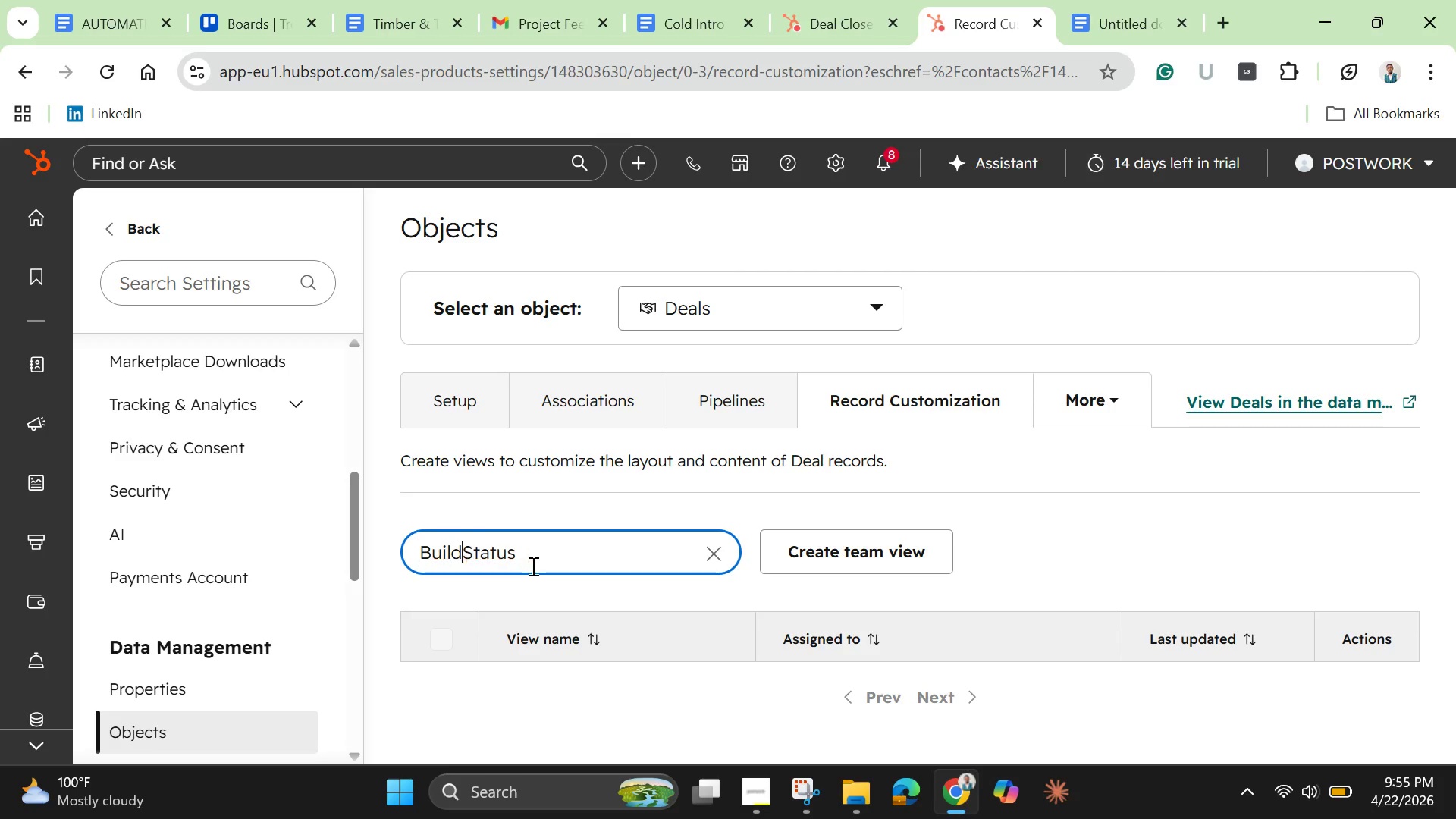 
key(Backspace)
 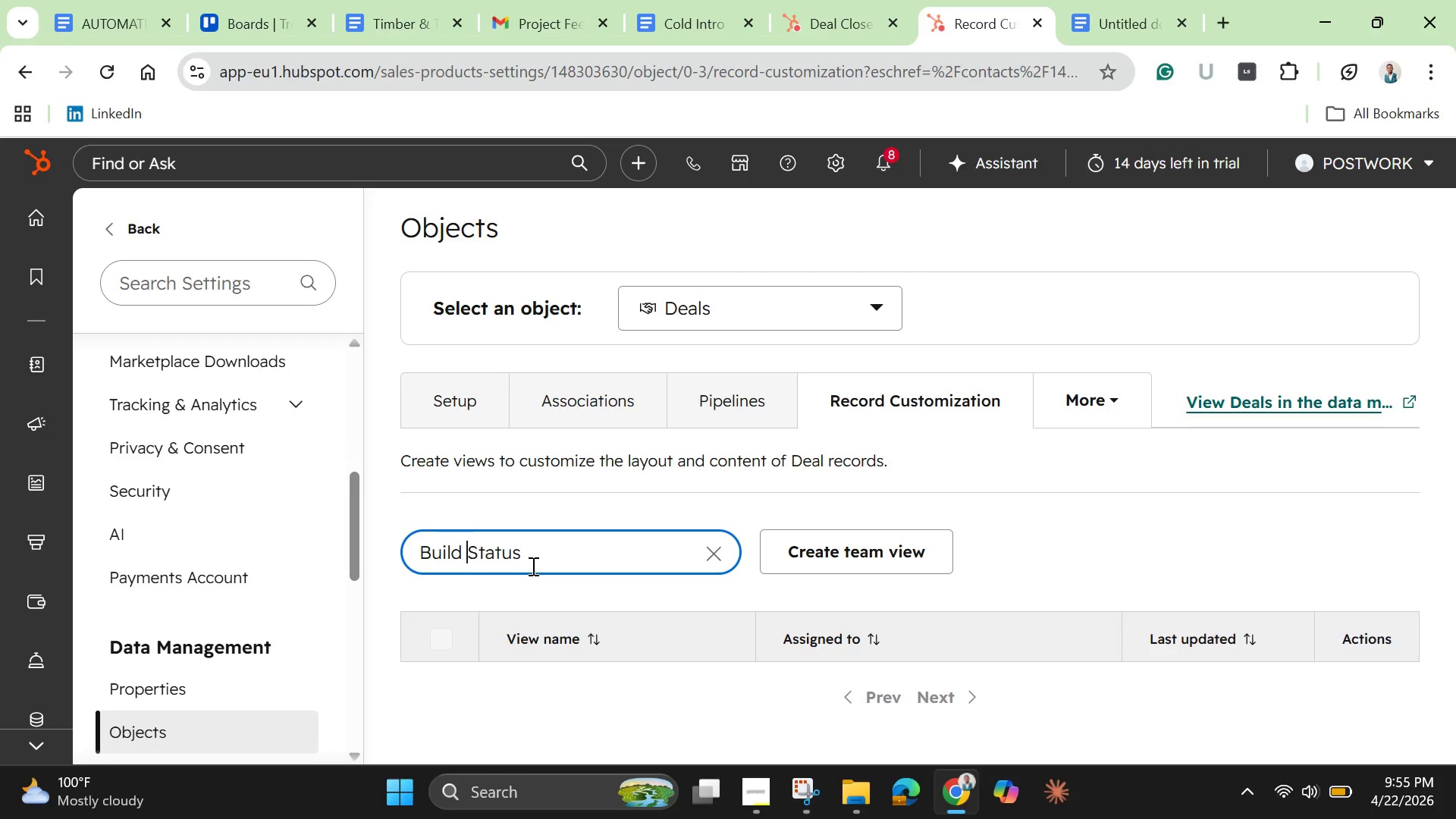 
key(Space)
 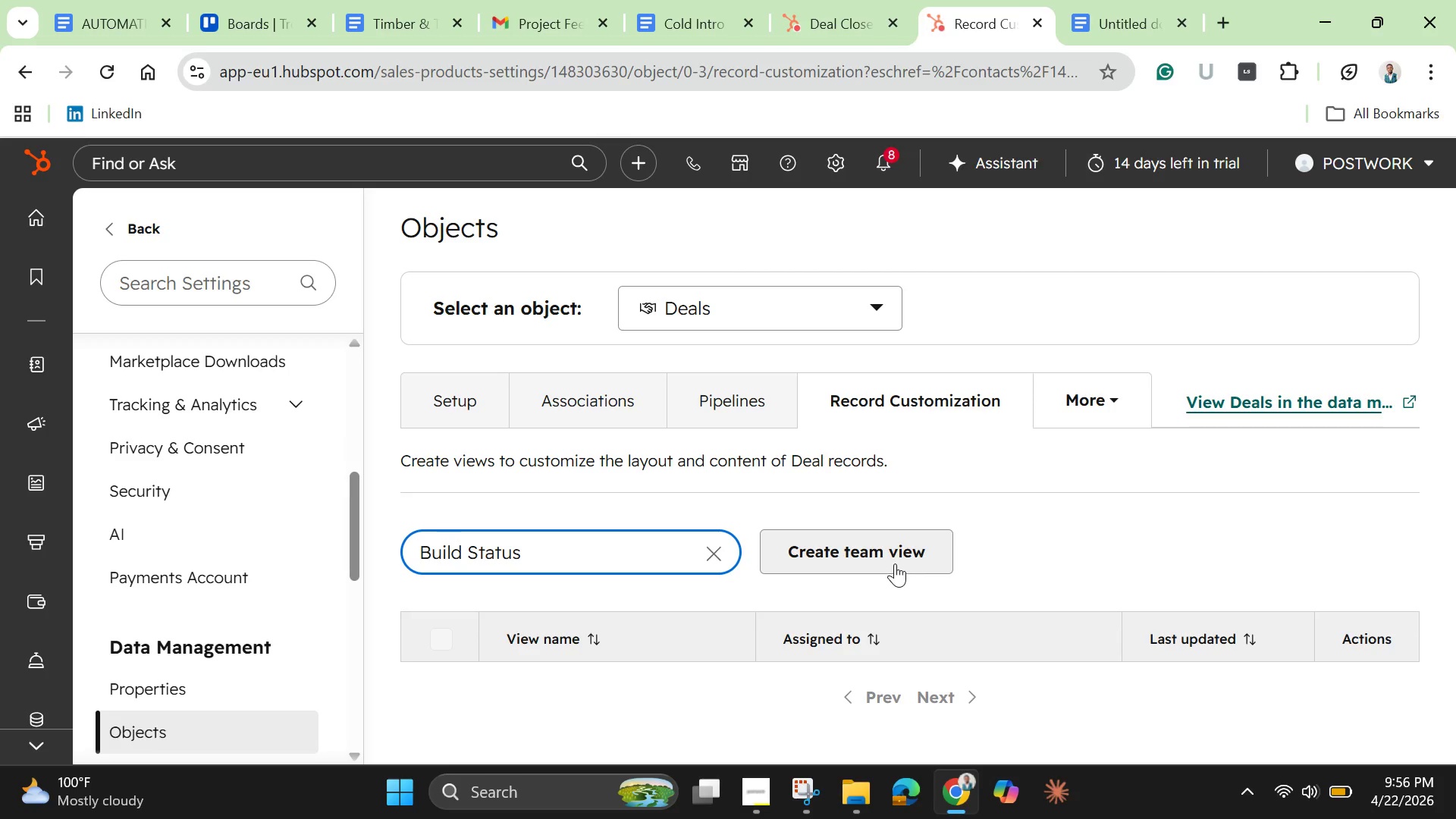 
wait(45.69)
 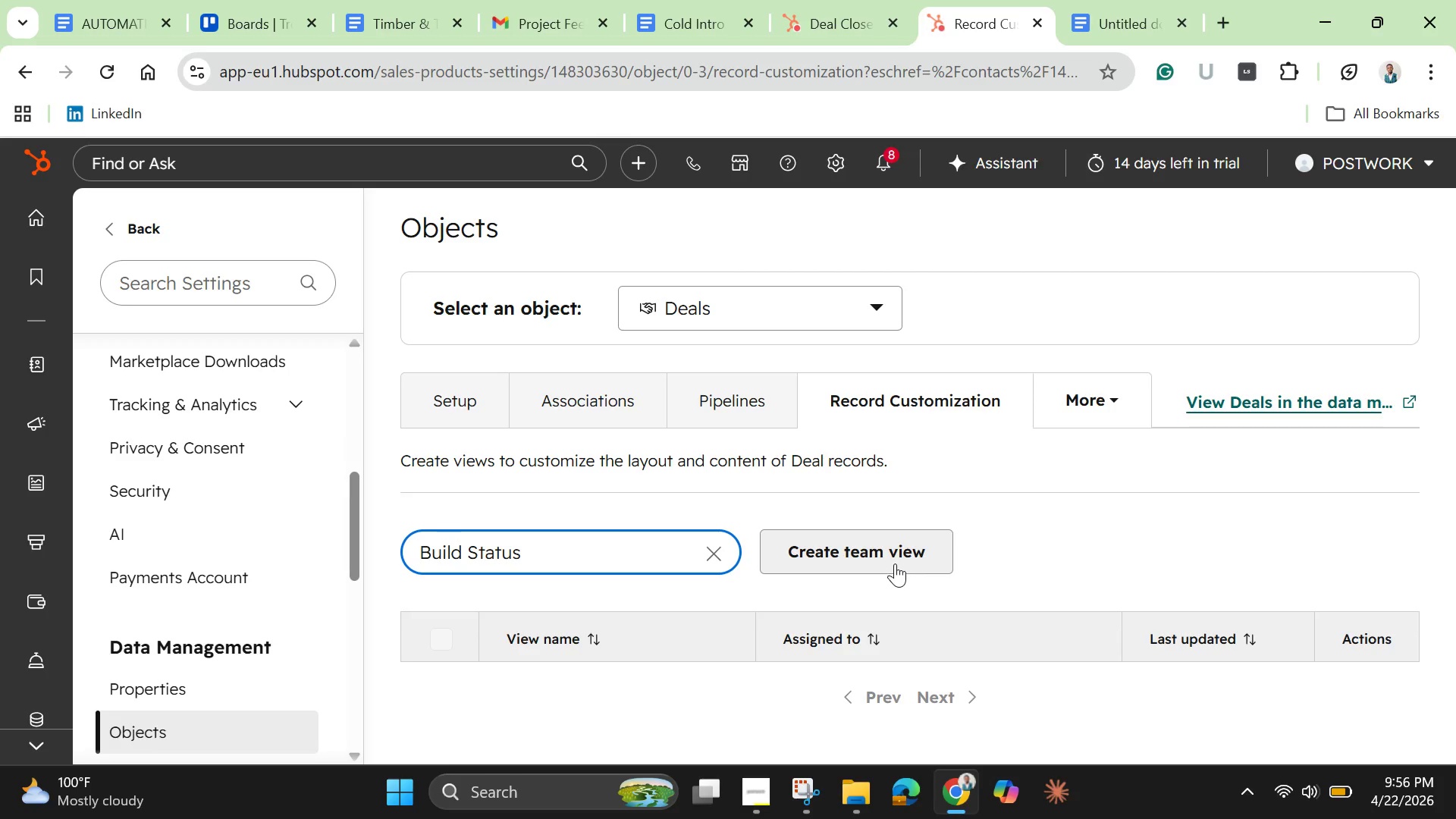 
scroll: coordinate [915, 576], scroll_direction: none, amount: 0.0
 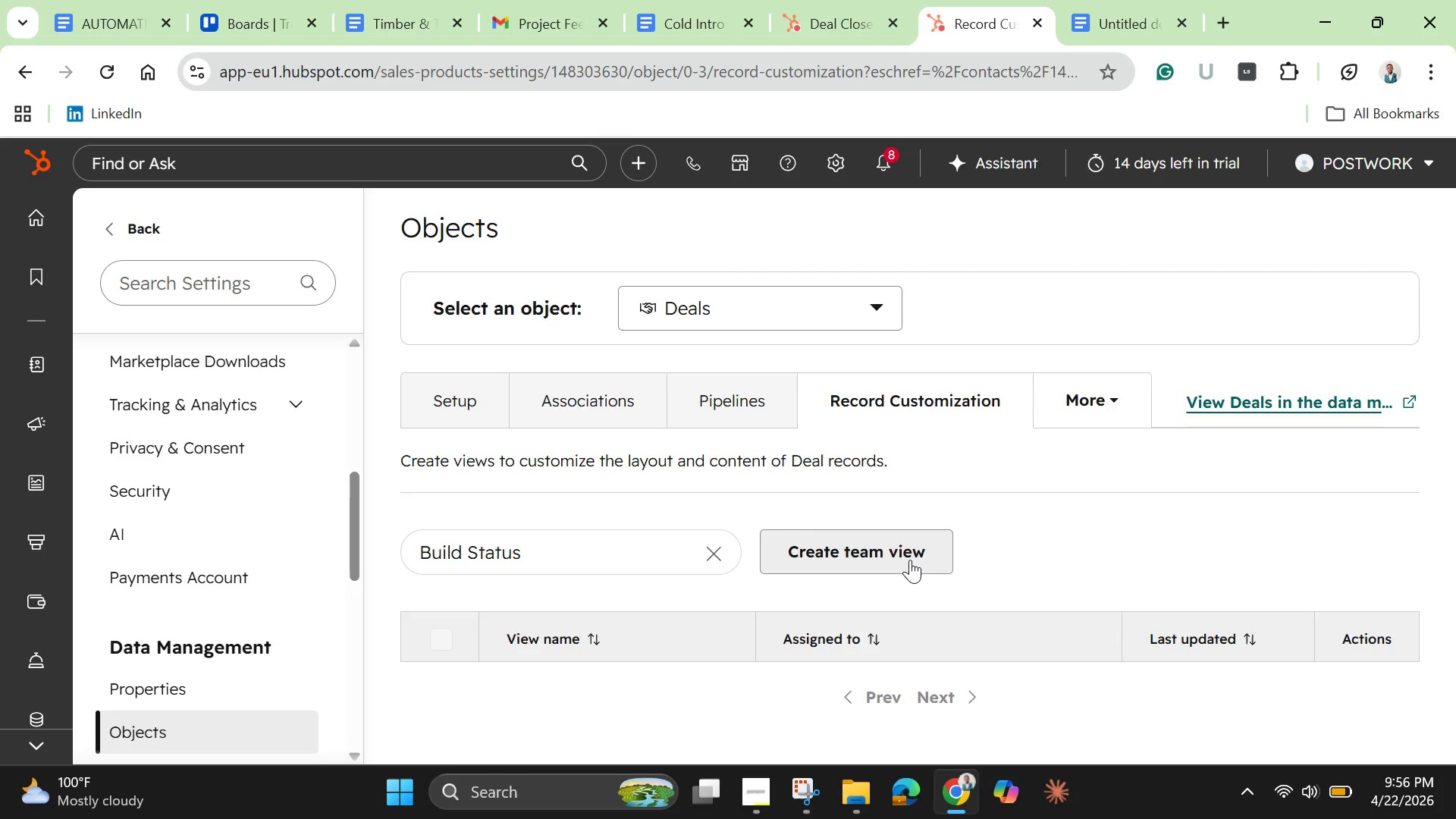 
left_click([910, 560])
 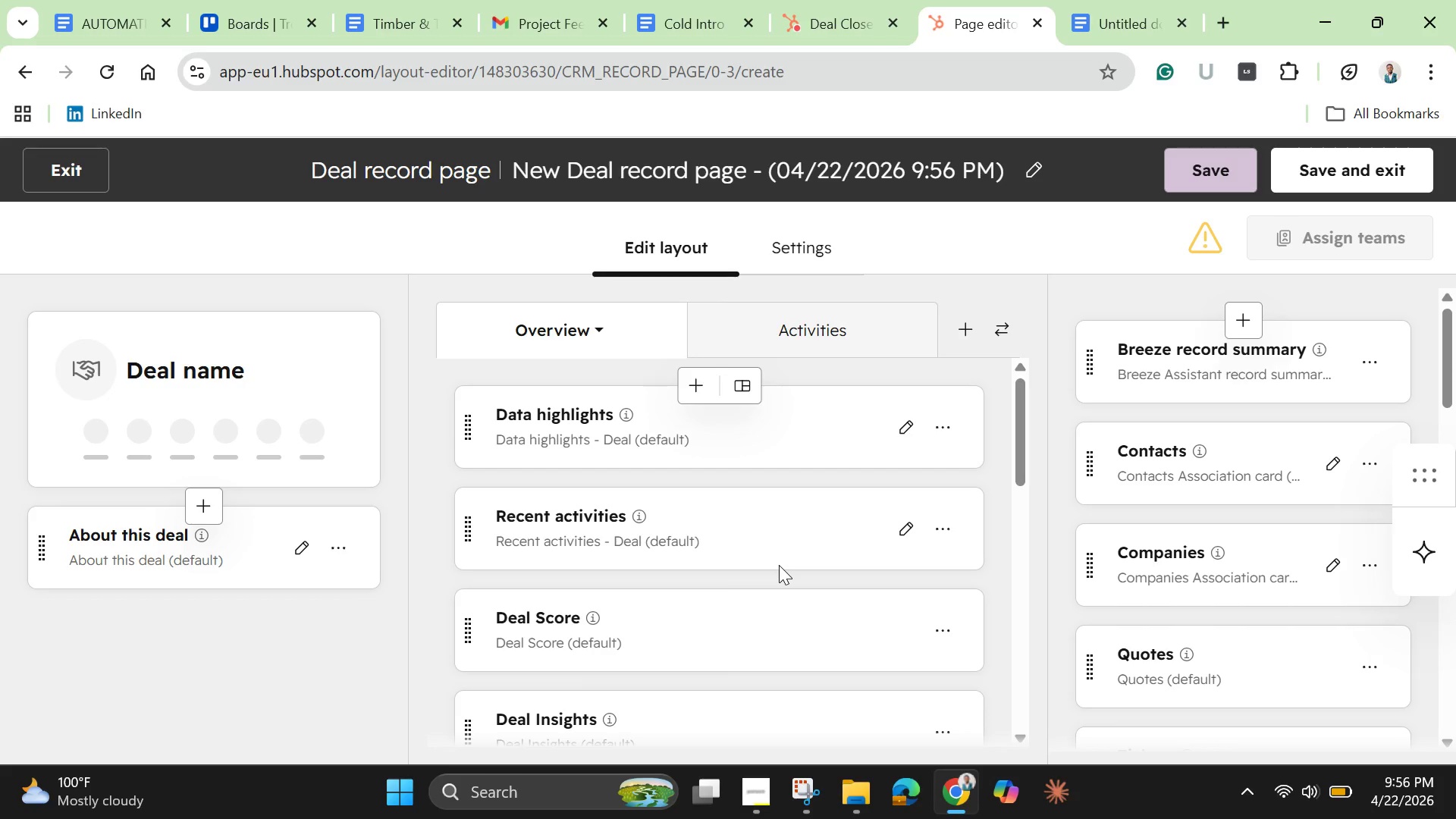 
wait(27.27)
 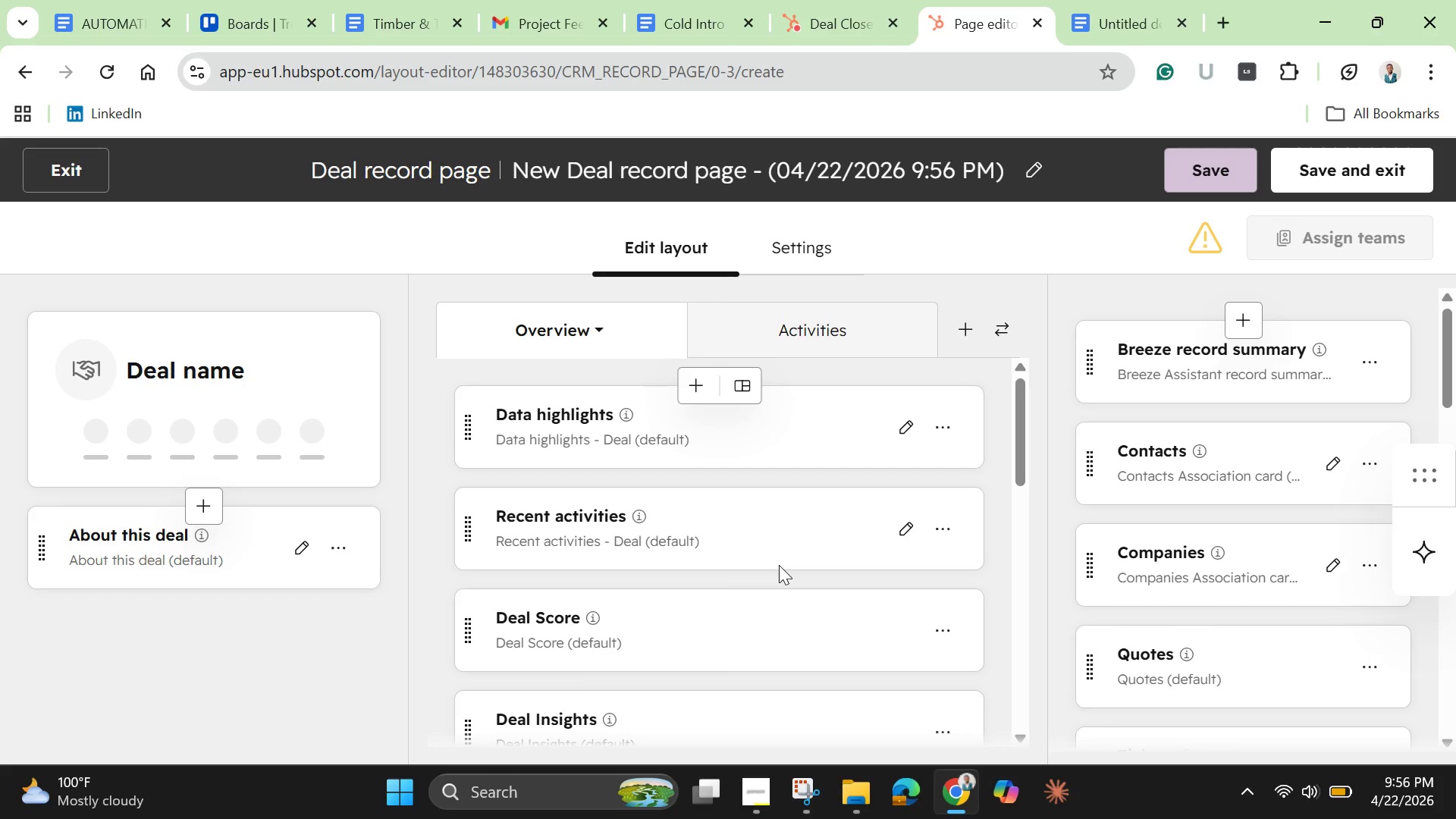 
scroll: coordinate [782, 608], scroll_direction: down, amount: 14.0
 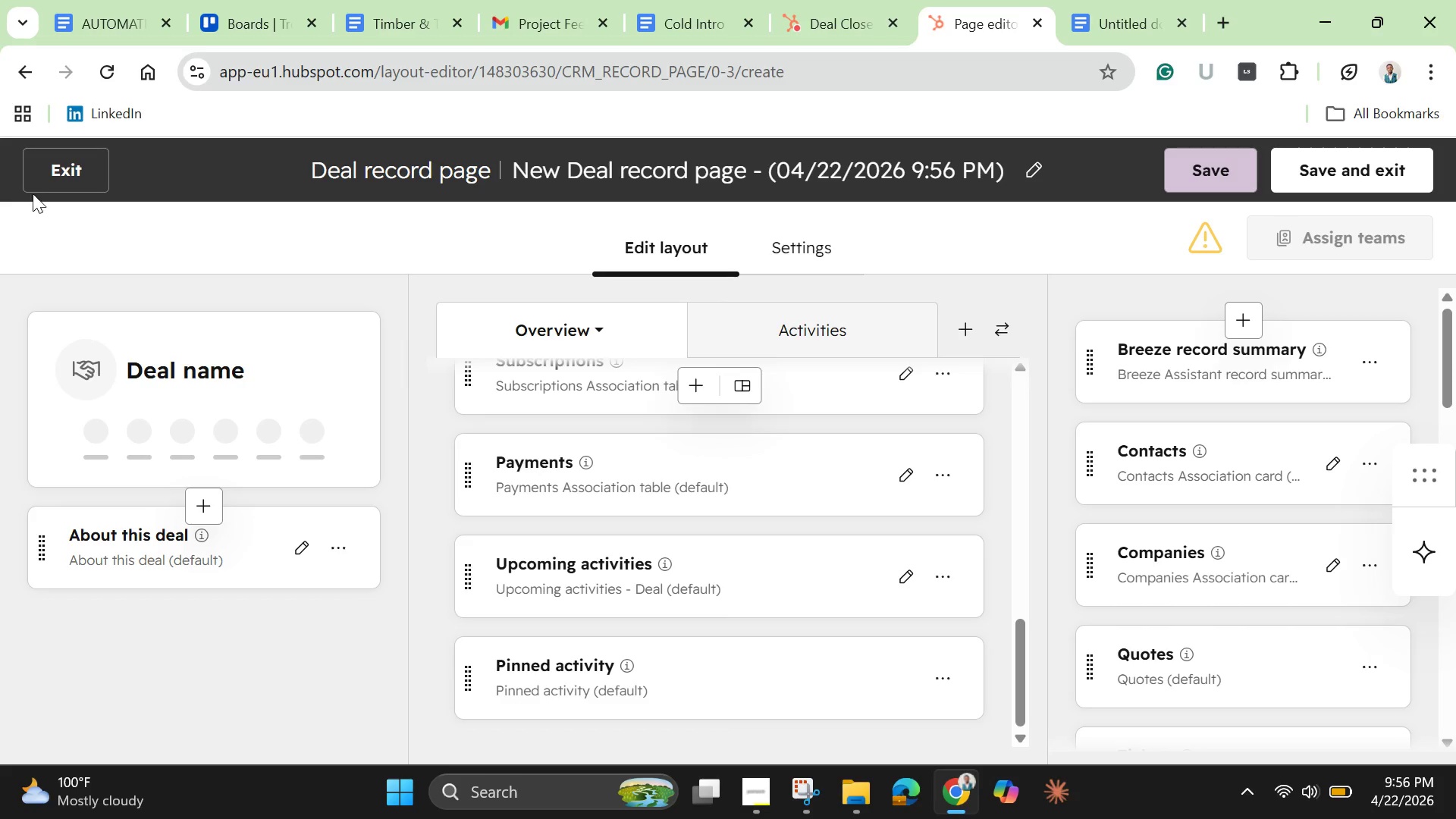 
left_click([50, 176])
 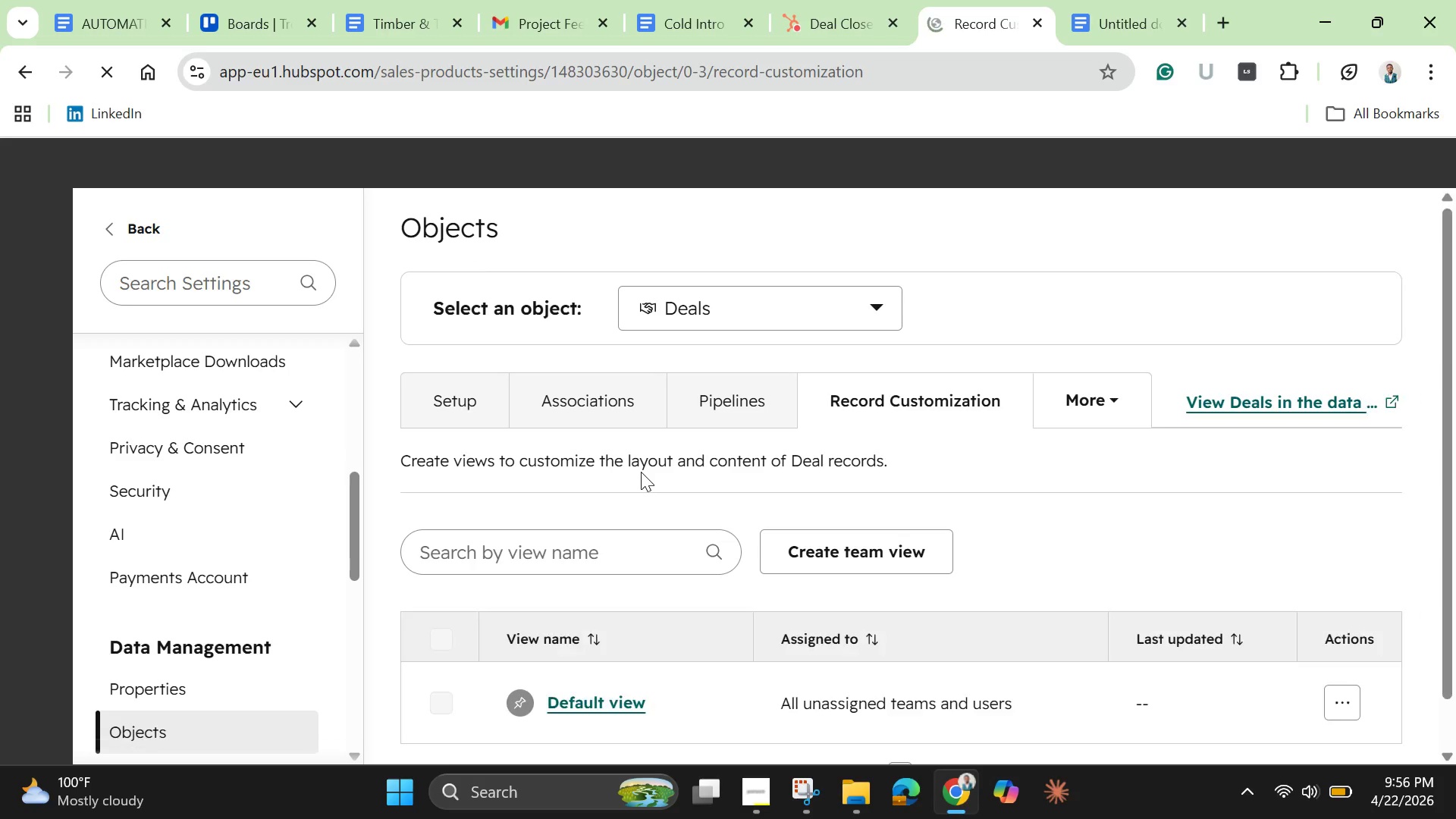 
wait(6.91)
 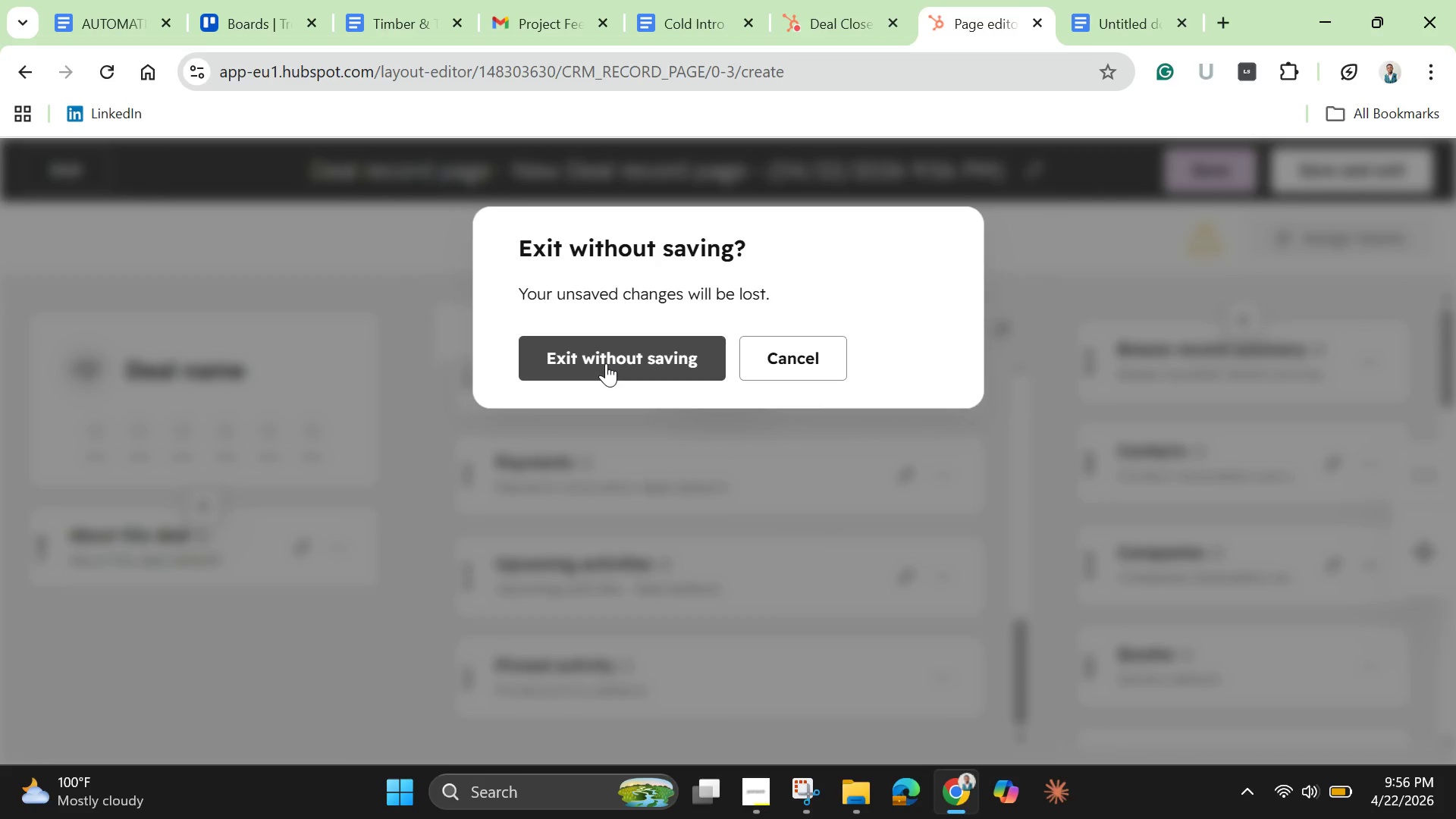 
scroll: coordinate [884, 667], scroll_direction: down, amount: 6.0
 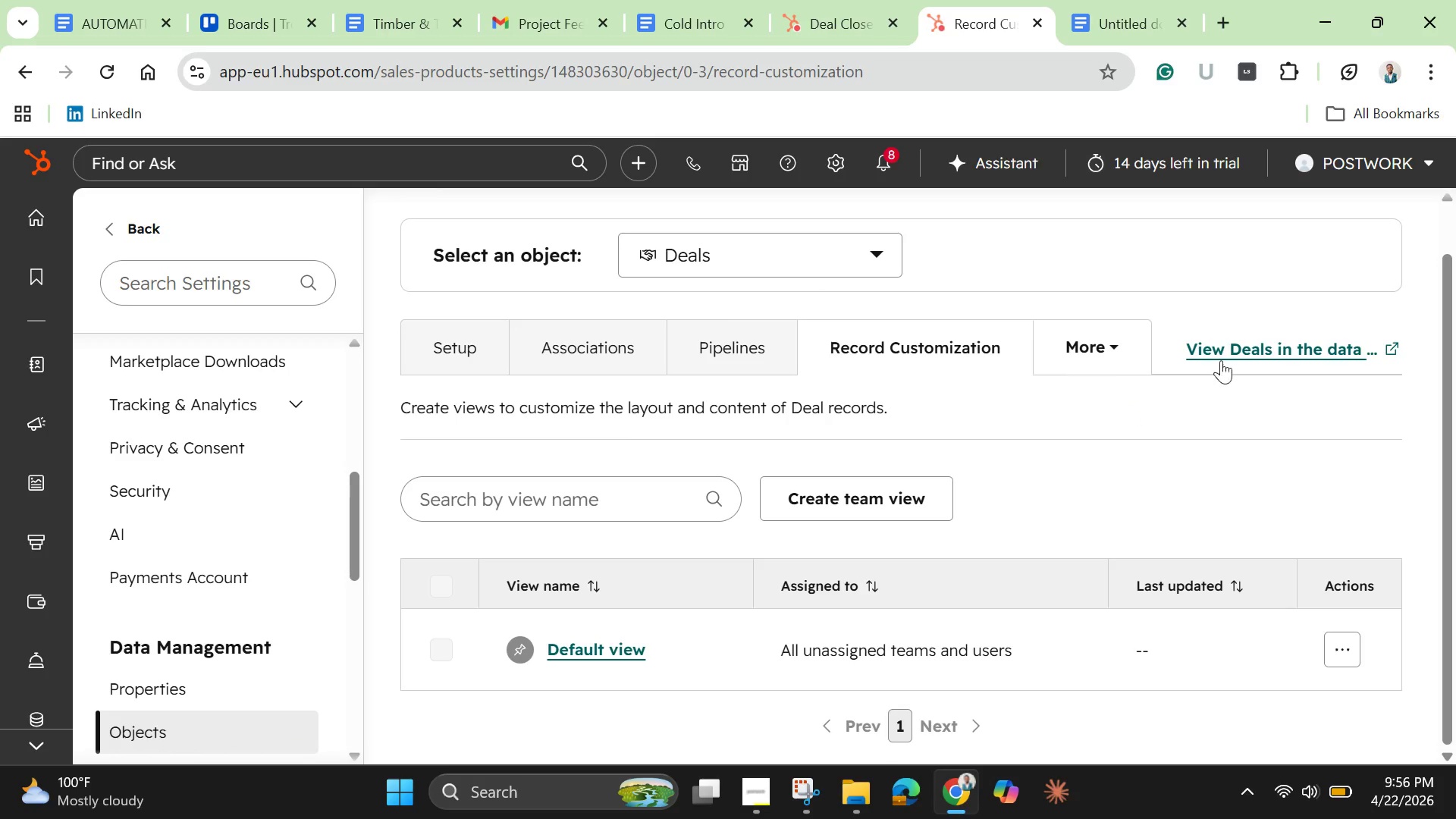 
left_click([1241, 349])
 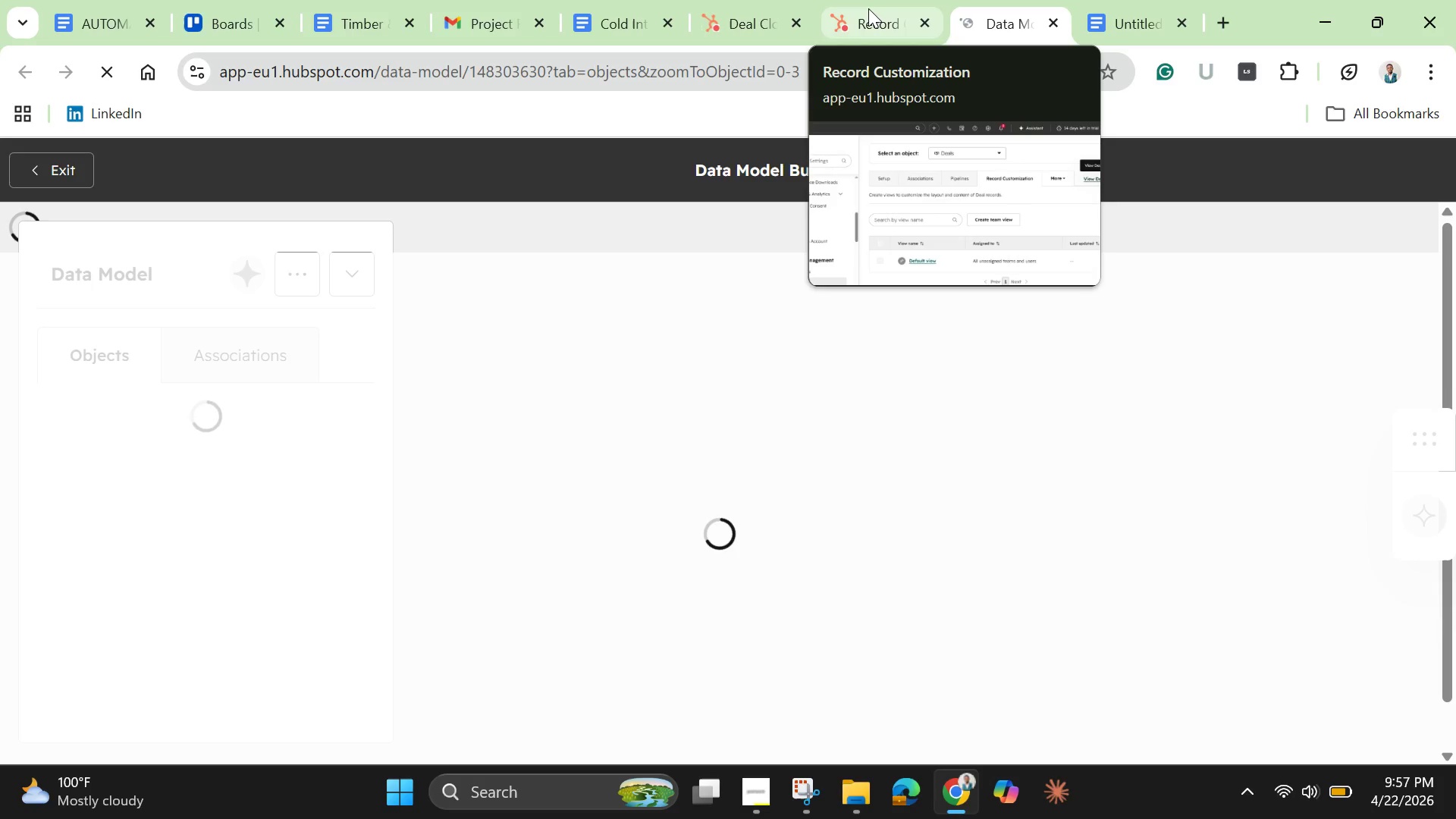 
wait(5.64)
 